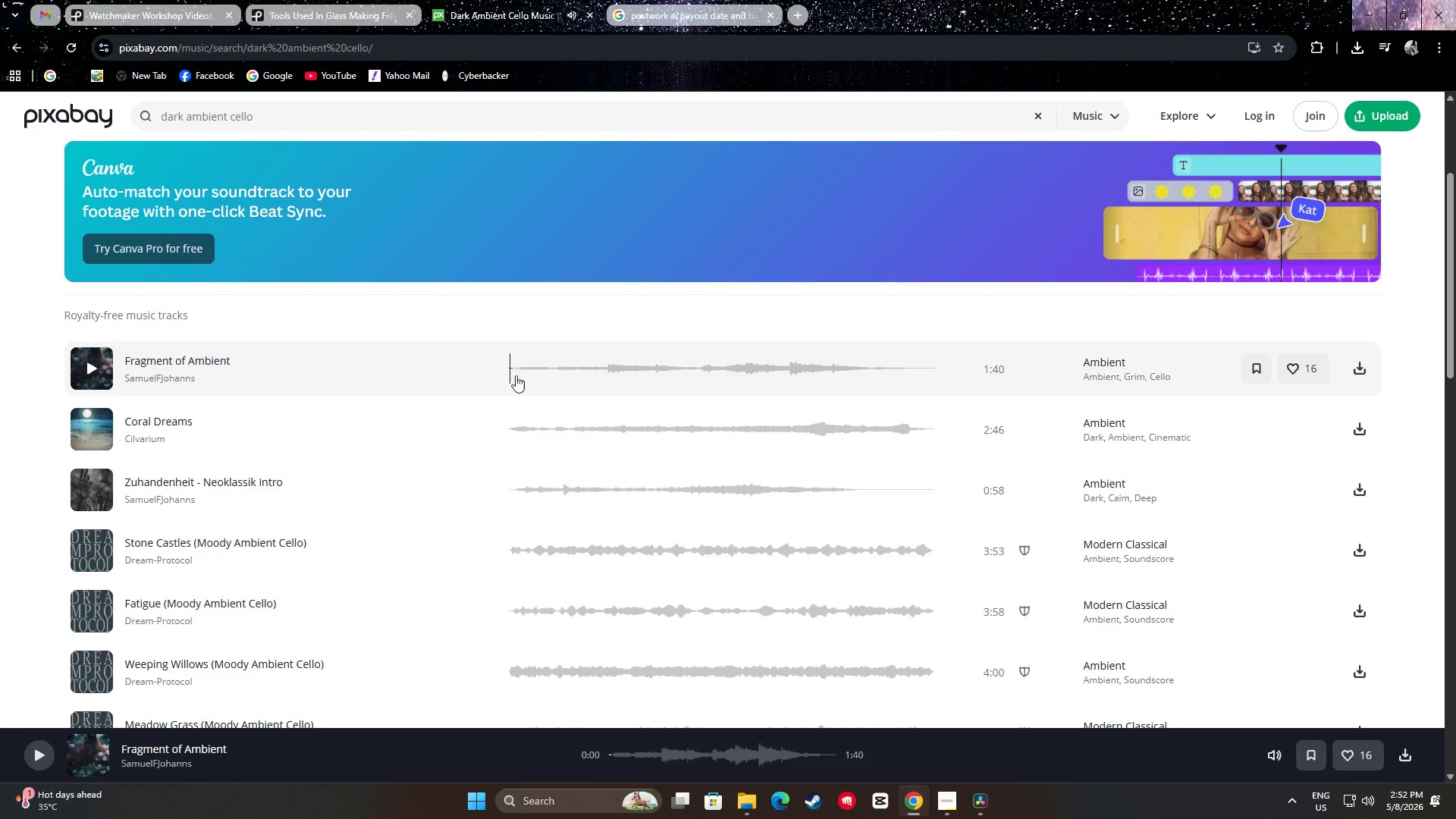 
key(Space)
 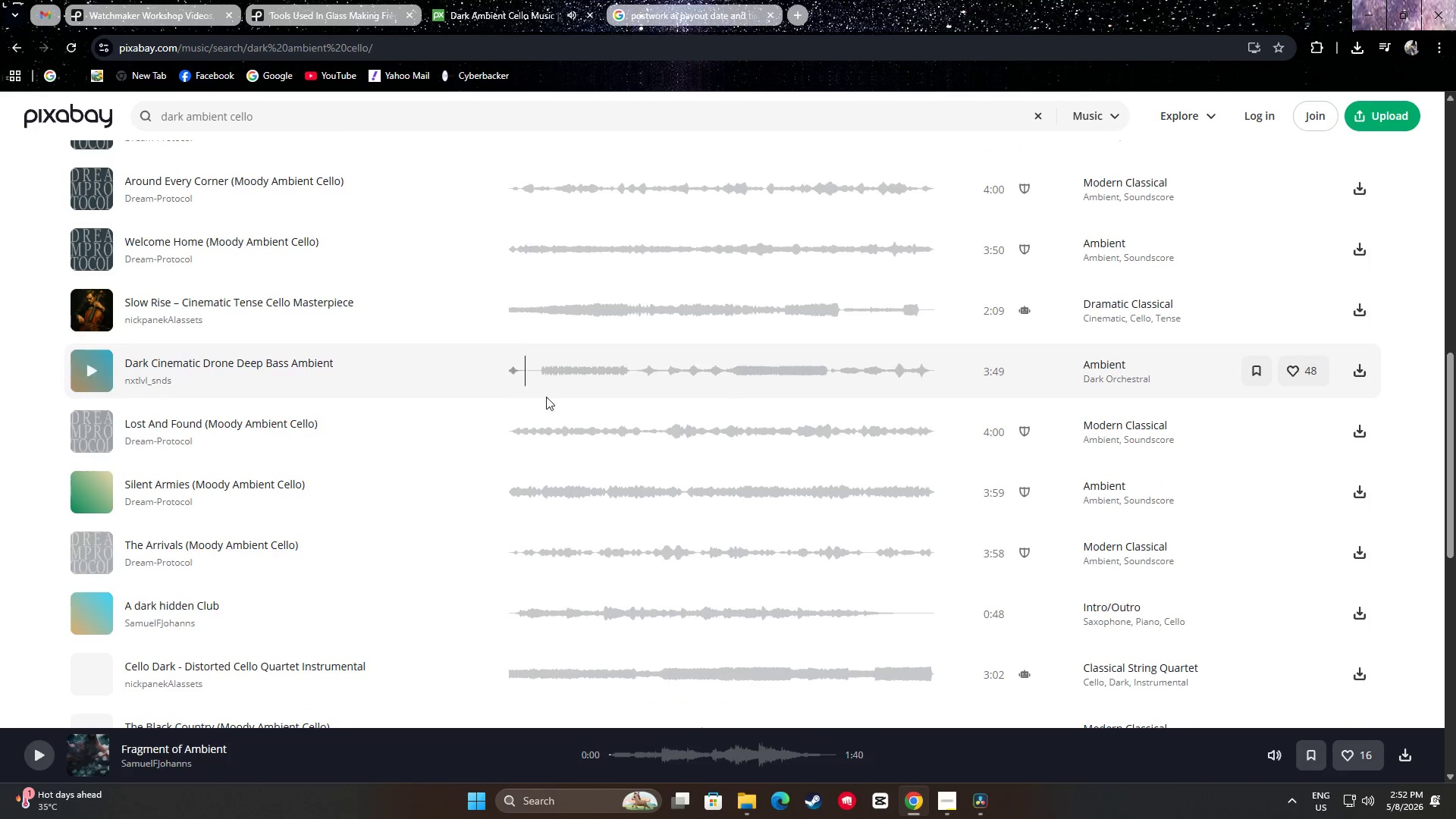 
scroll: coordinate [123, 530], scroll_direction: up, amount: 12.0
 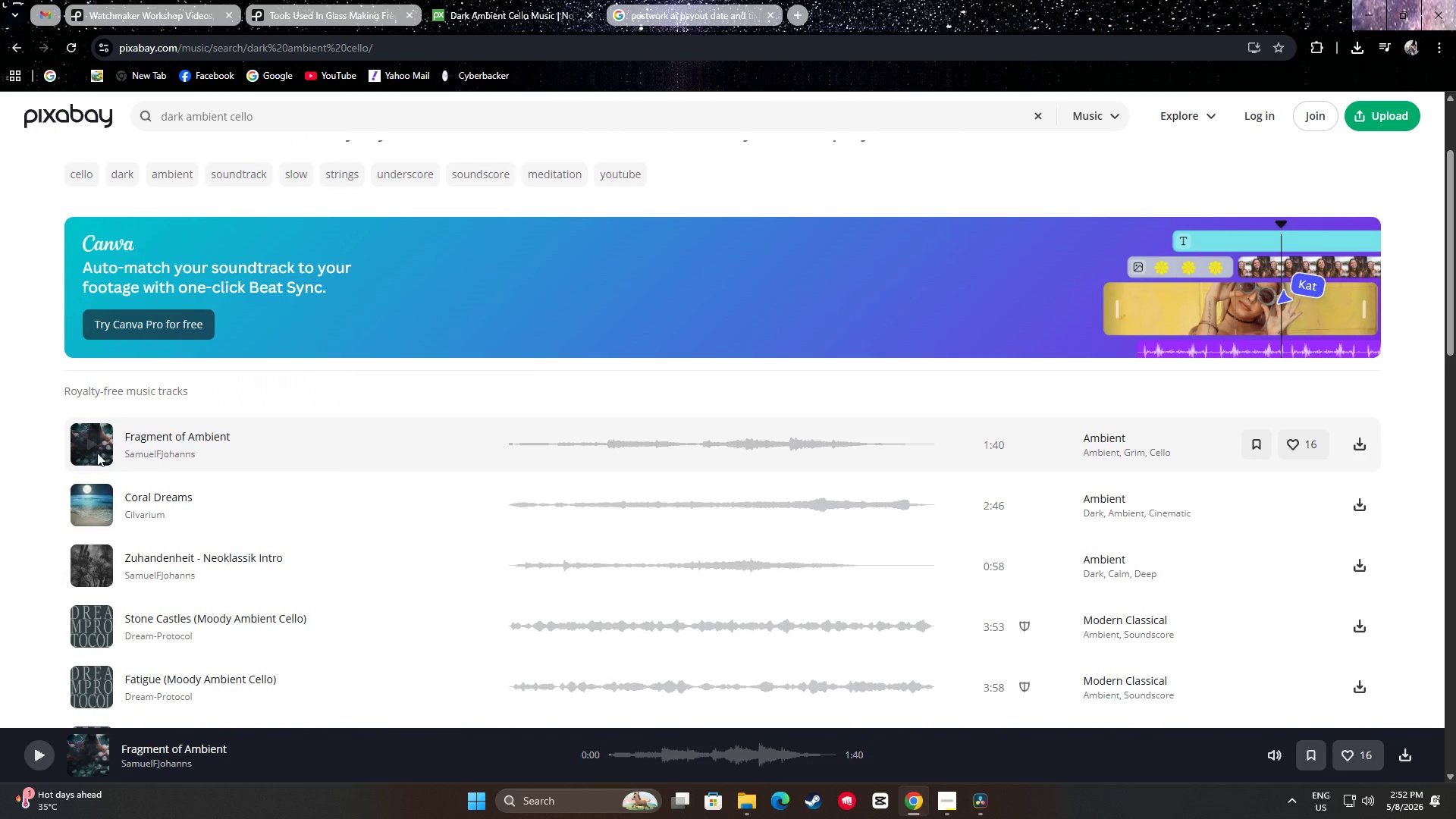 
left_click([93, 440])
 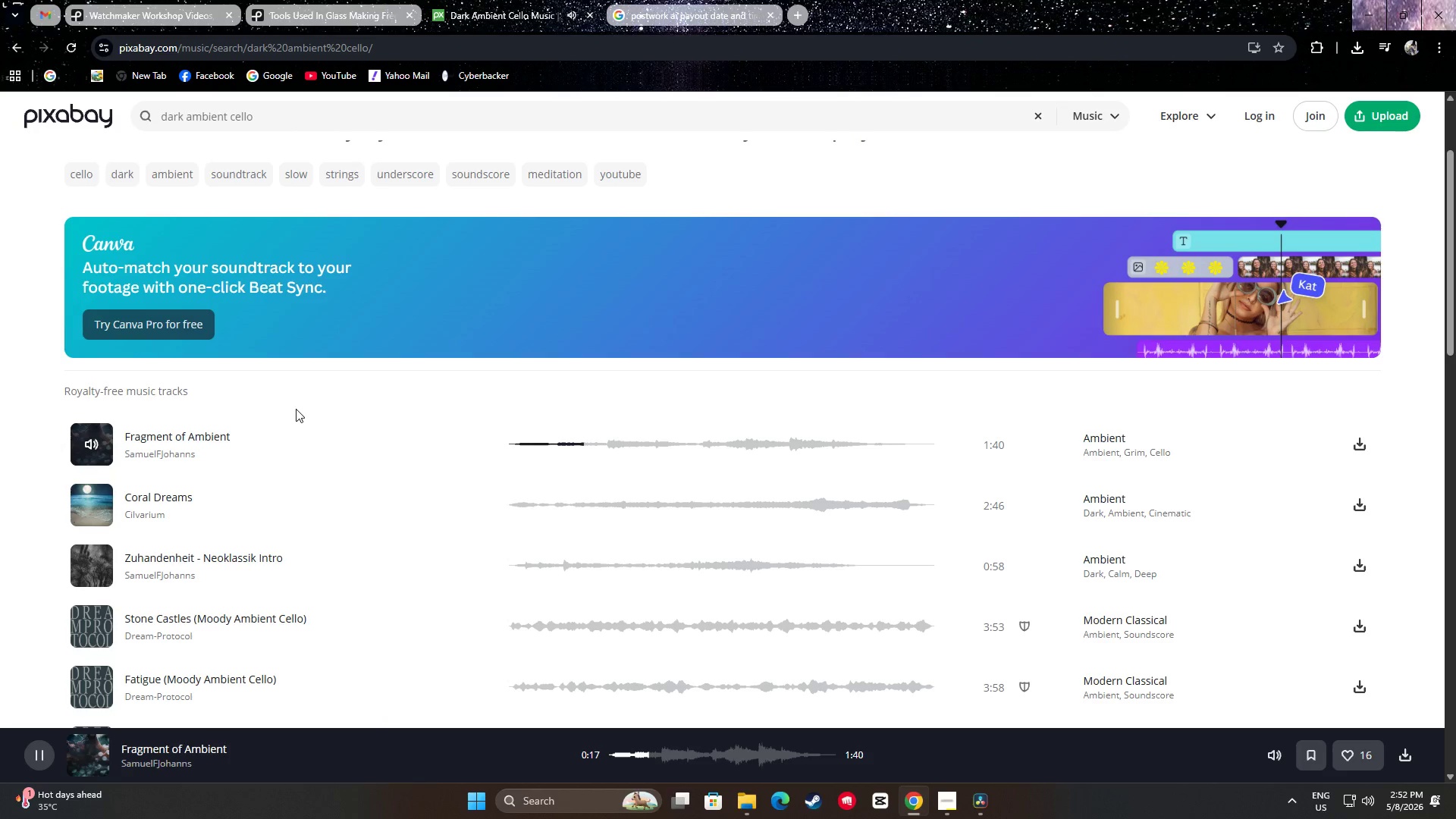 
wait(22.25)
 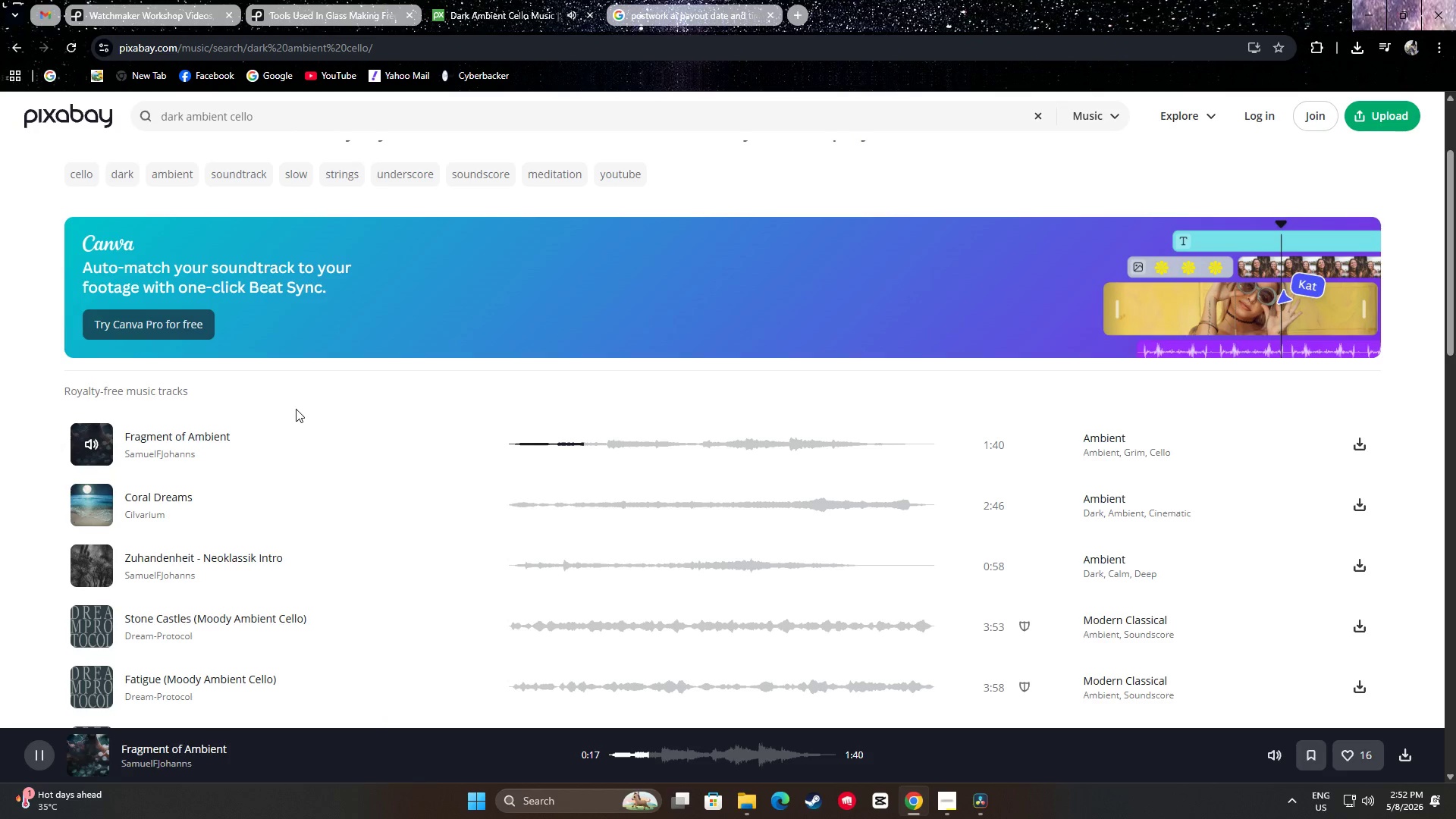 
left_click([92, 447])
 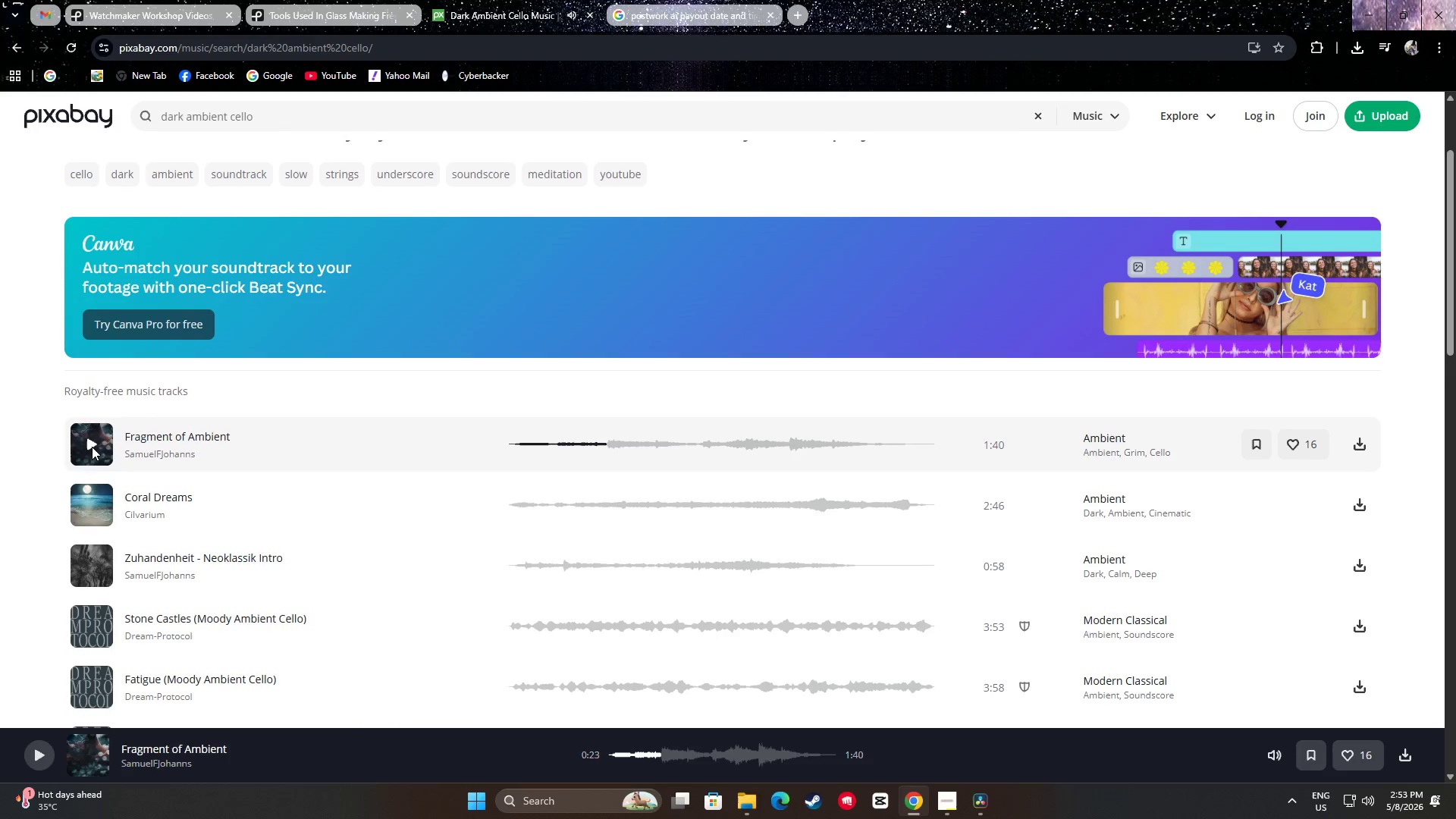 
scroll: coordinate [93, 447], scroll_direction: down, amount: 2.0
 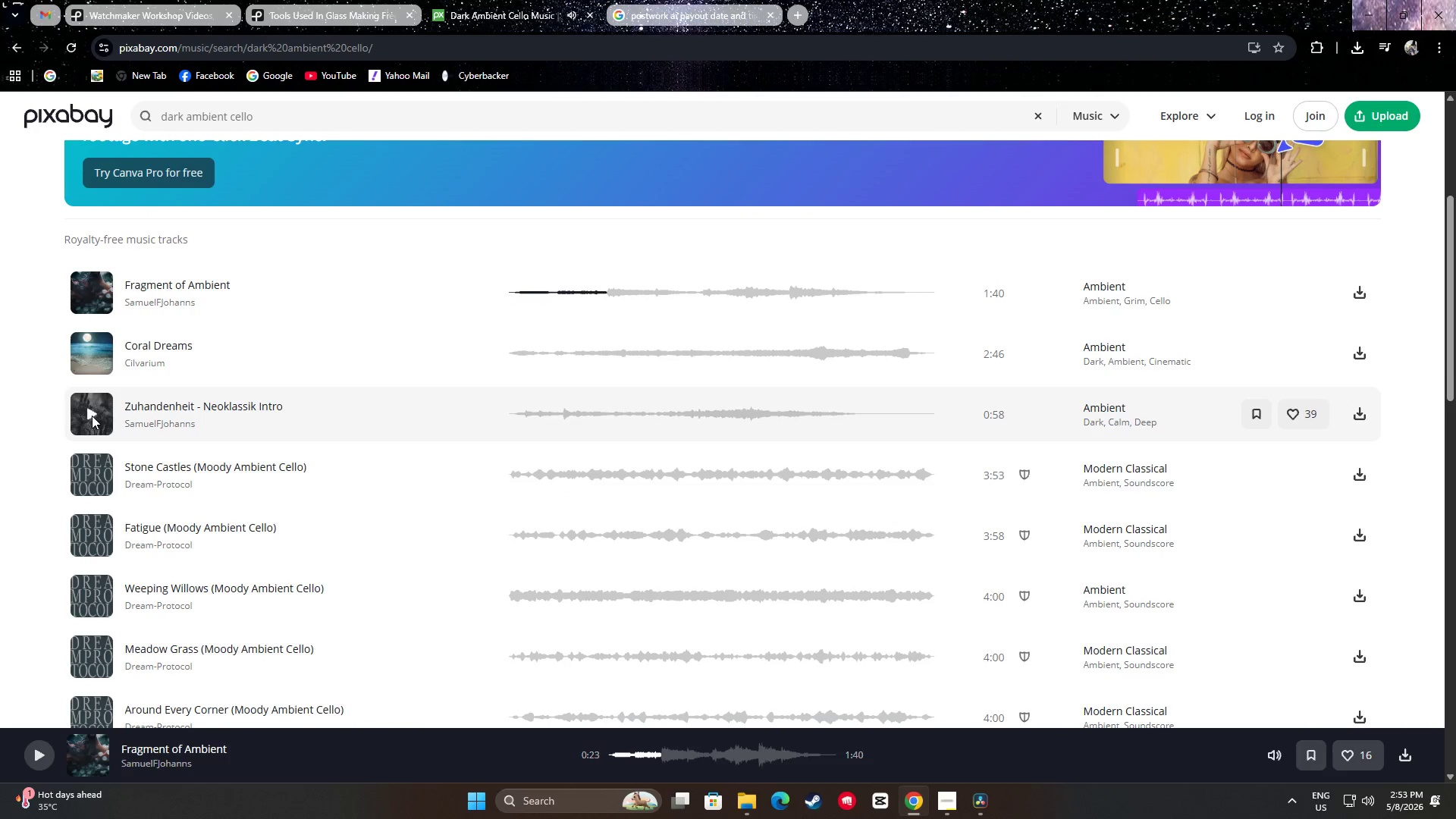 
left_click([87, 471])
 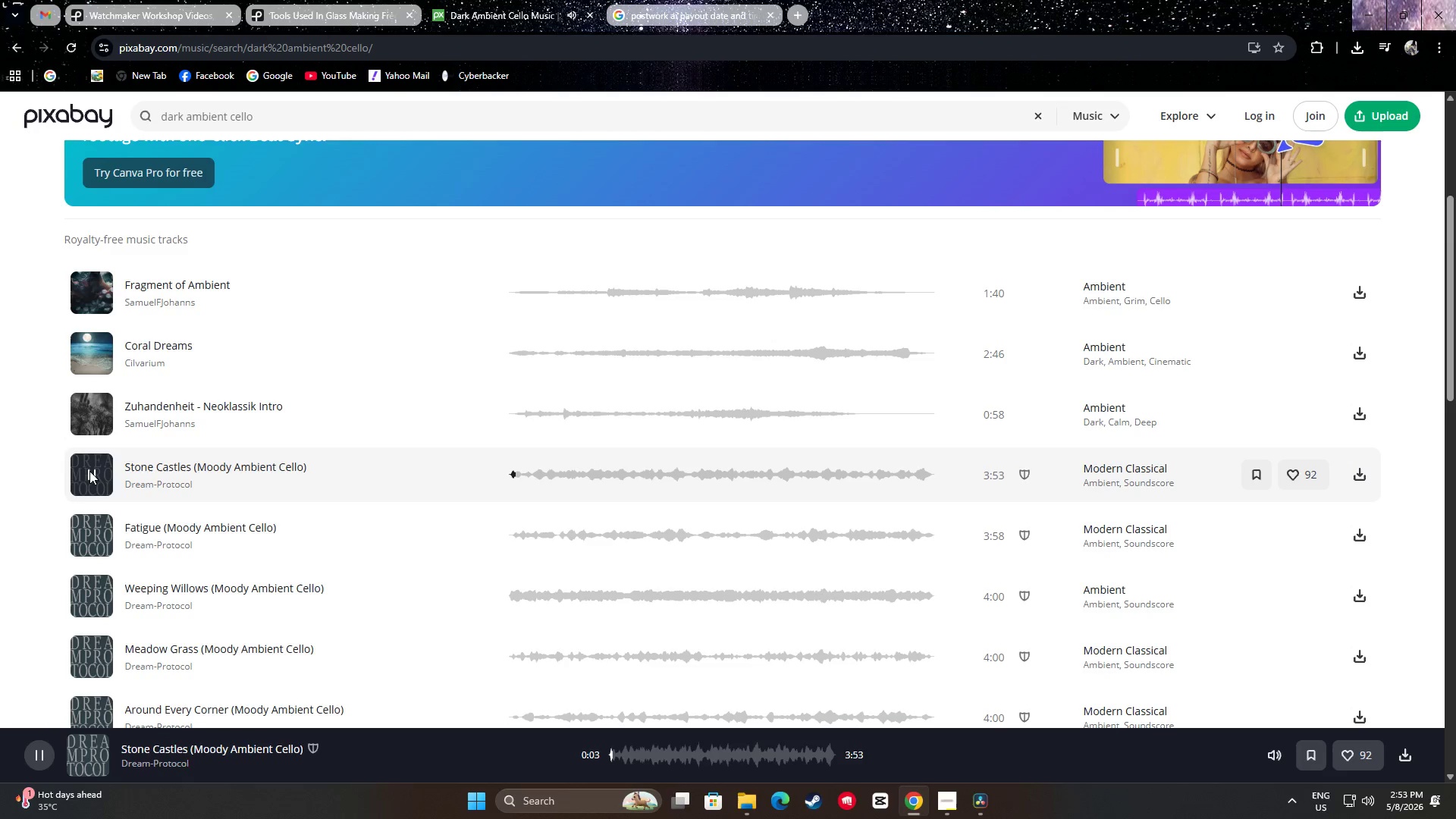 
wait(5.73)
 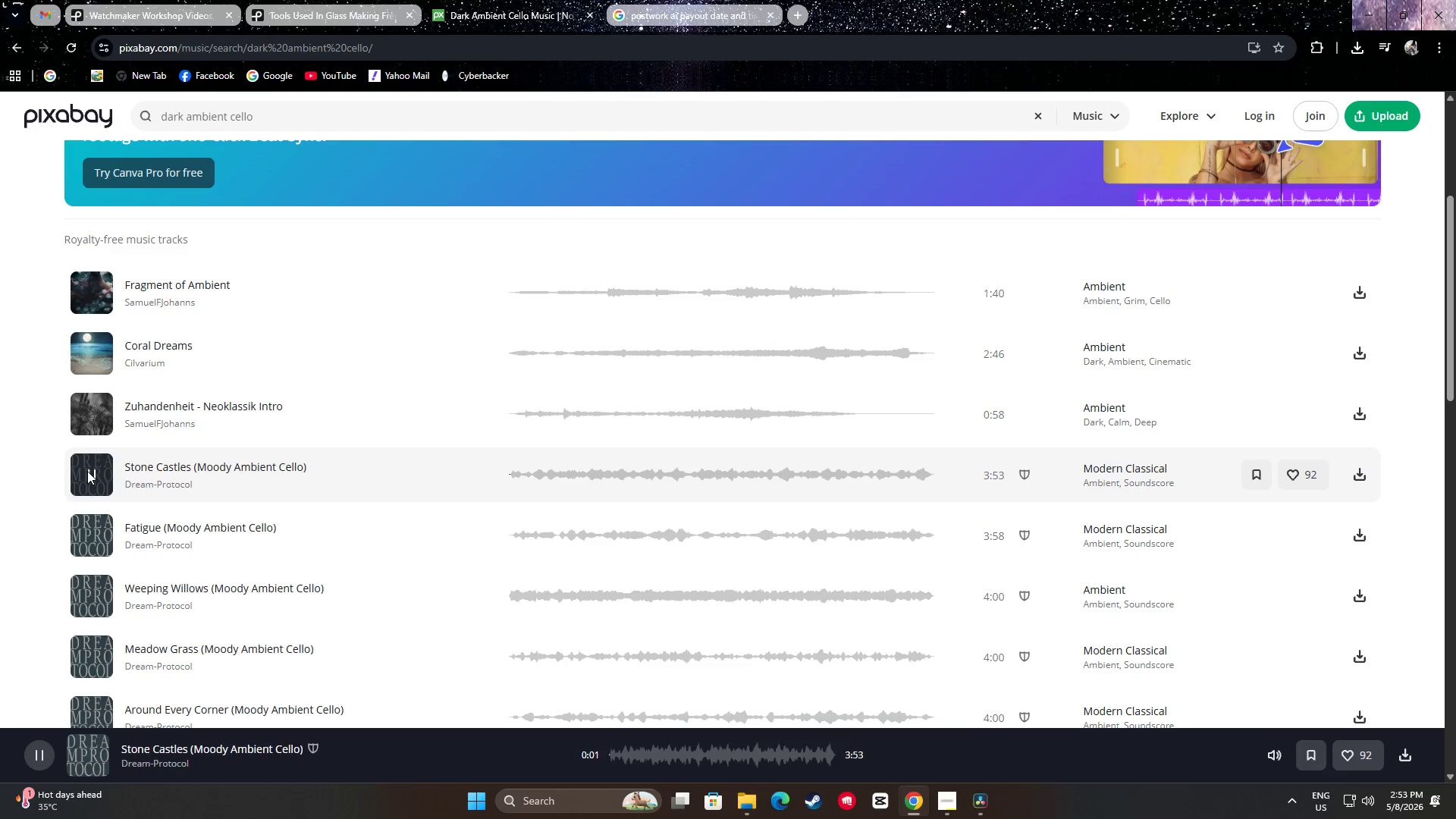 
left_click([585, 473])
 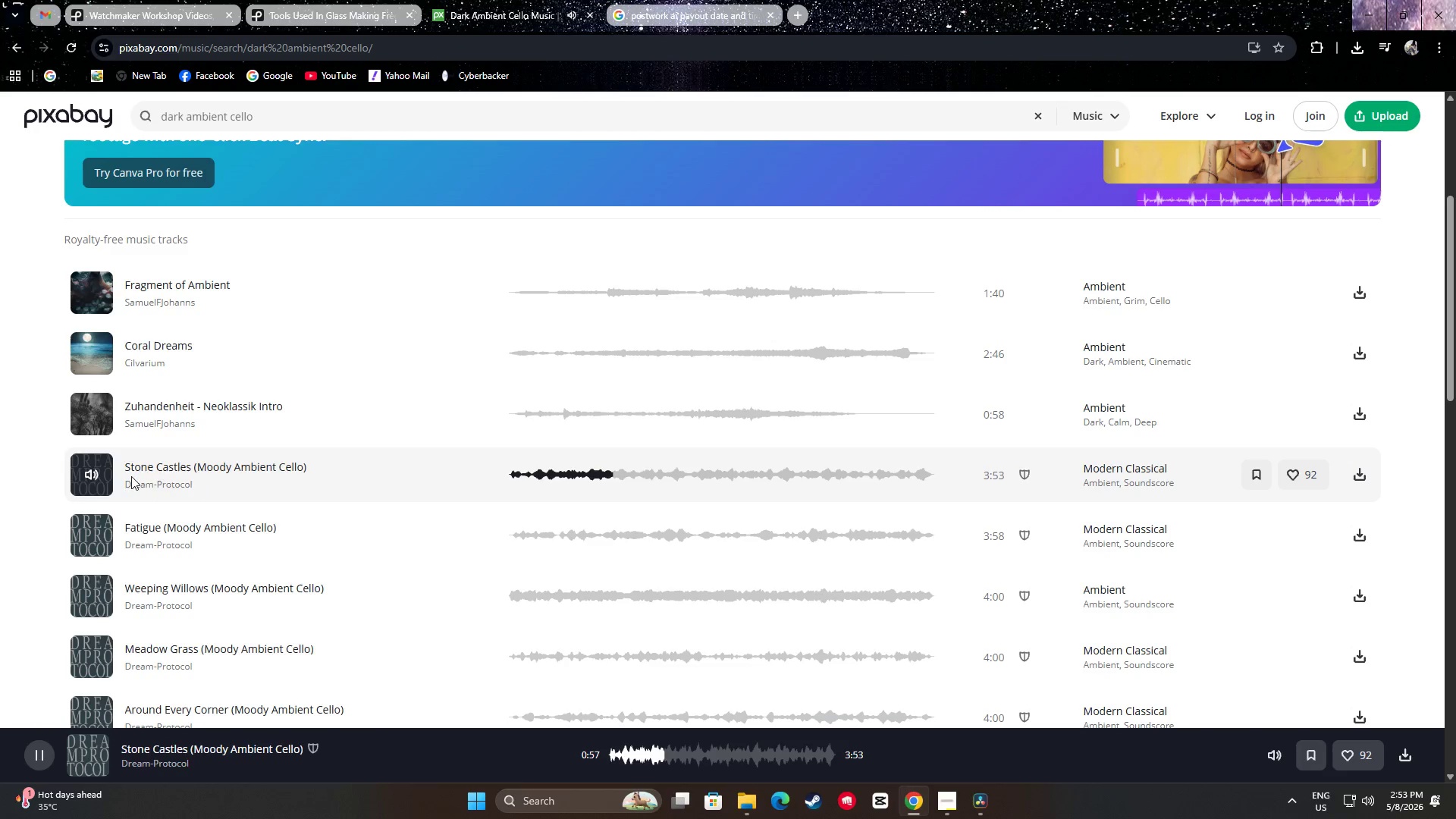 
left_click([91, 472])
 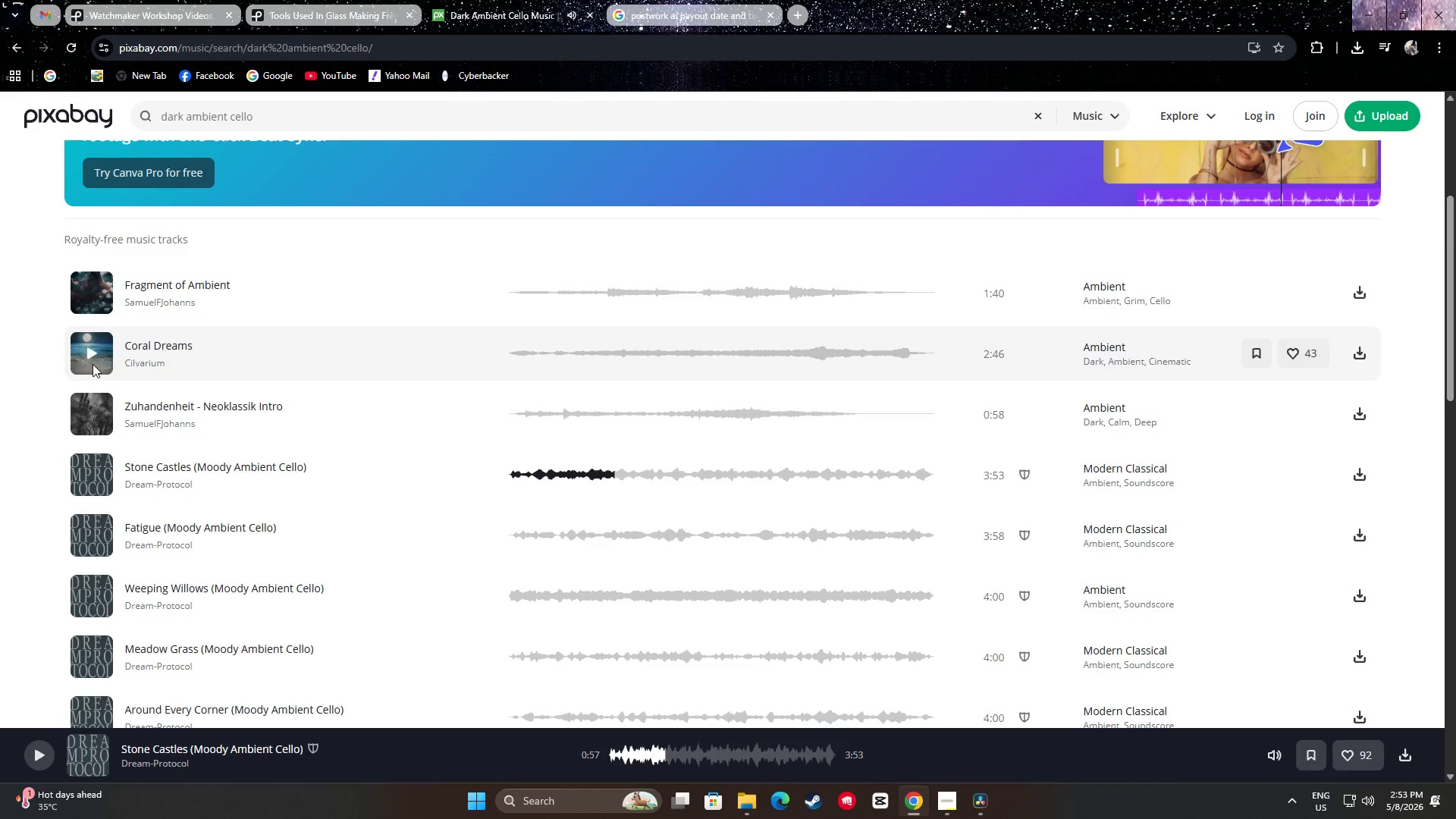 
left_click([93, 355])
 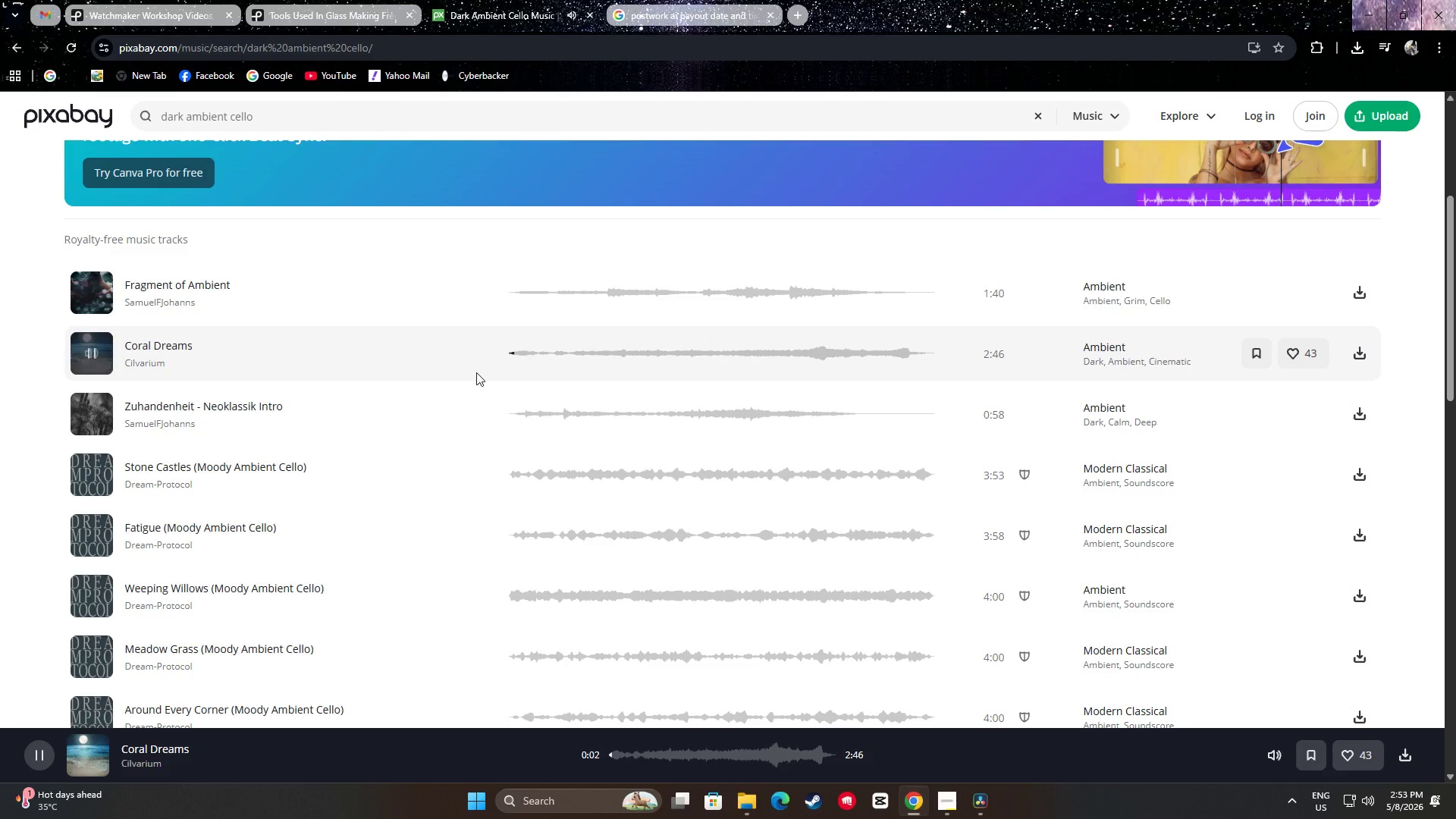 
left_click([592, 352])
 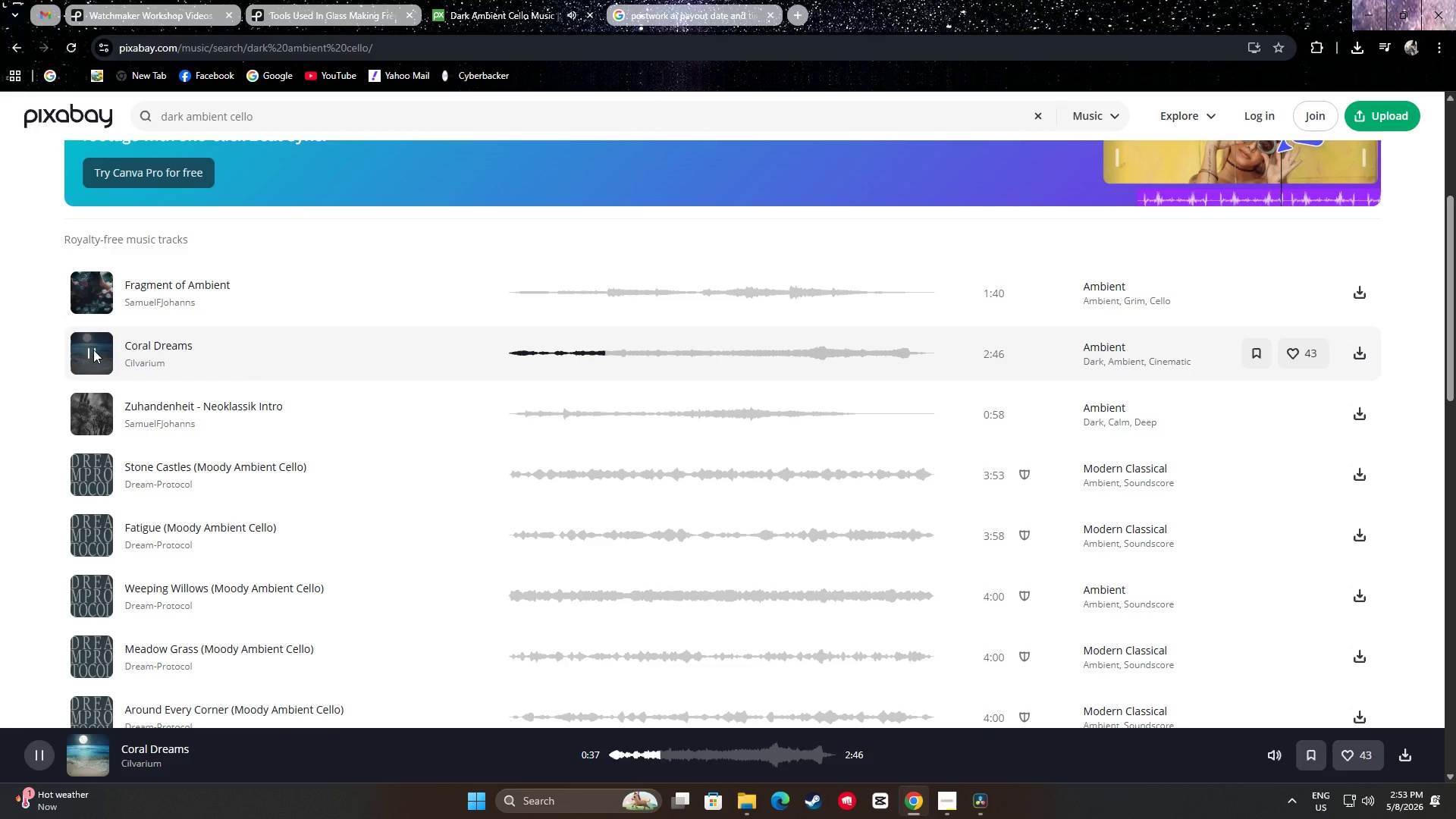 
wait(10.42)
 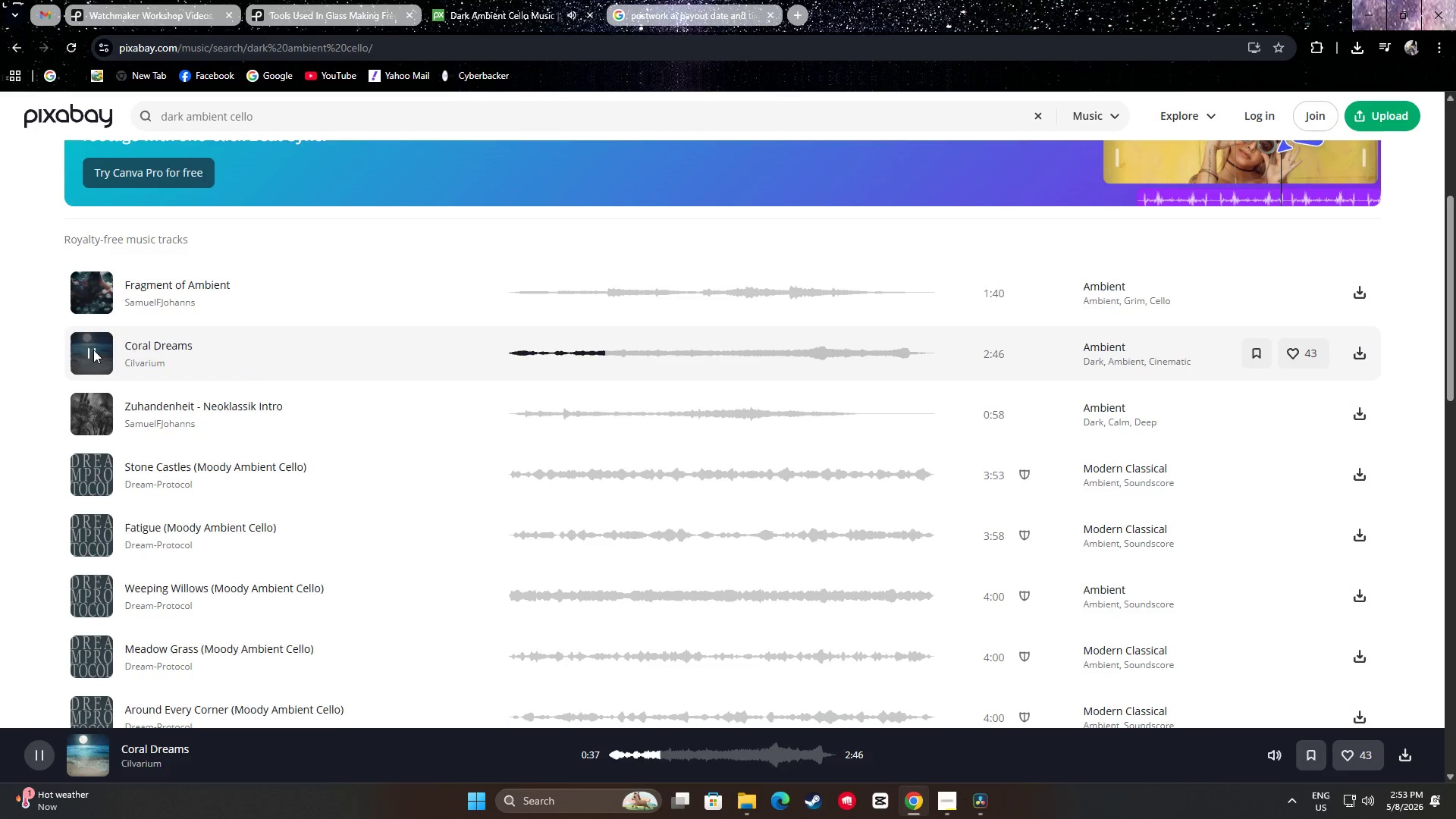 
left_click_drag(start_coordinate=[662, 354], to_coordinate=[675, 356])
 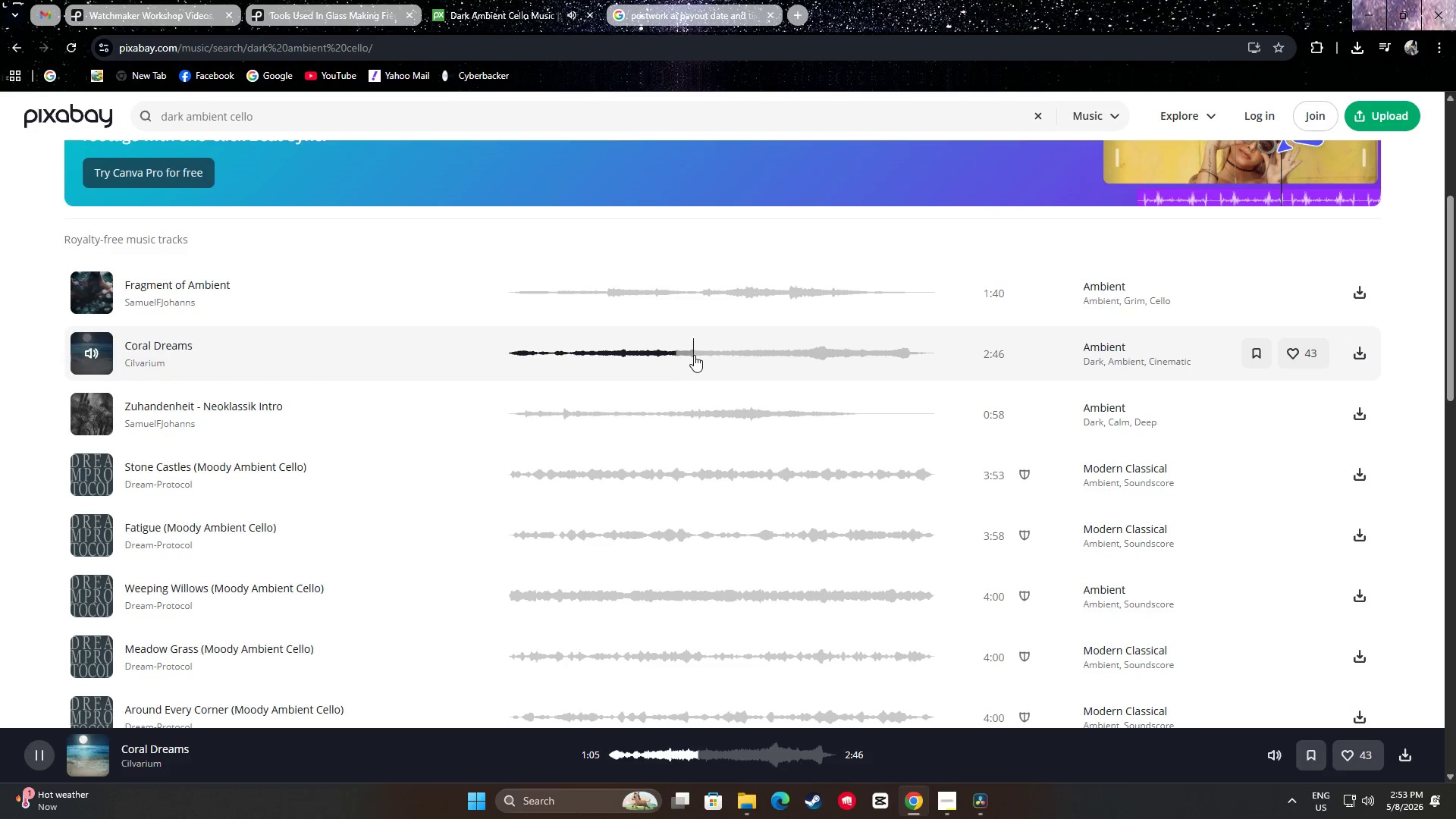 
left_click([694, 354])
 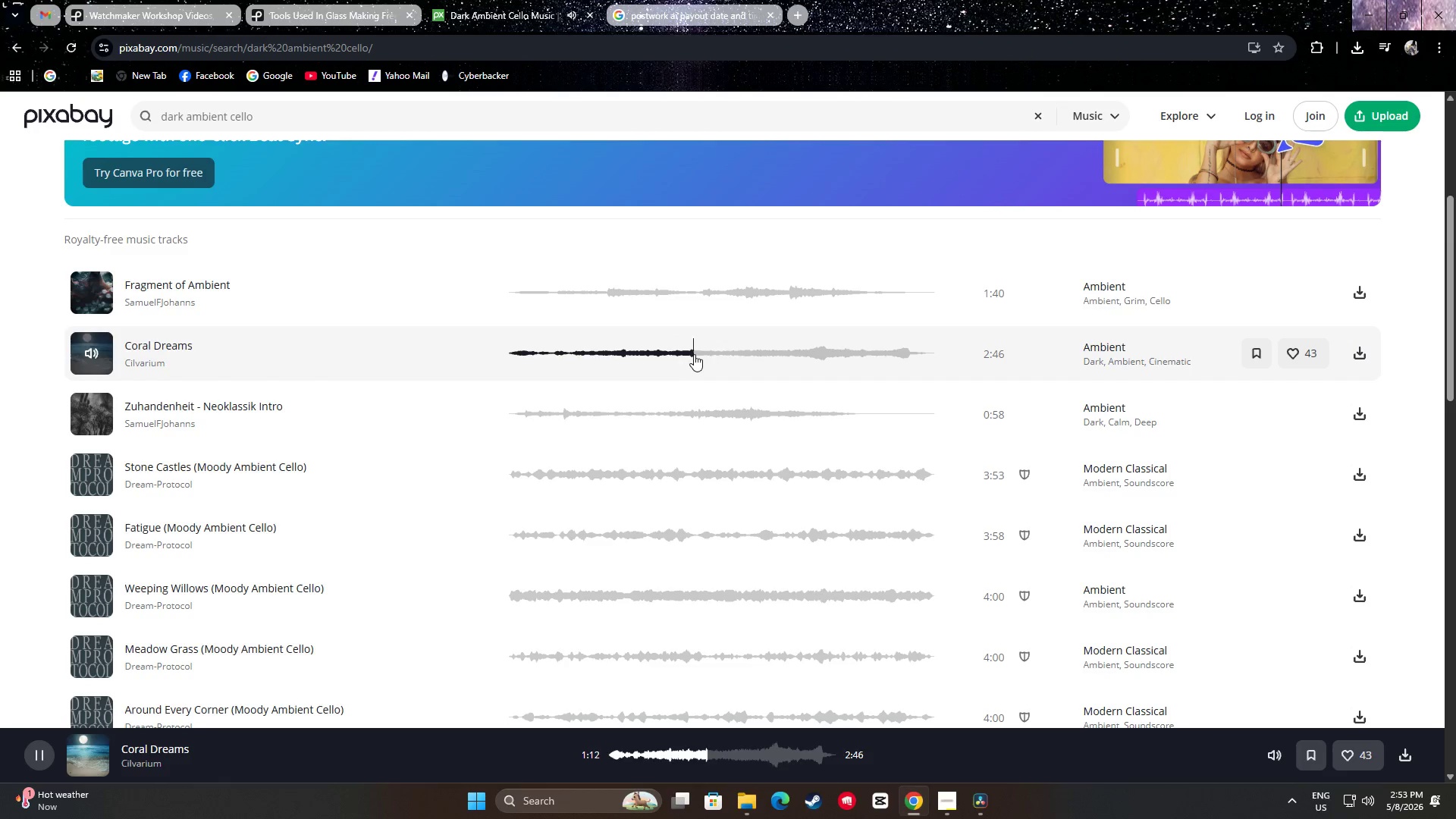 
left_click([726, 353])
 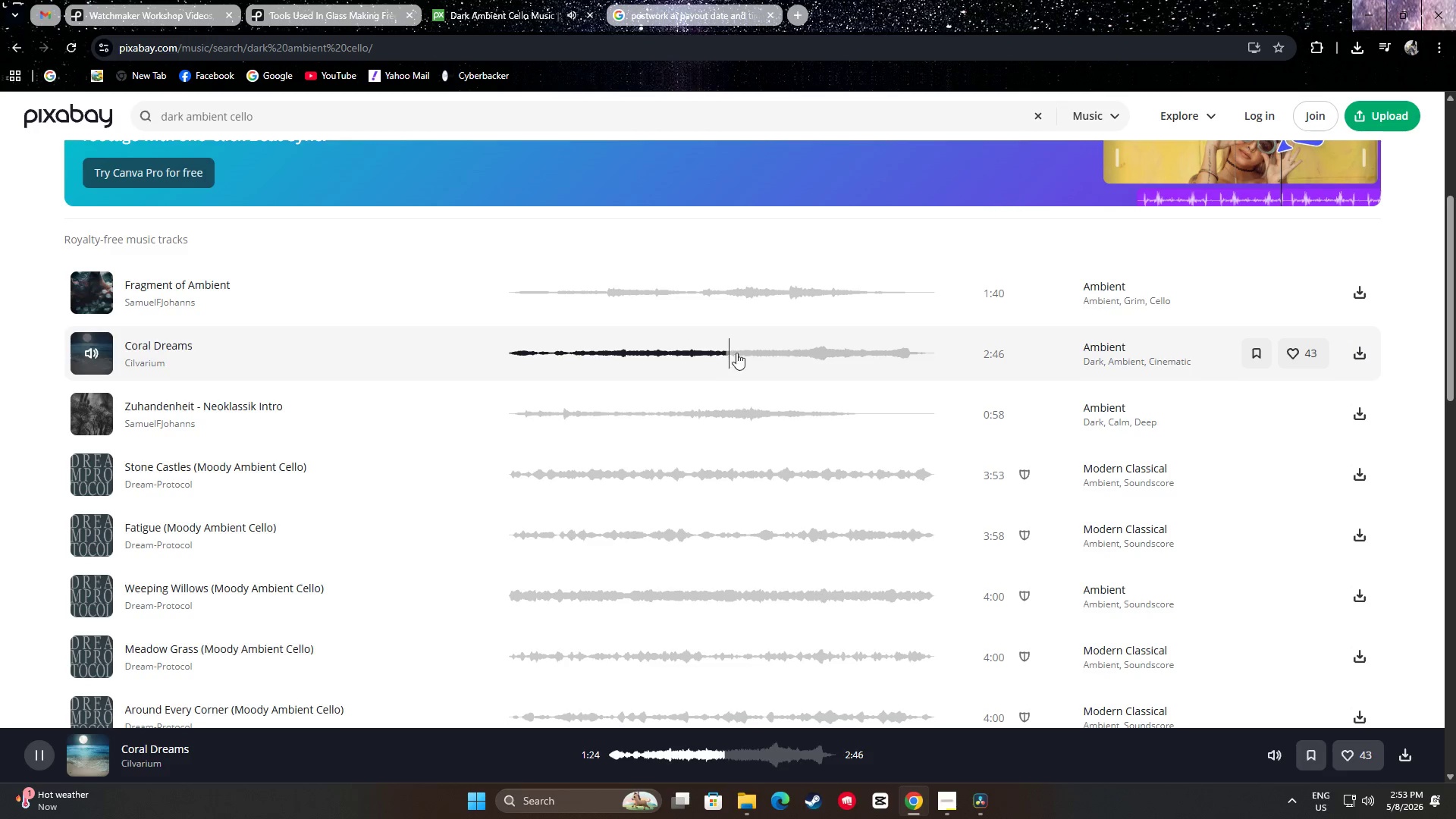 
left_click([748, 353])
 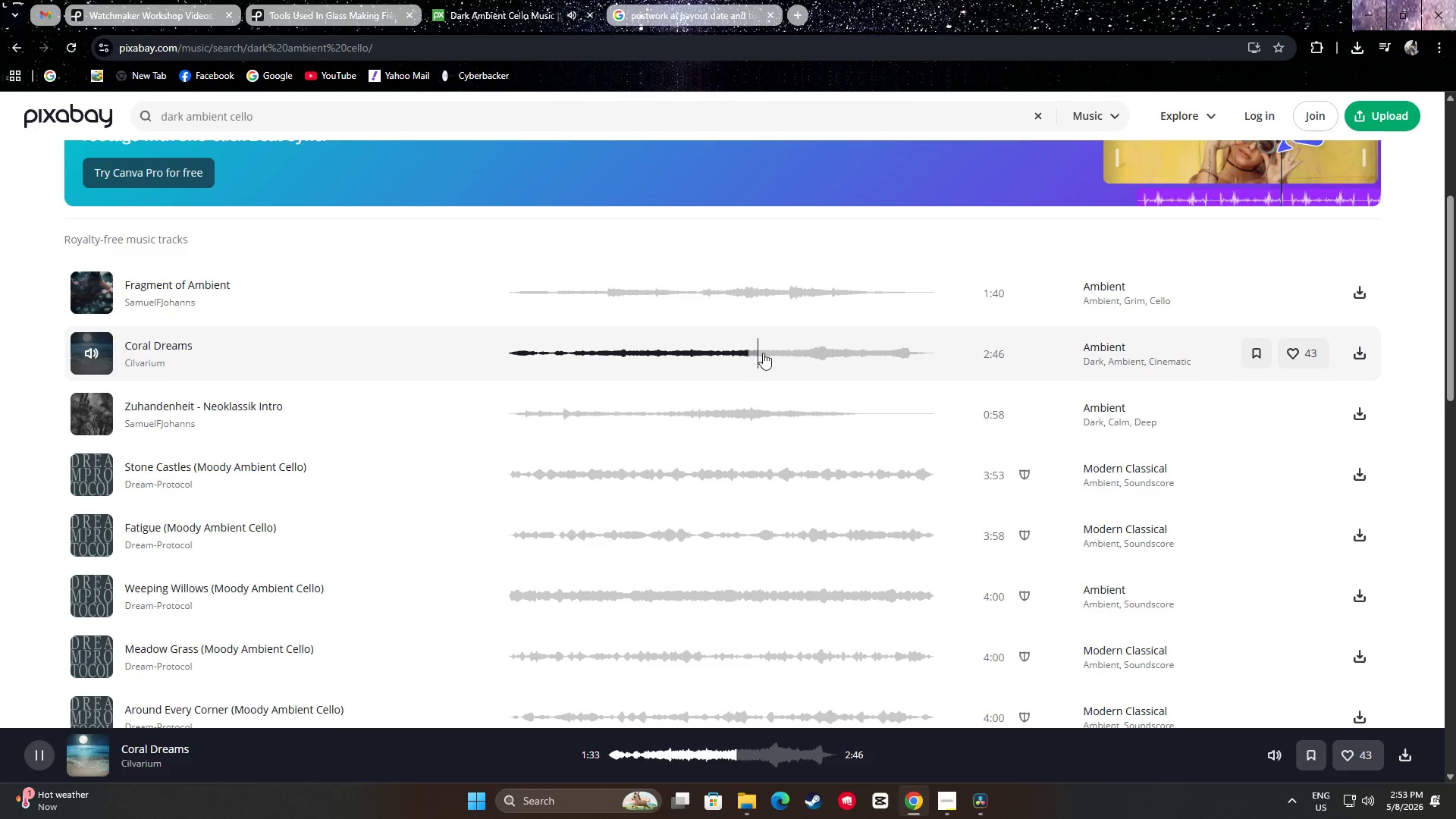 
left_click([768, 353])
 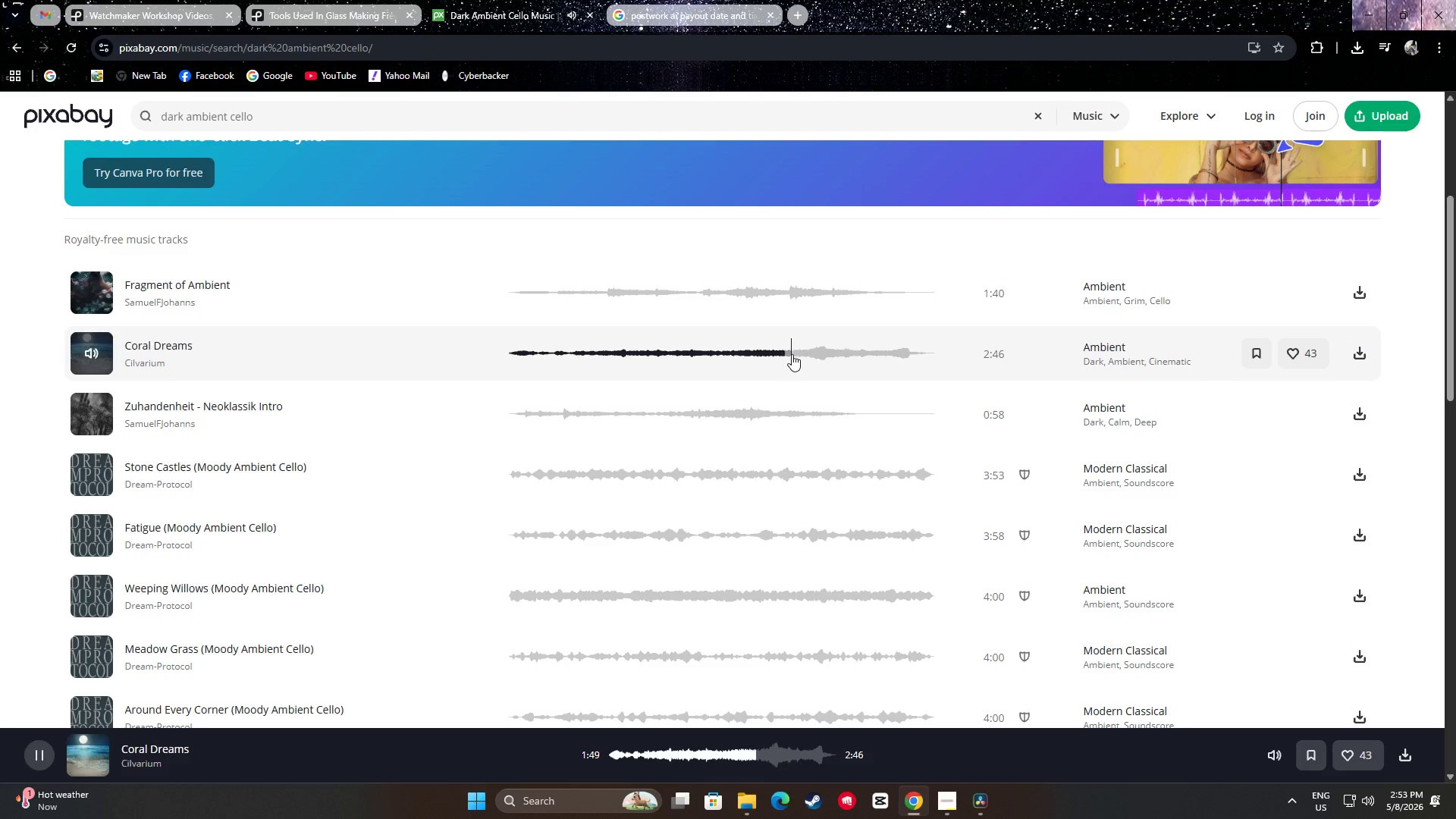 
left_click([814, 353])
 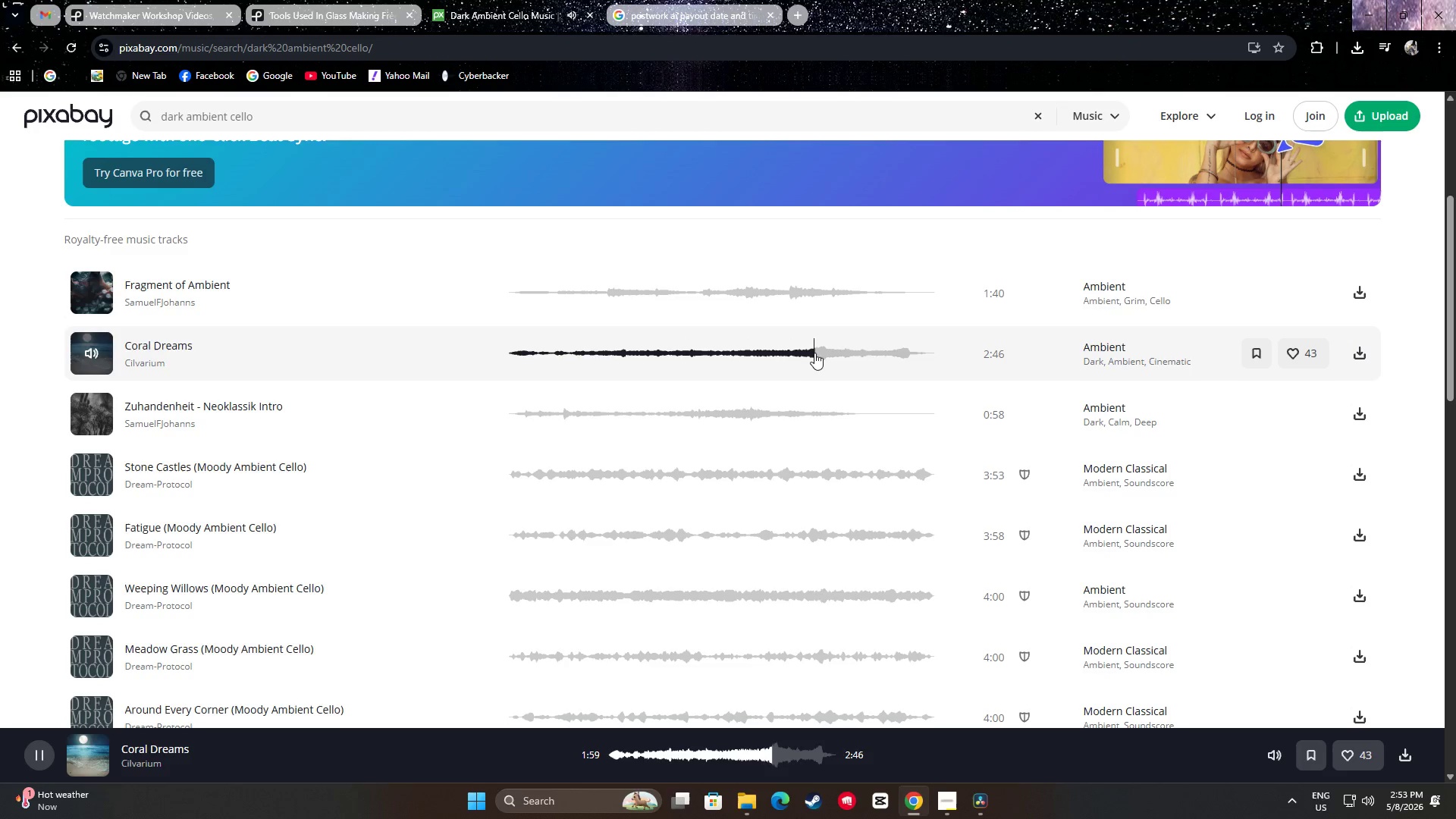 
left_click([824, 353])
 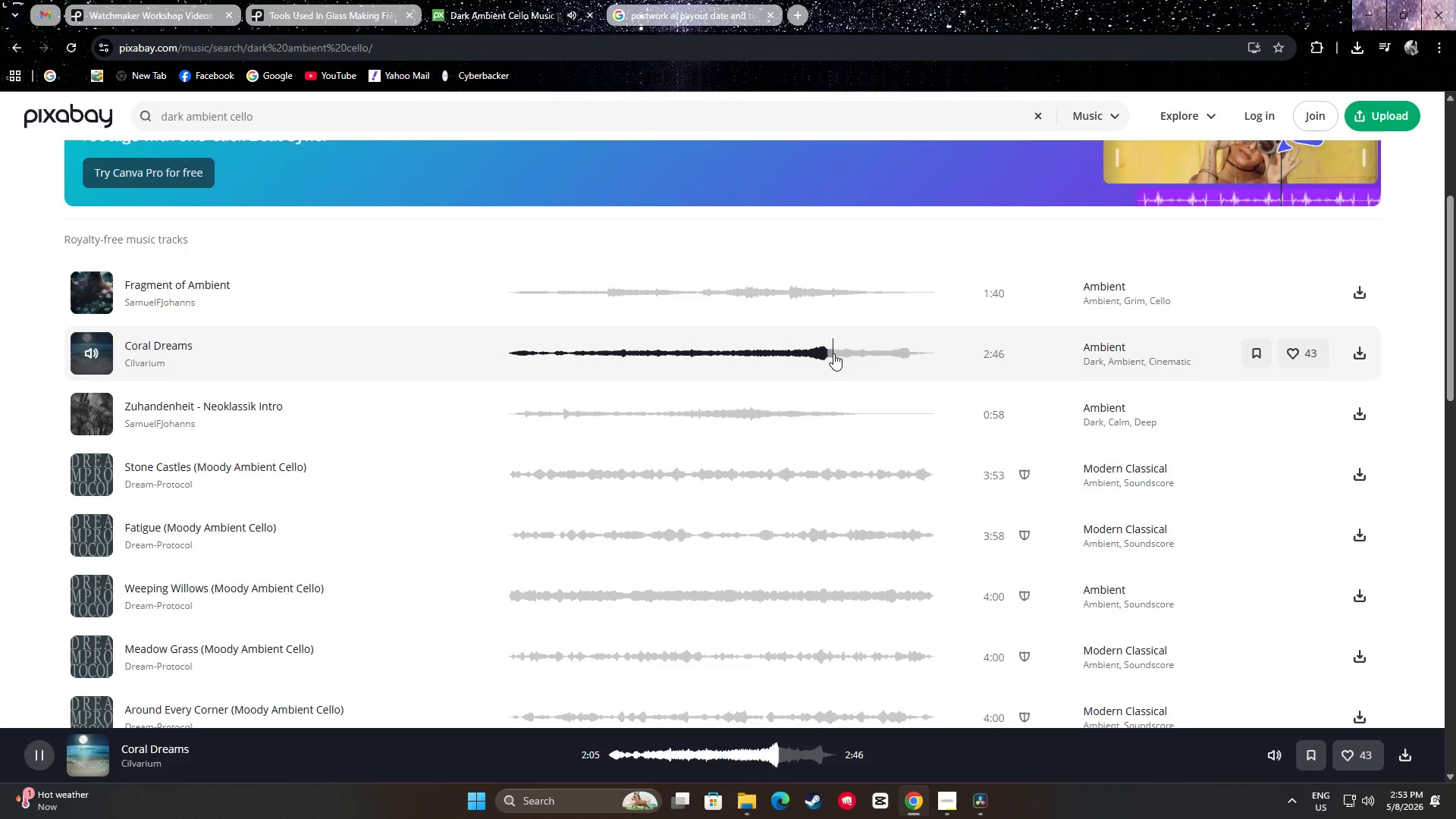 
double_click([742, 356])
 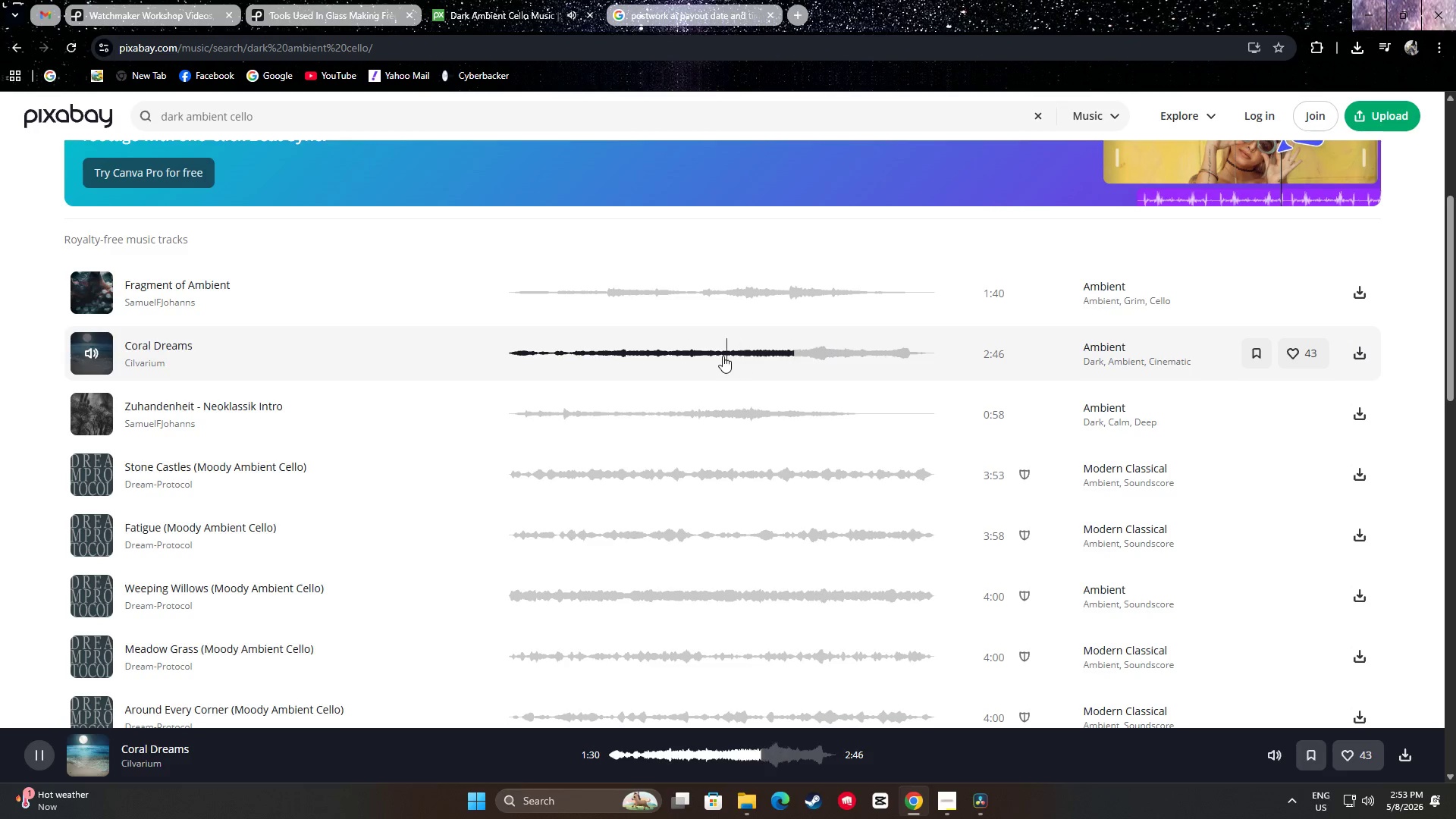 
triple_click([718, 356])
 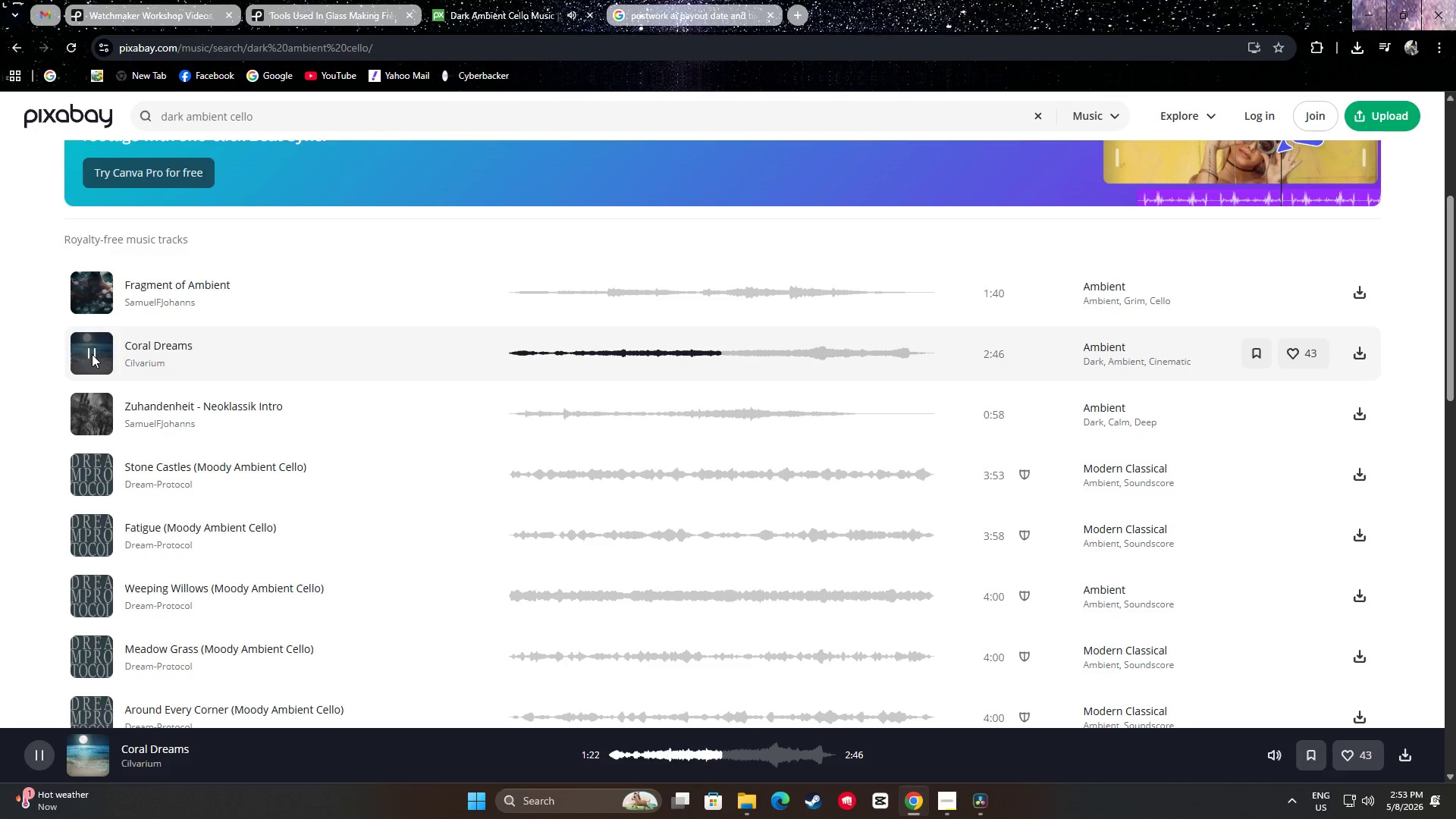 
left_click([676, 298])
 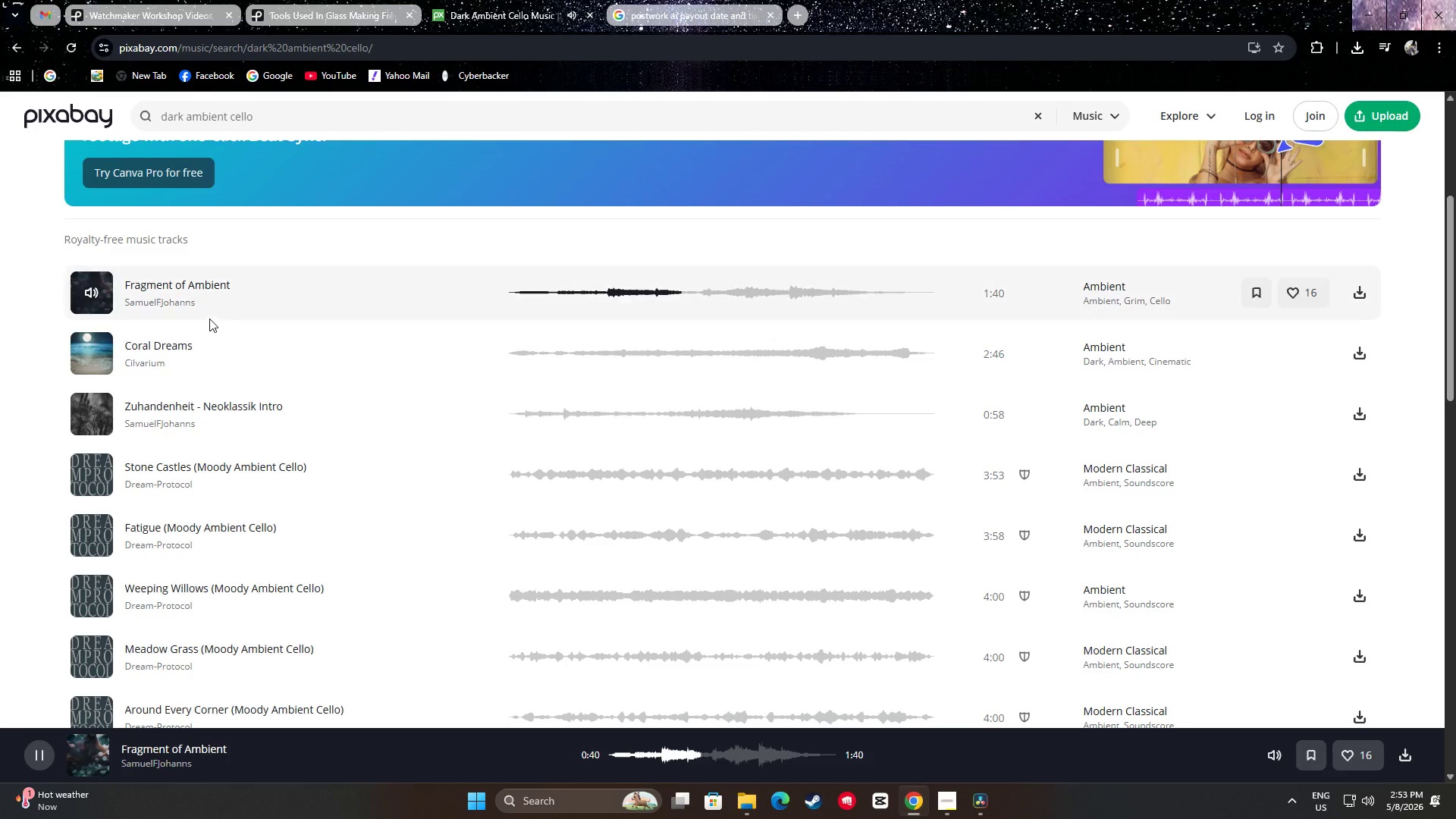 
left_click([705, 293])
 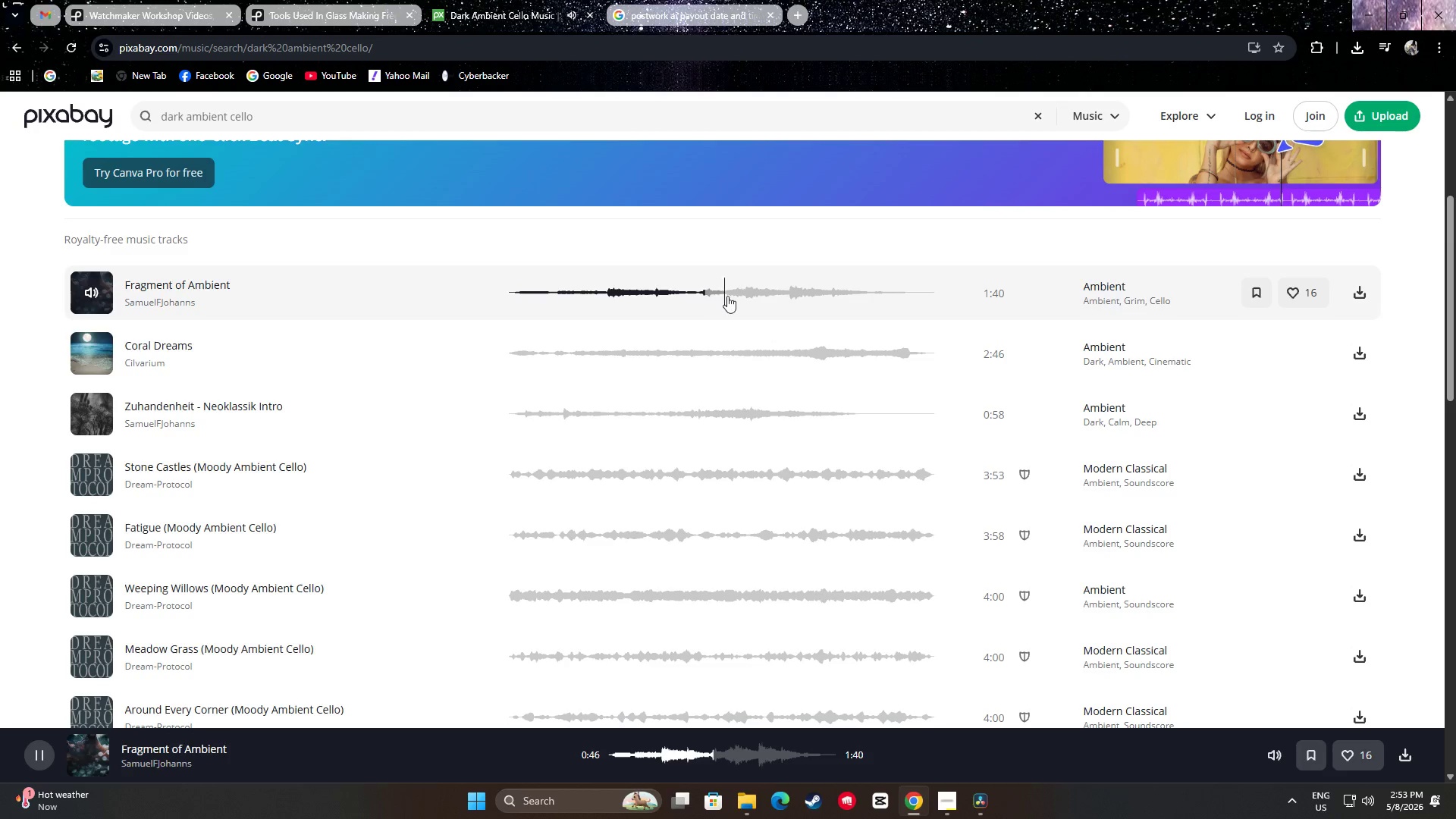 
left_click([729, 296])
 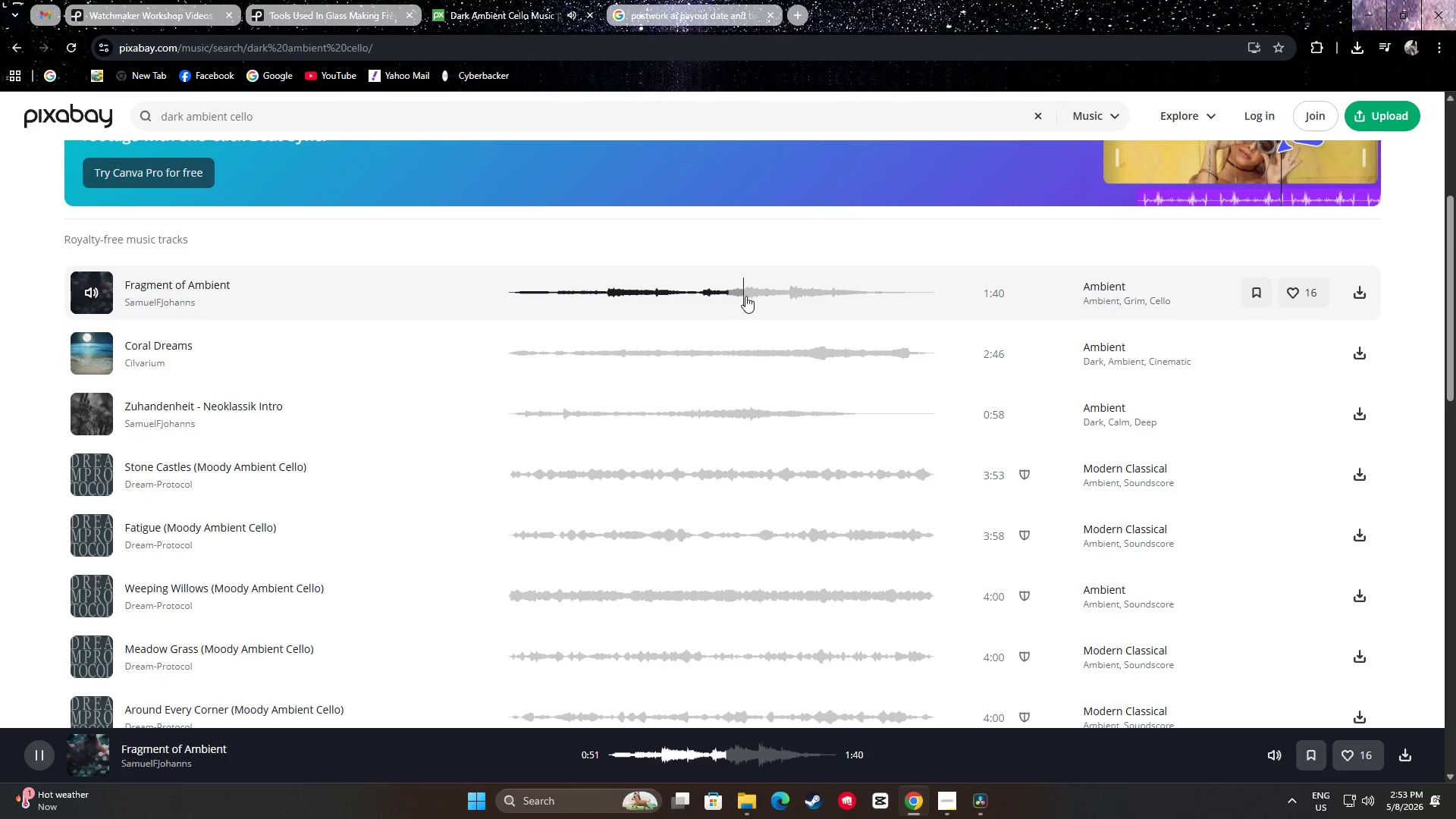 
left_click([747, 296])
 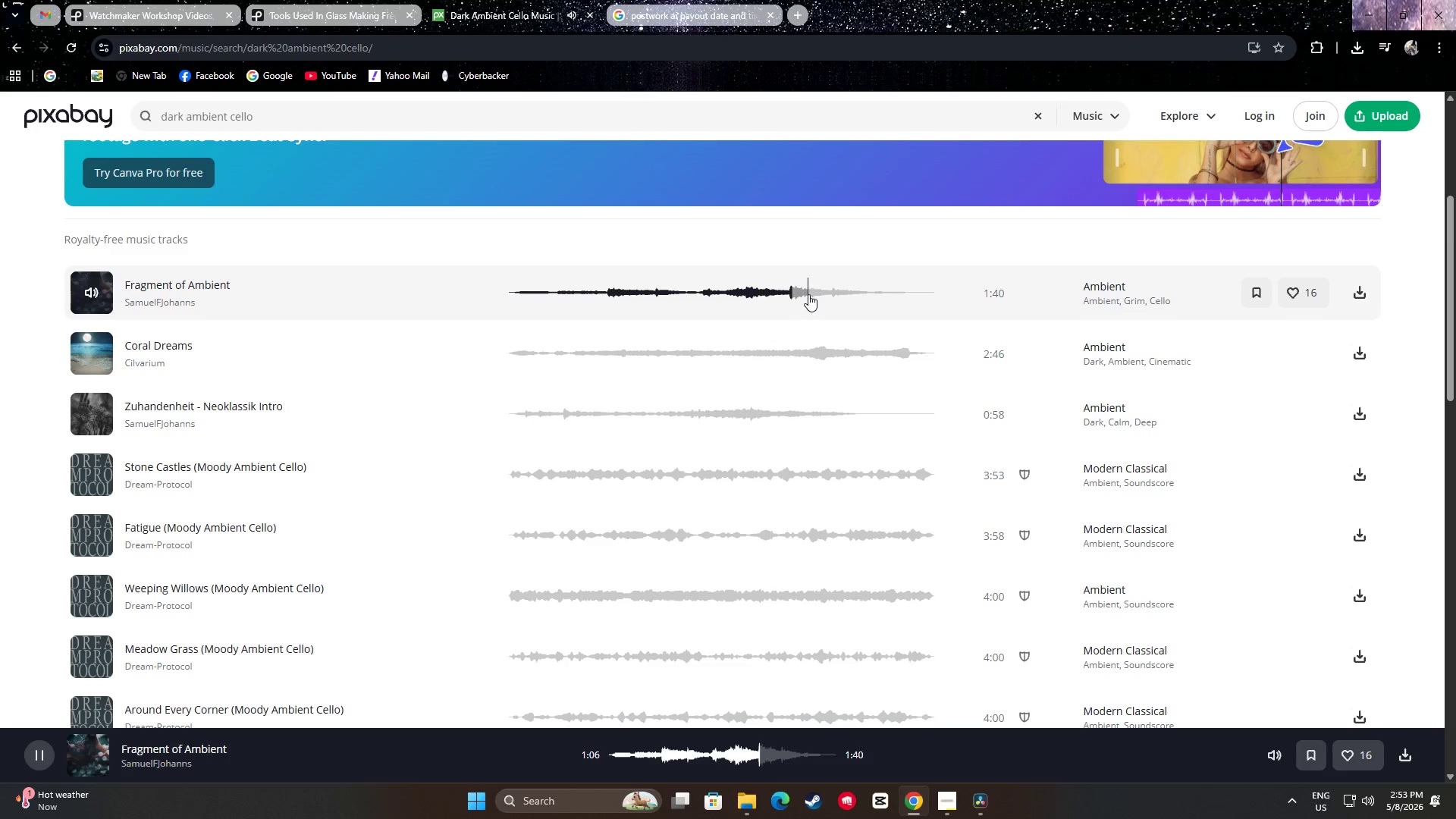 
left_click([839, 293])
 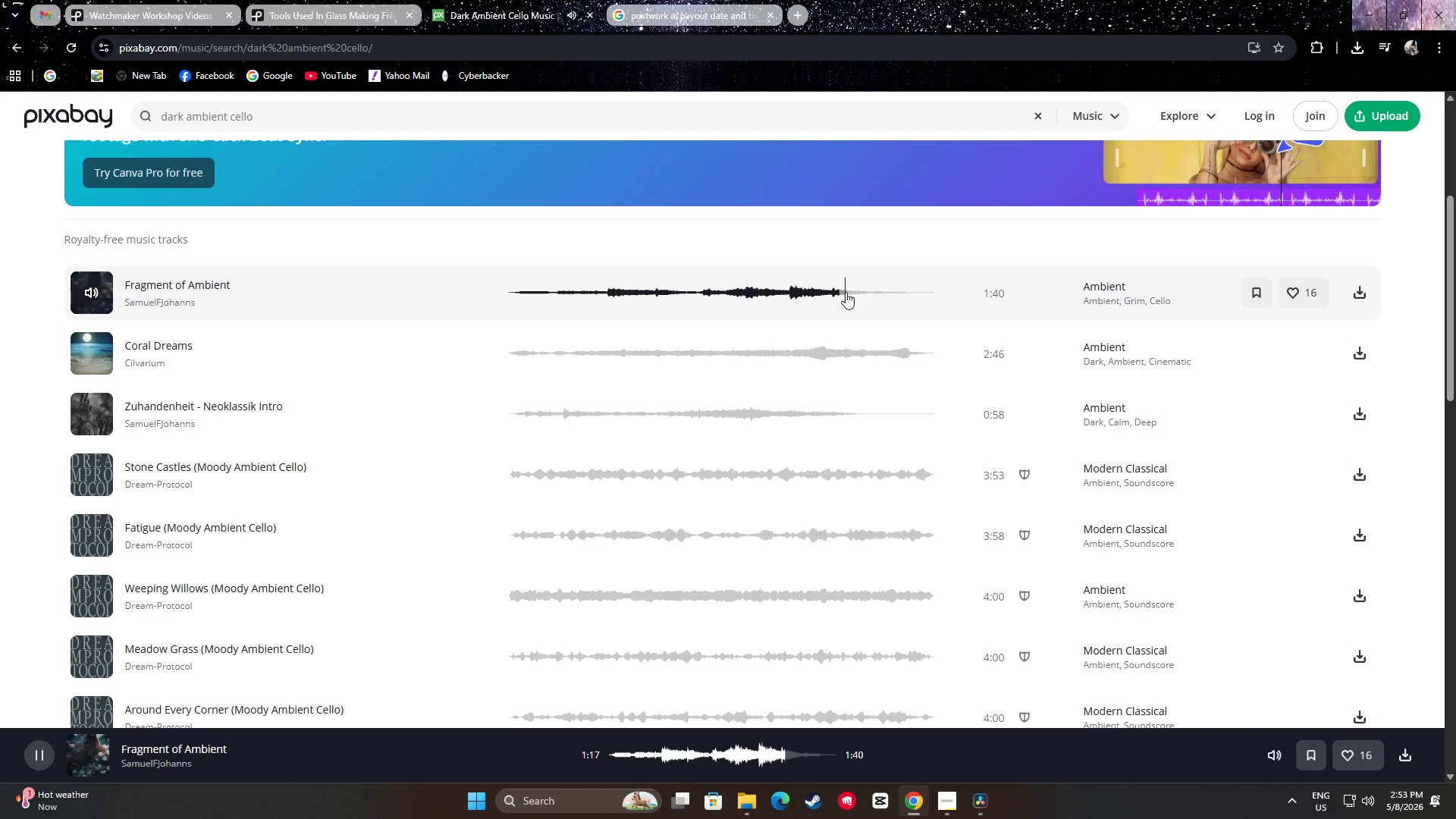 
left_click([846, 292])
 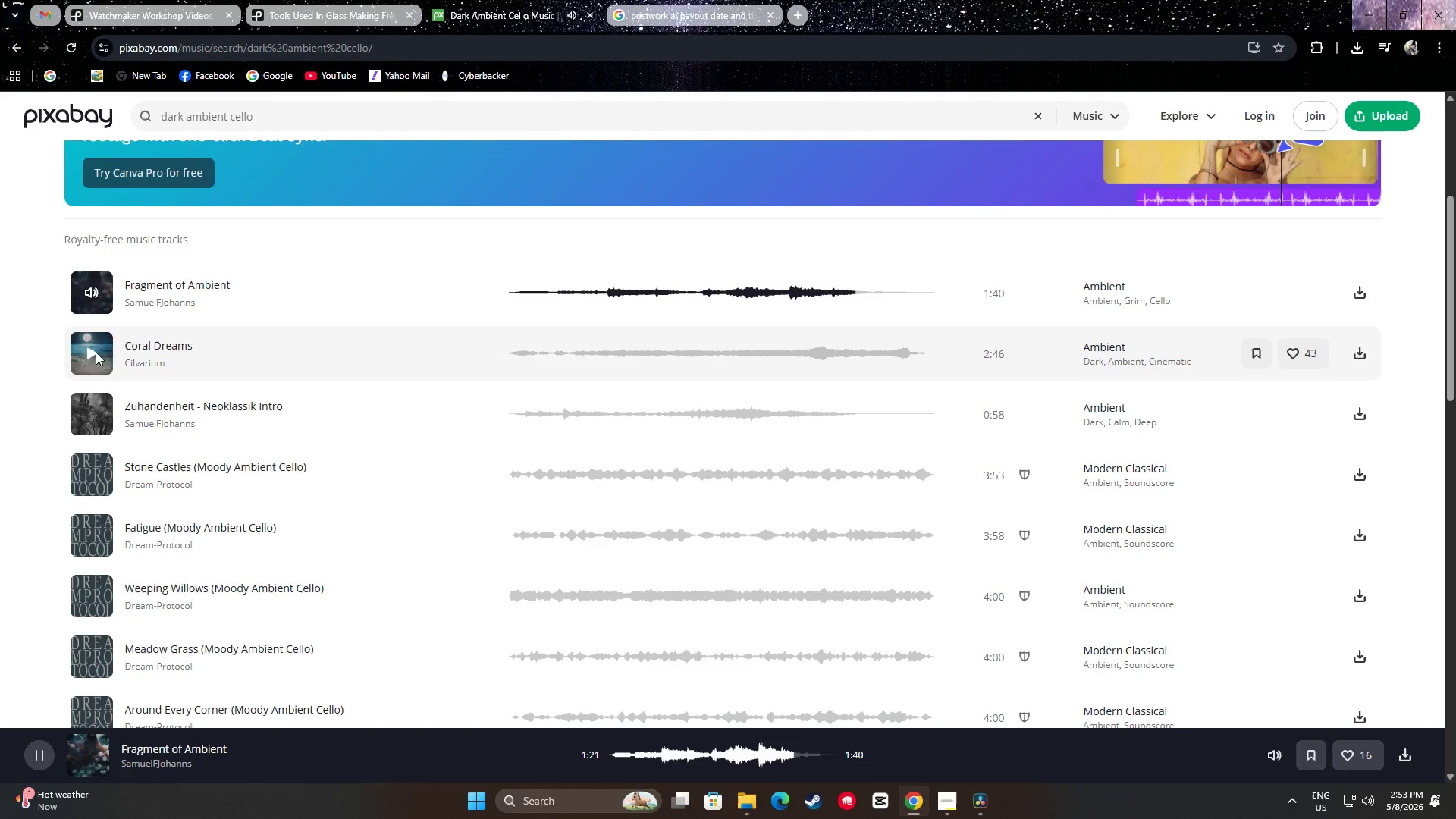 
left_click([93, 293])
 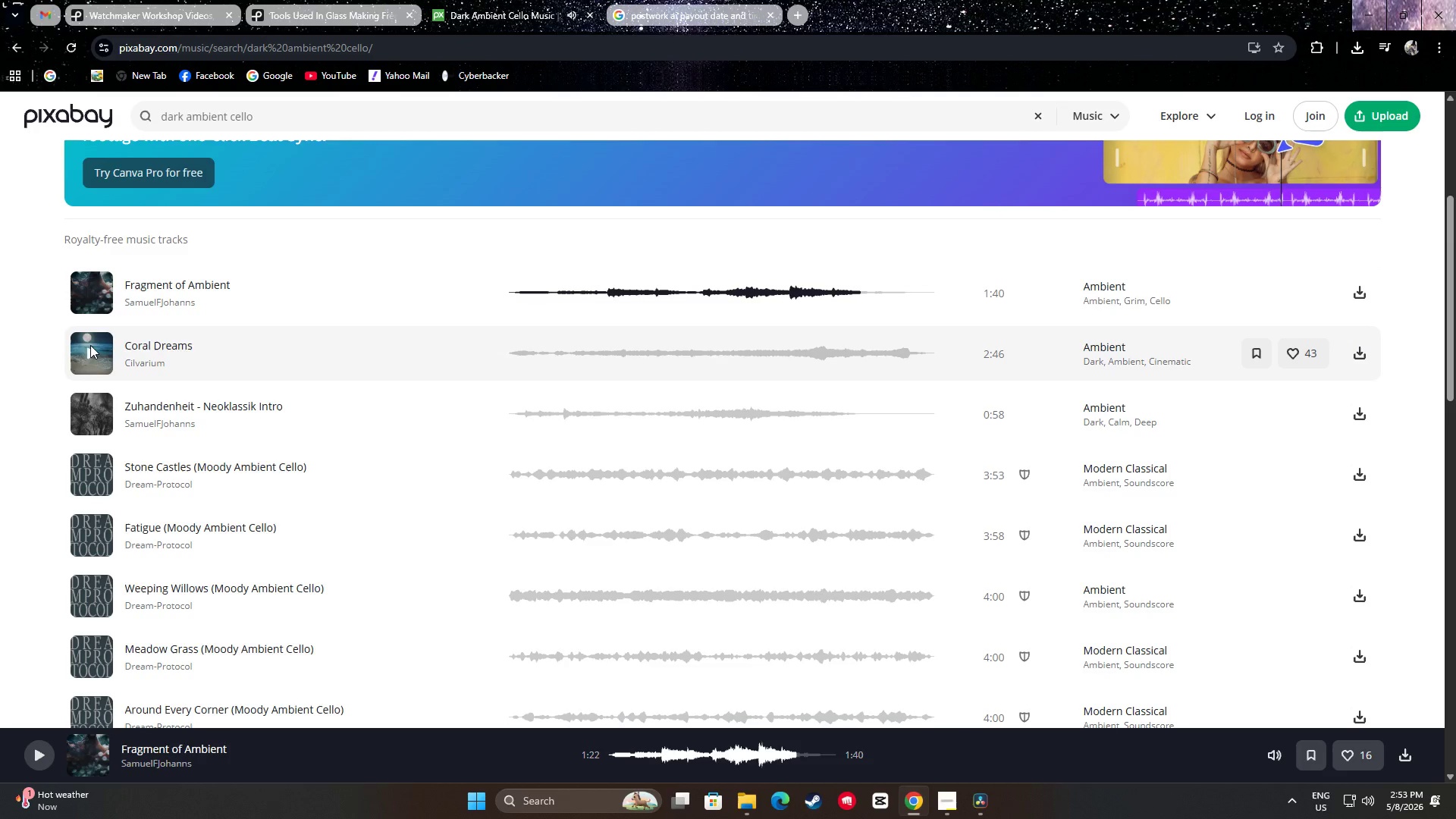 
left_click([90, 350])
 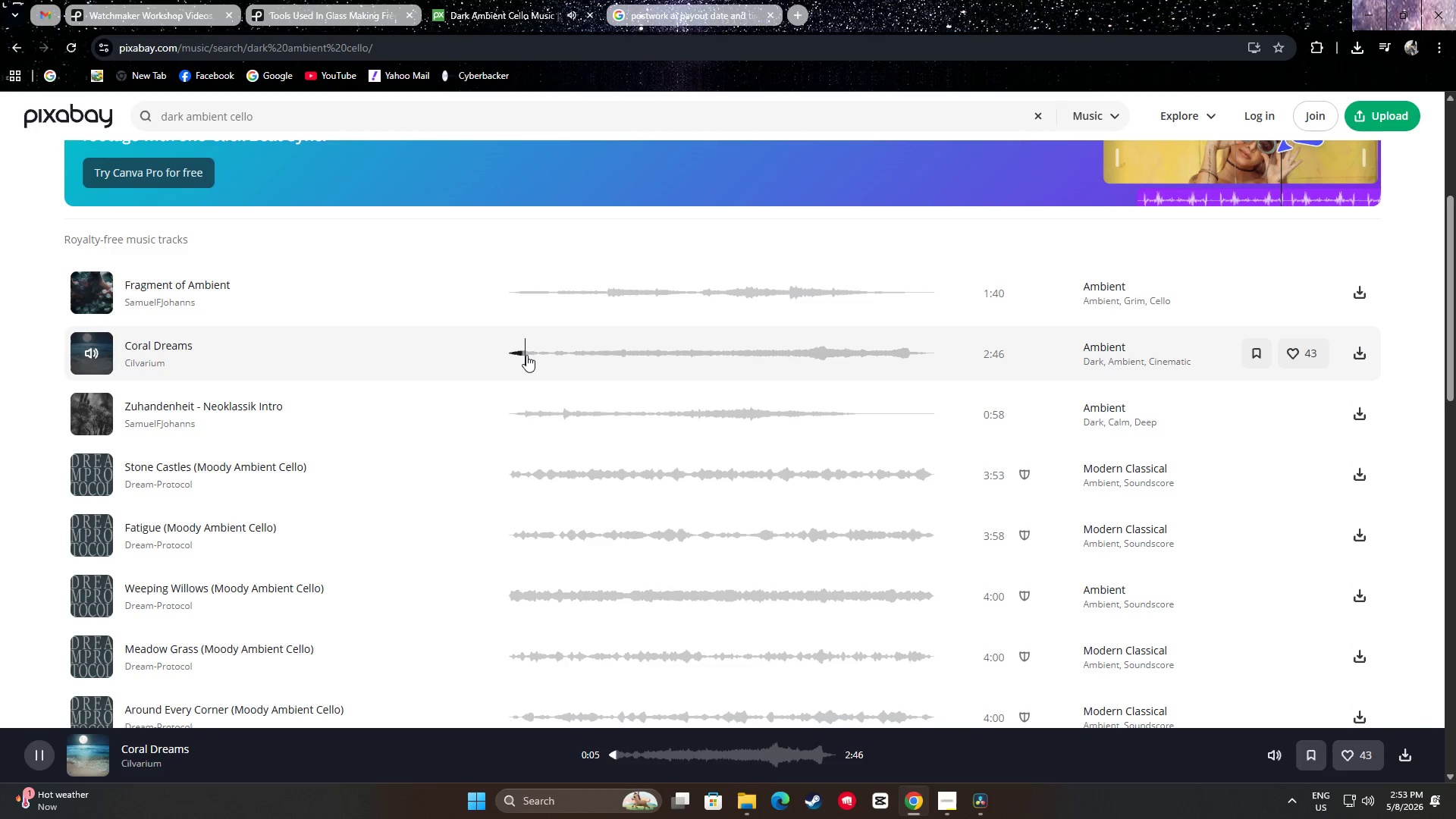 
left_click([544, 353])
 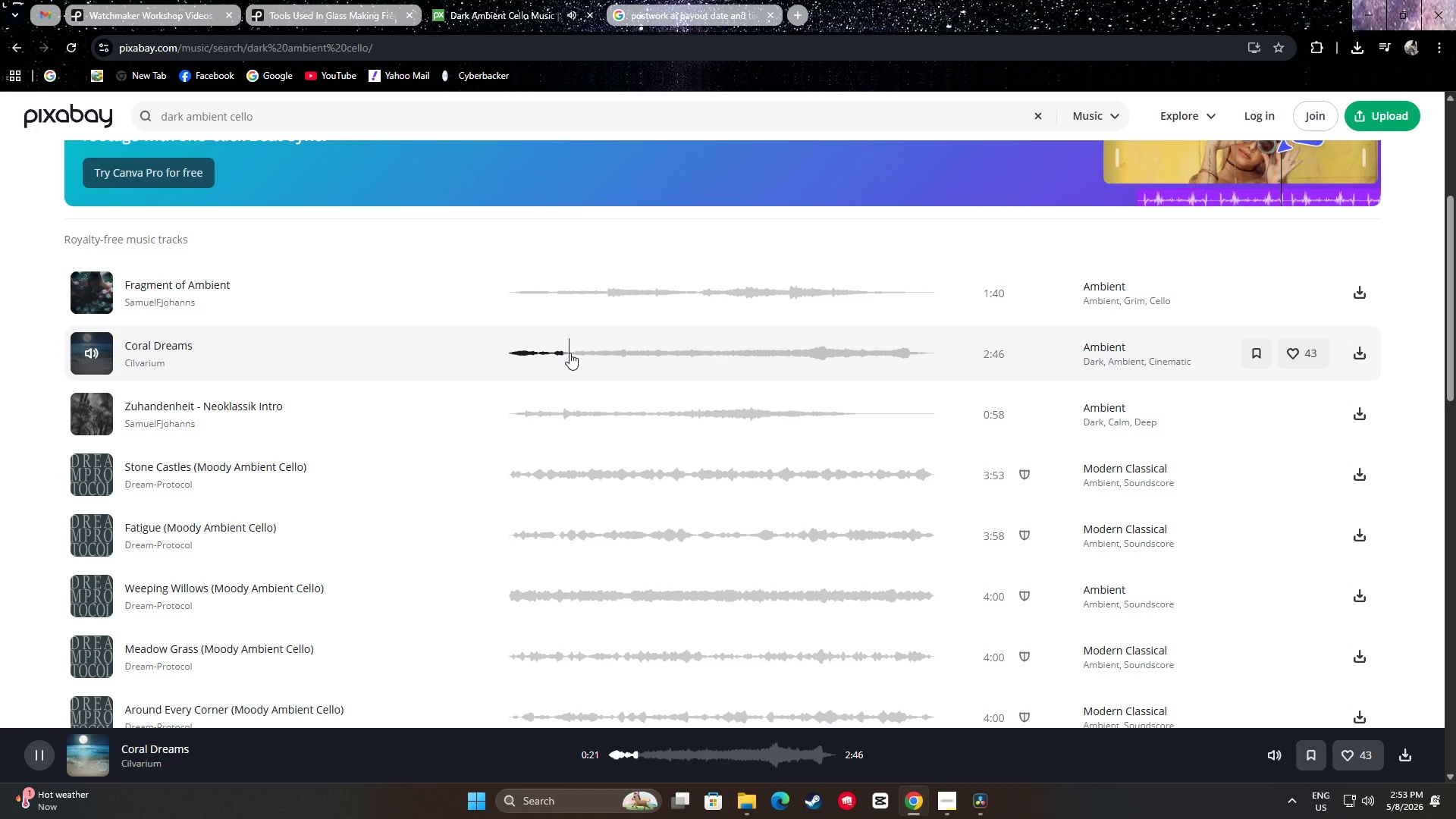 
double_click([577, 353])
 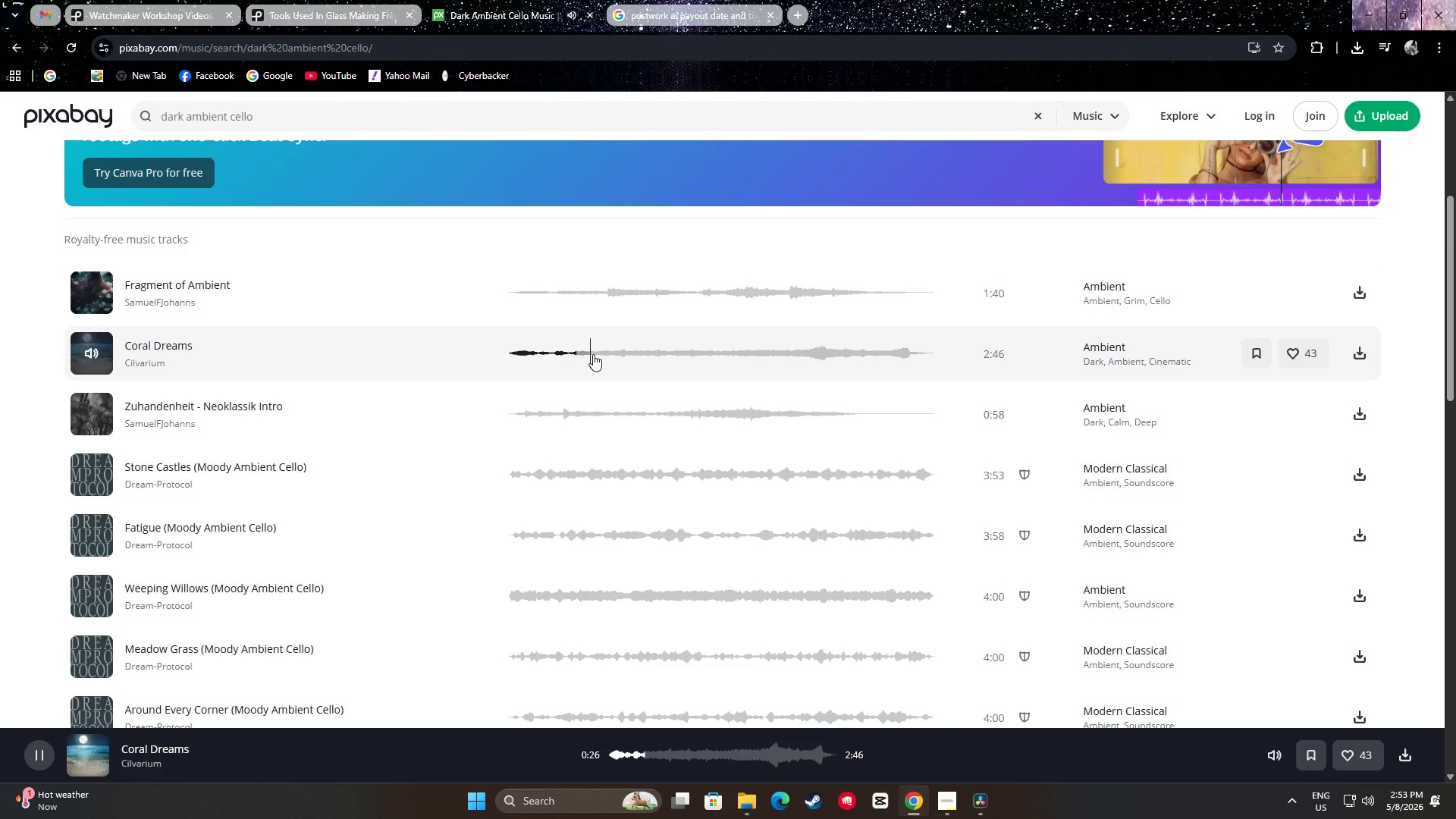 
triple_click([601, 354])
 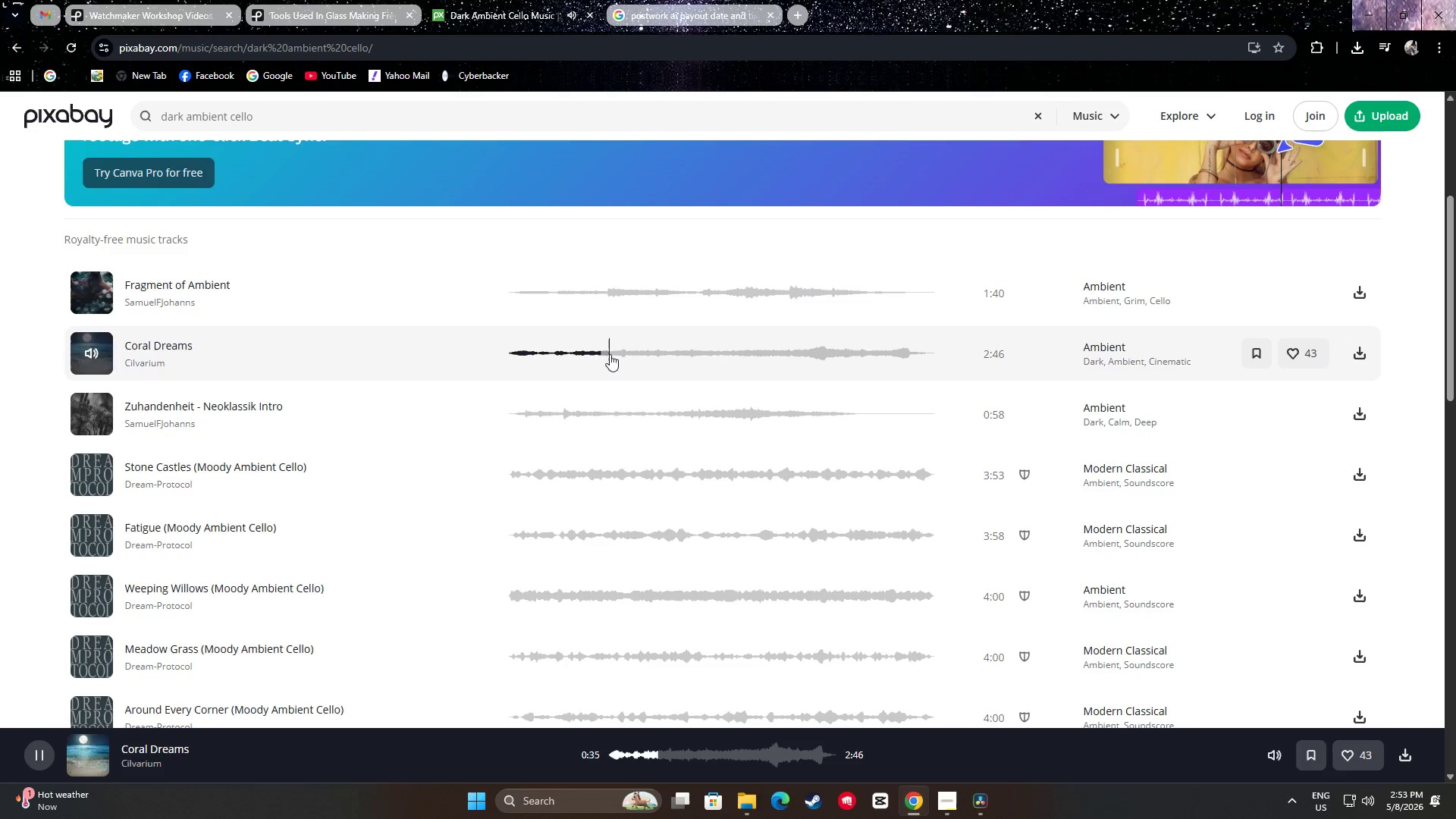 
left_click([615, 355])
 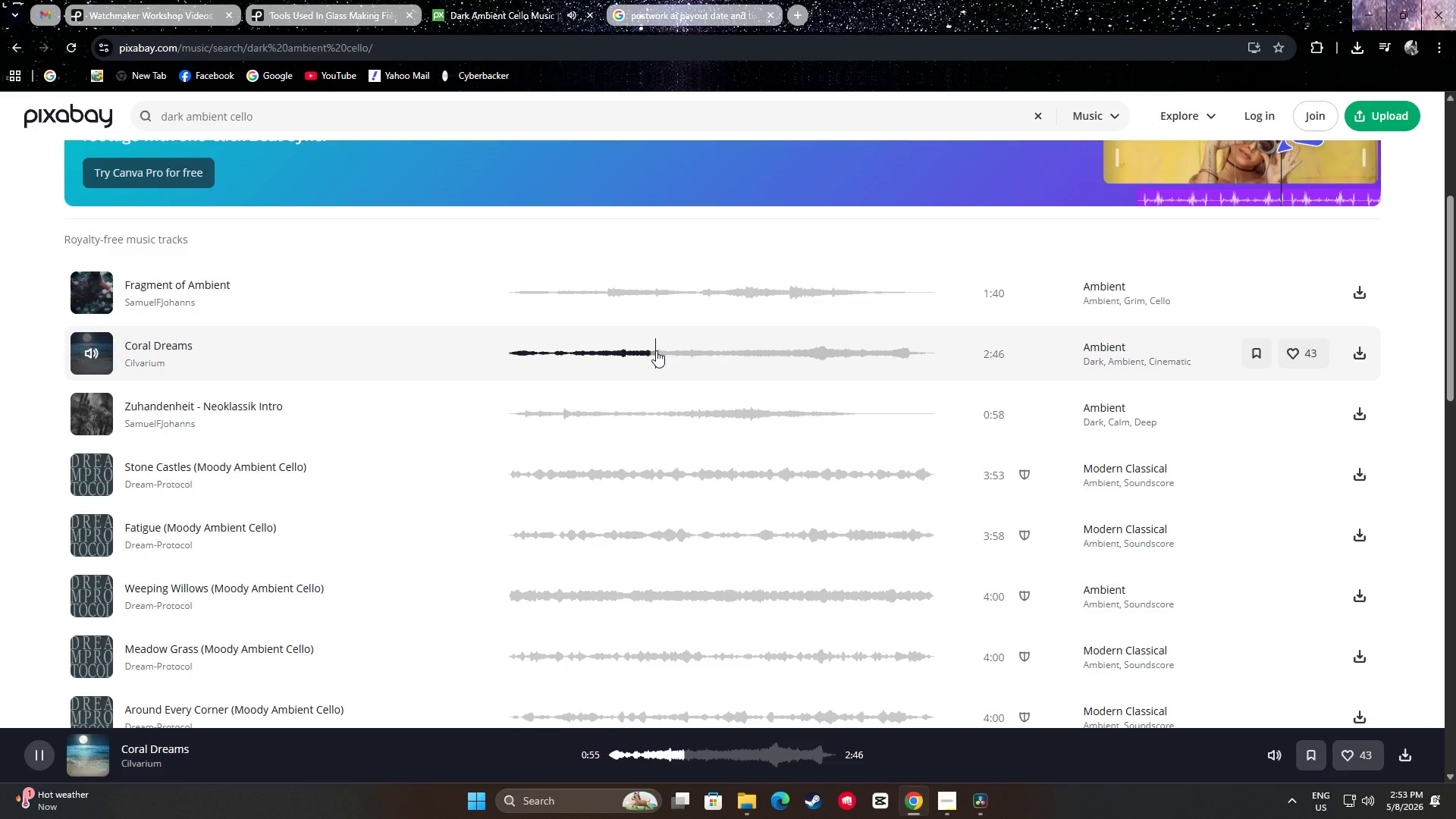 
left_click([667, 350])
 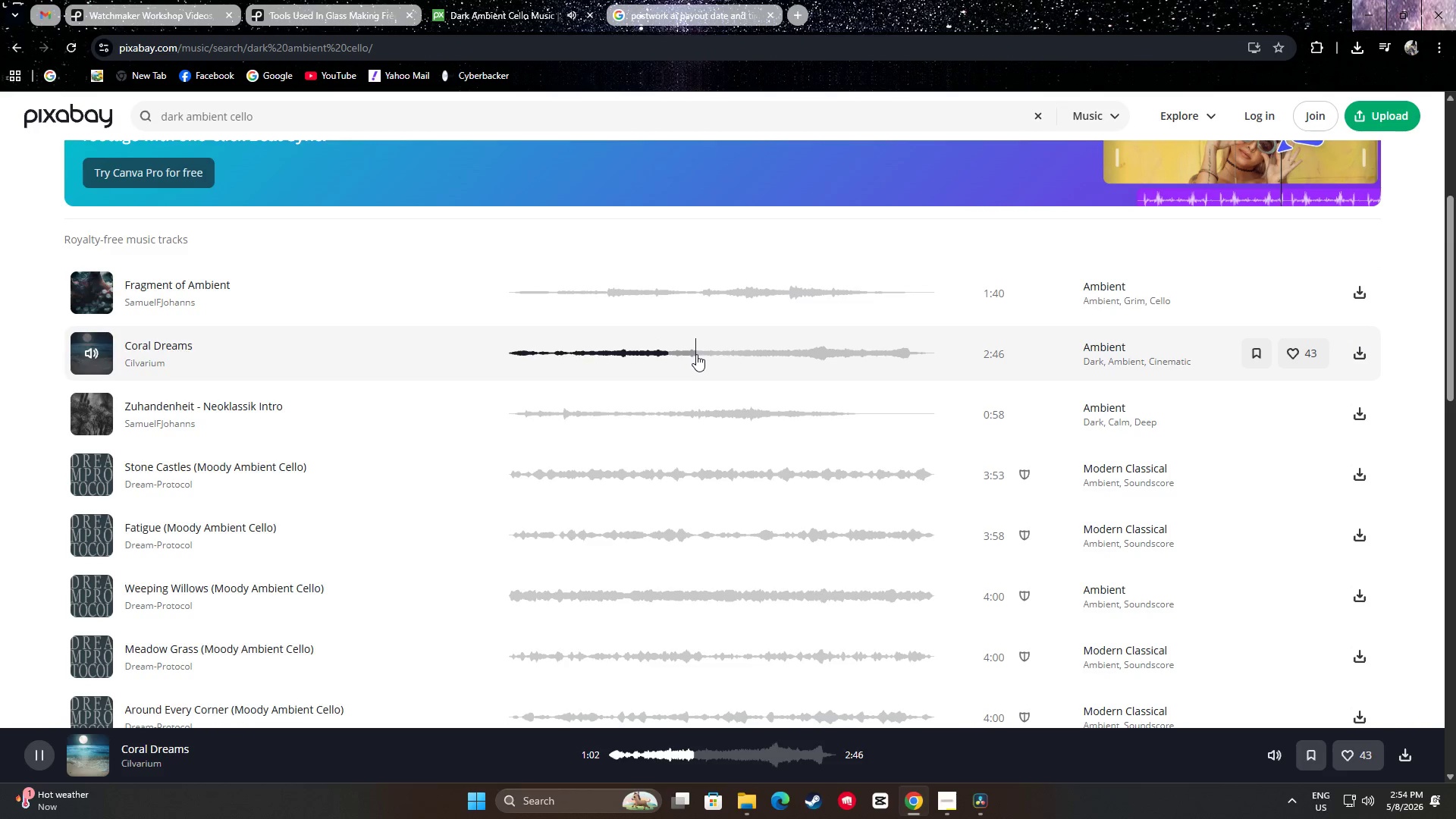 
left_click([699, 354])
 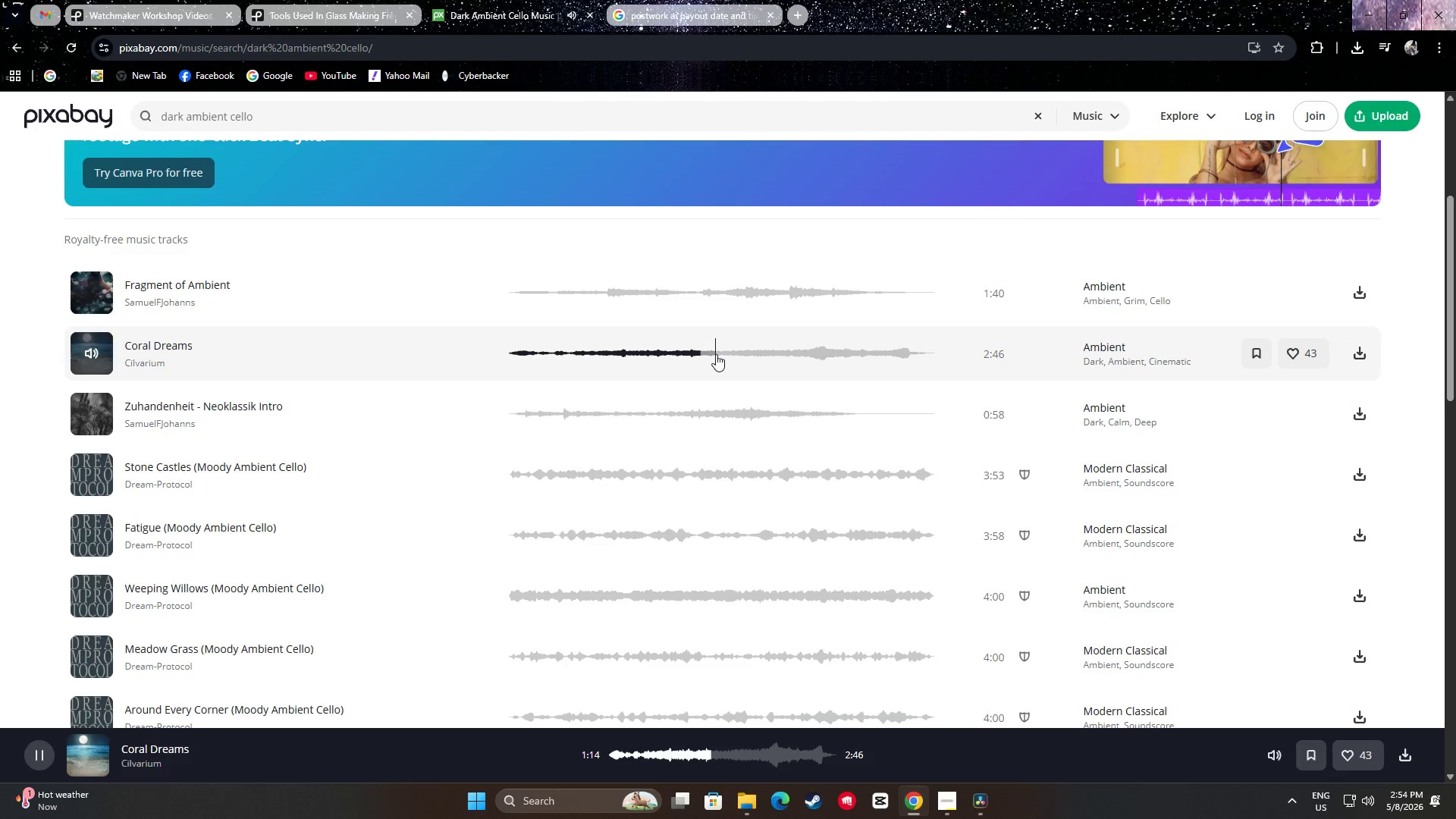 
left_click([728, 354])
 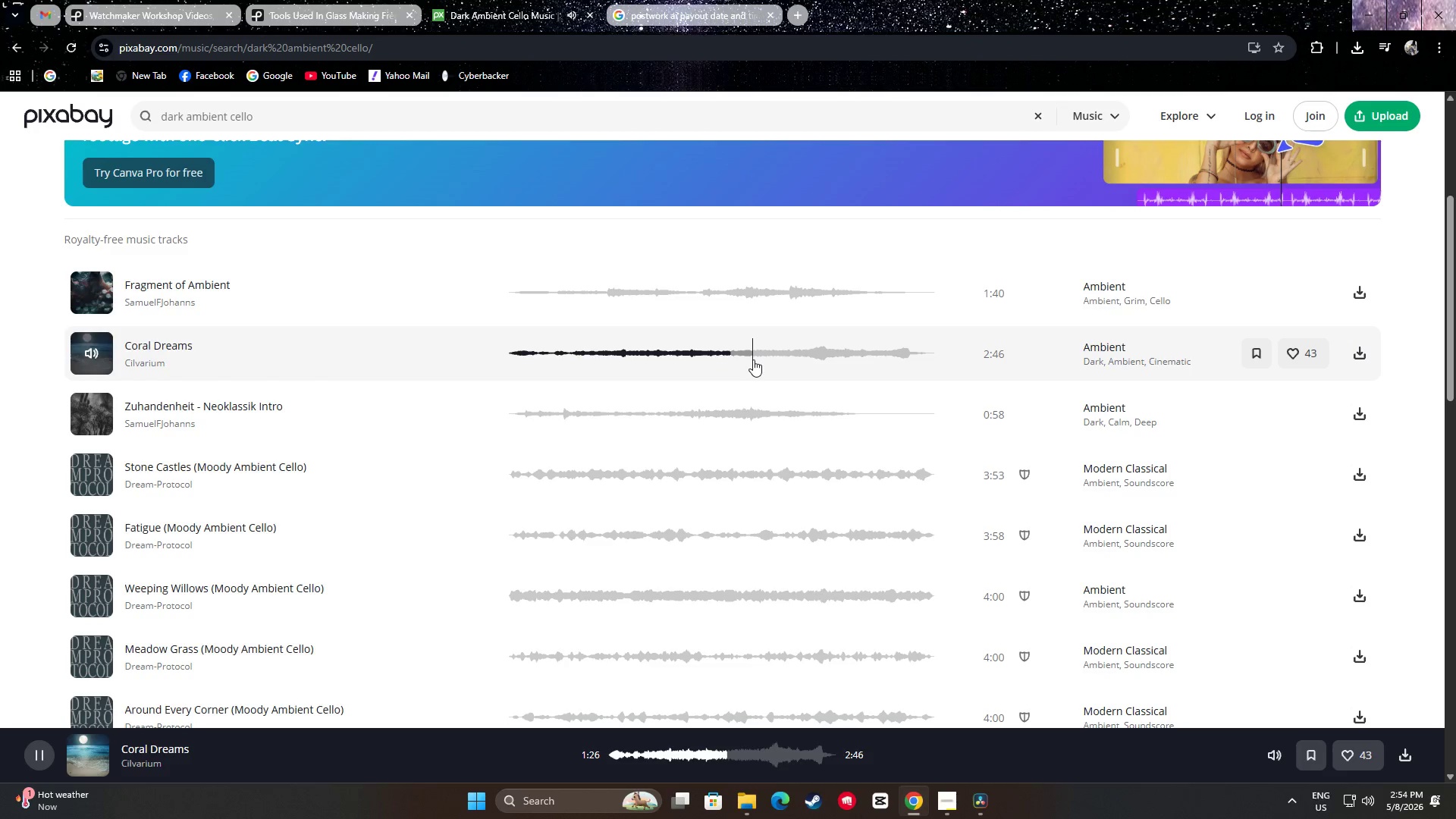 
left_click([753, 359])
 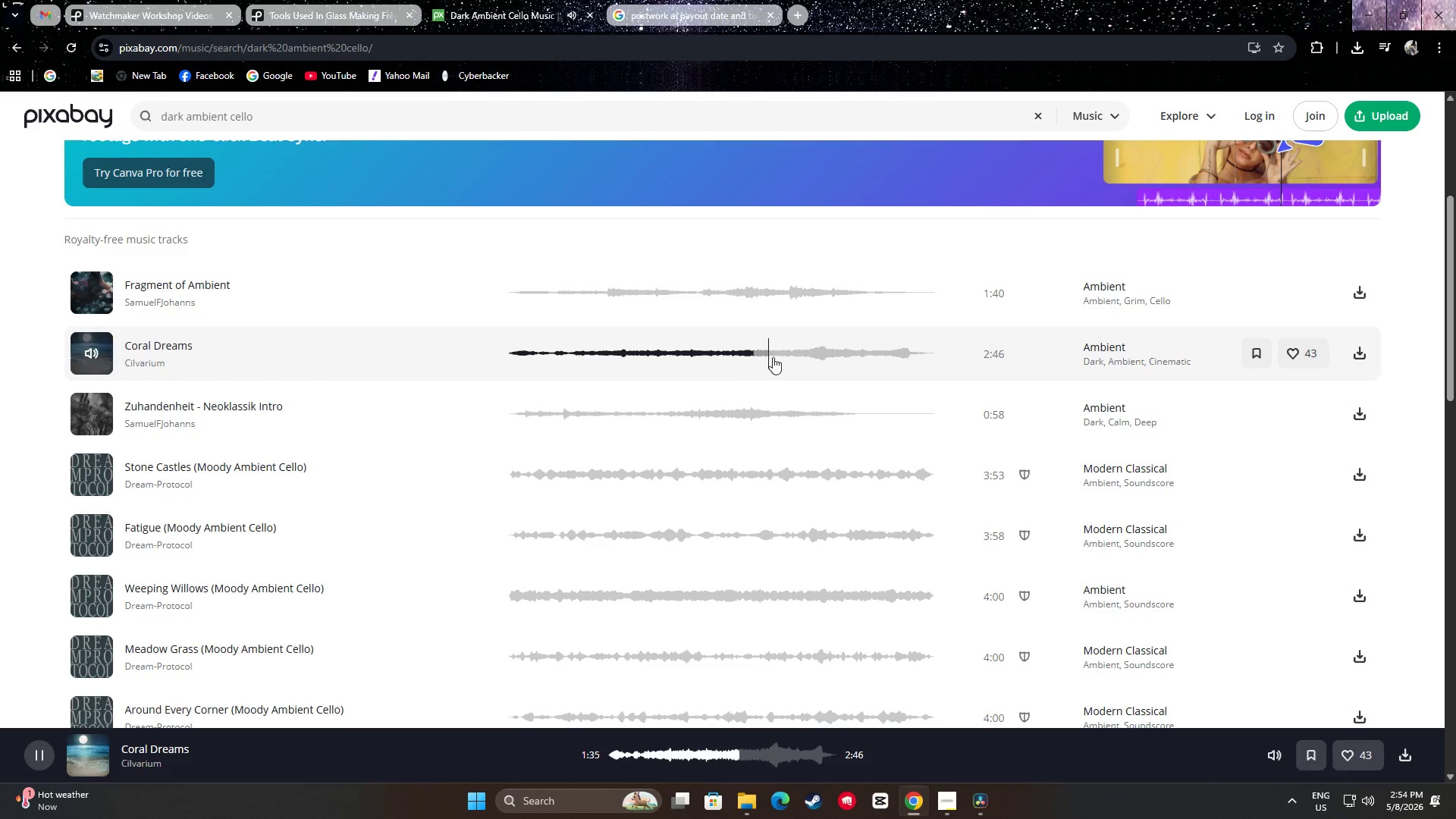 
left_click([774, 353])
 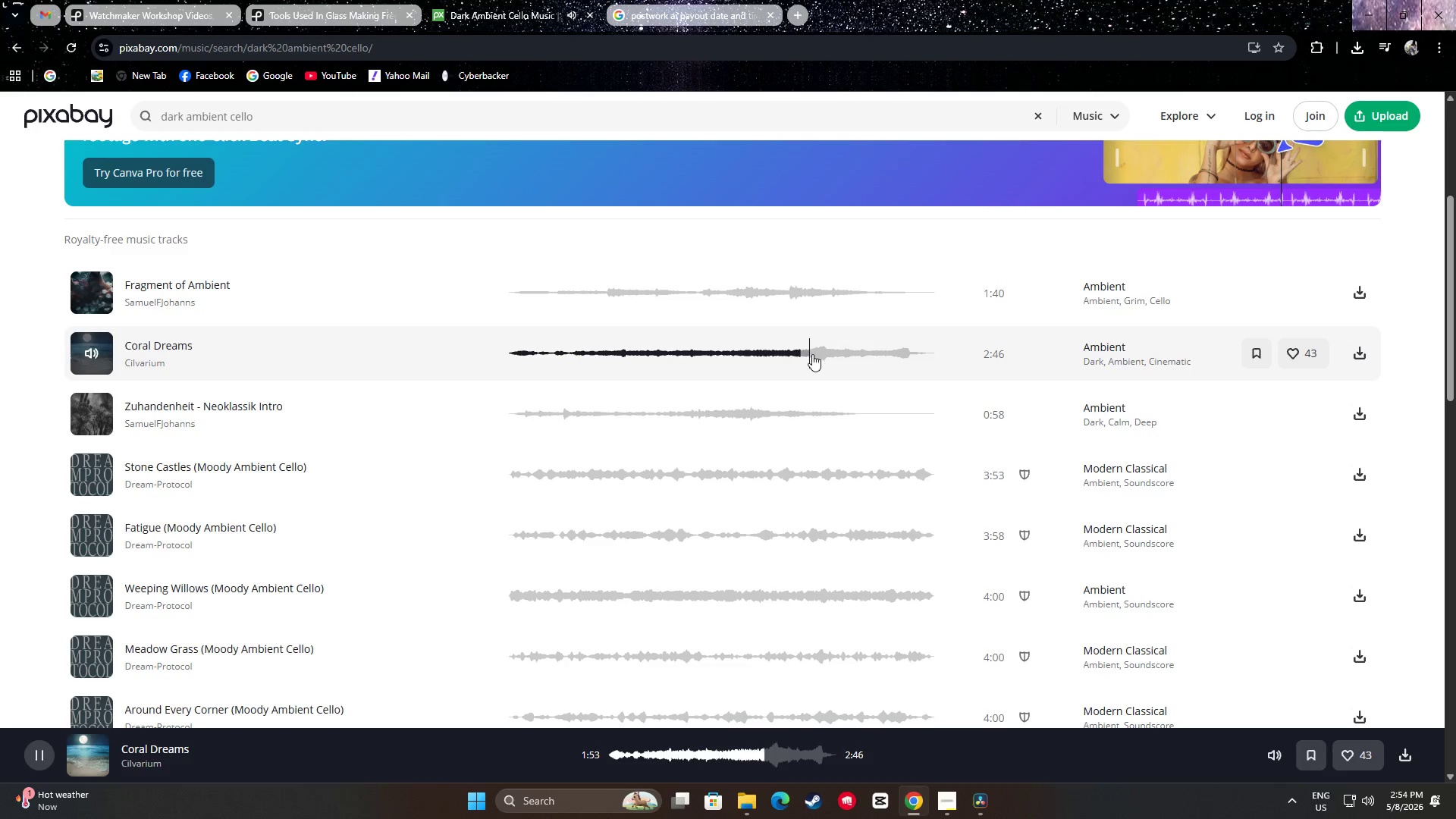 
double_click([834, 353])
 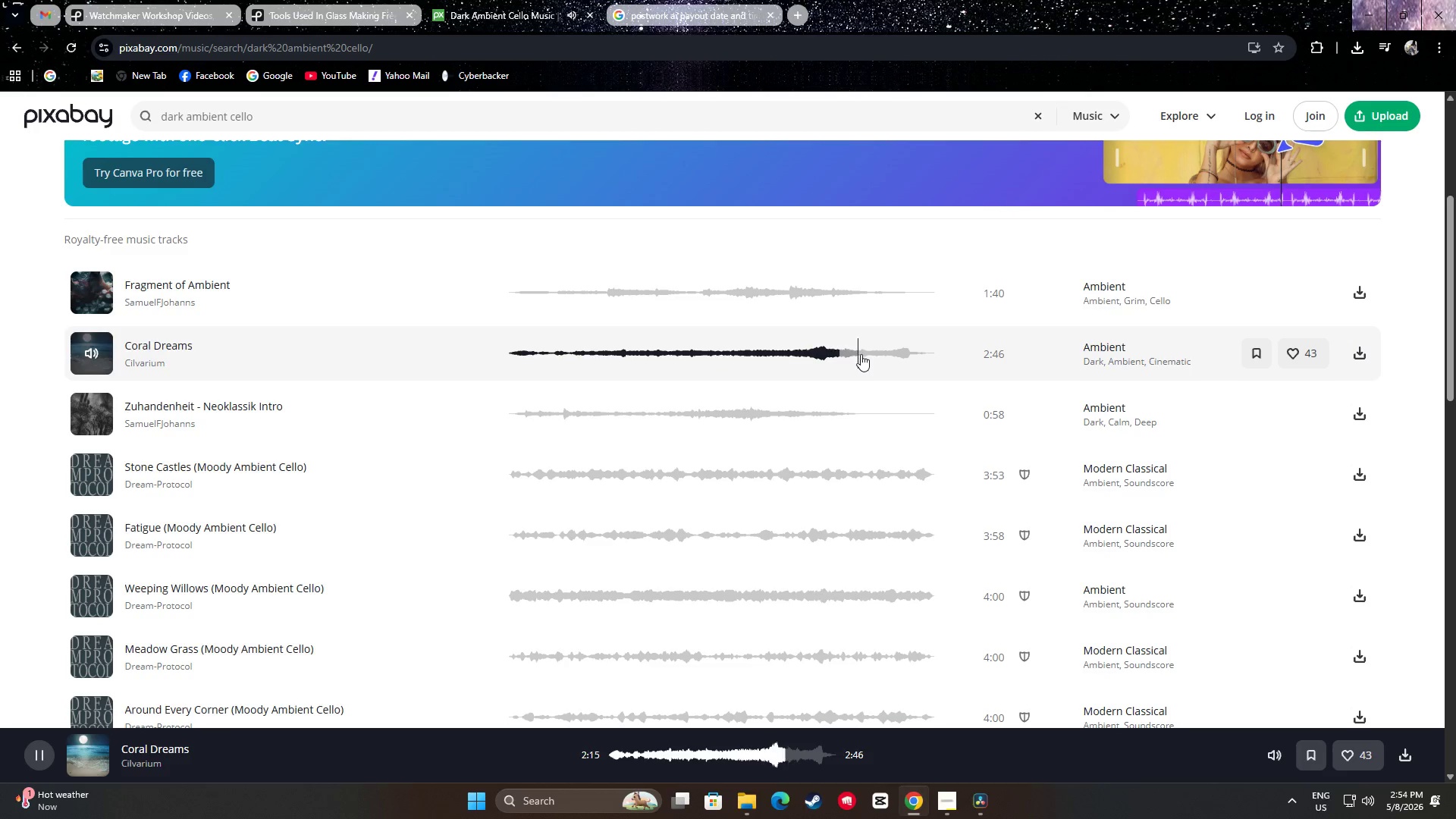 
left_click([888, 354])
 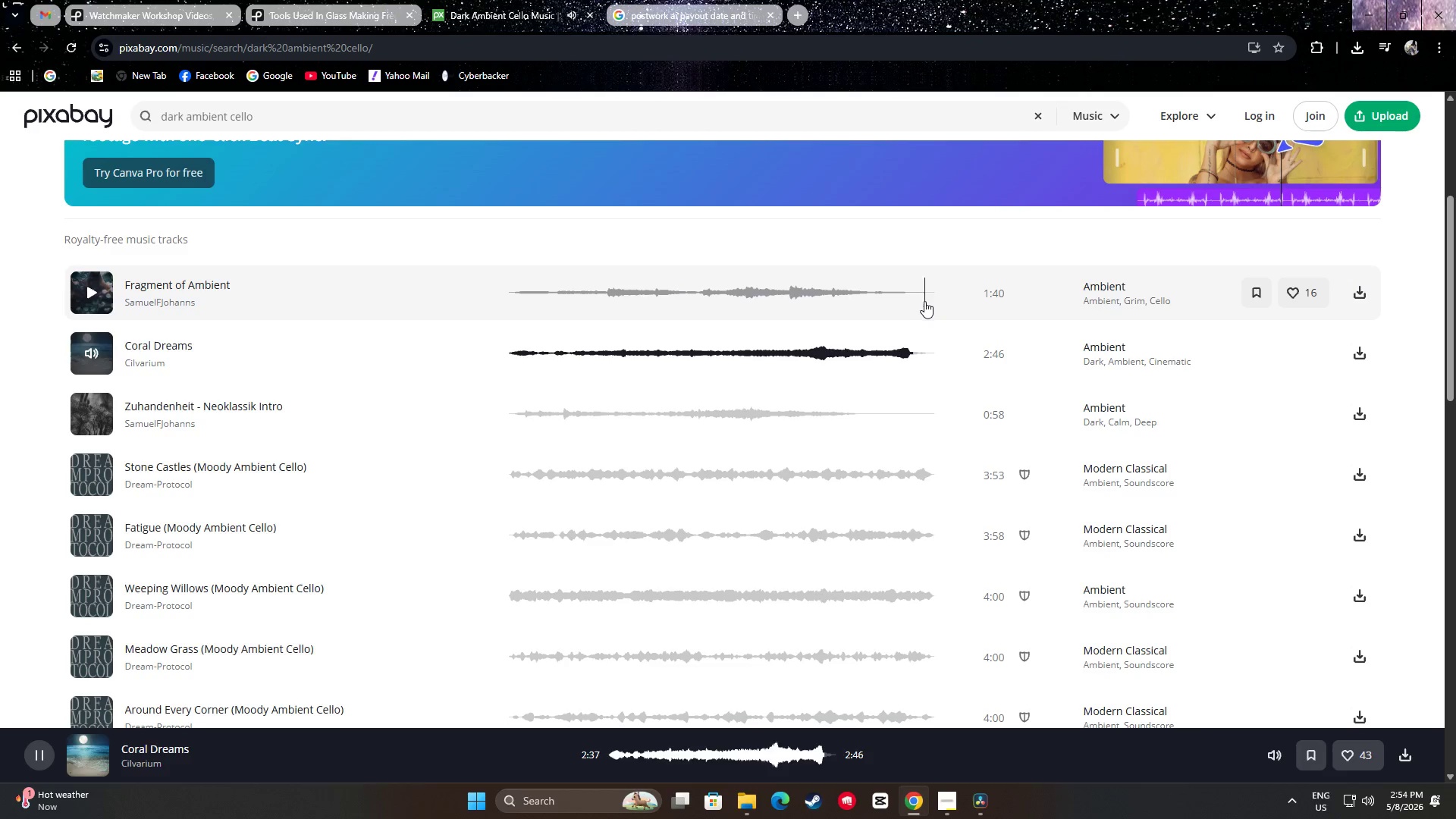 
wait(7.26)
 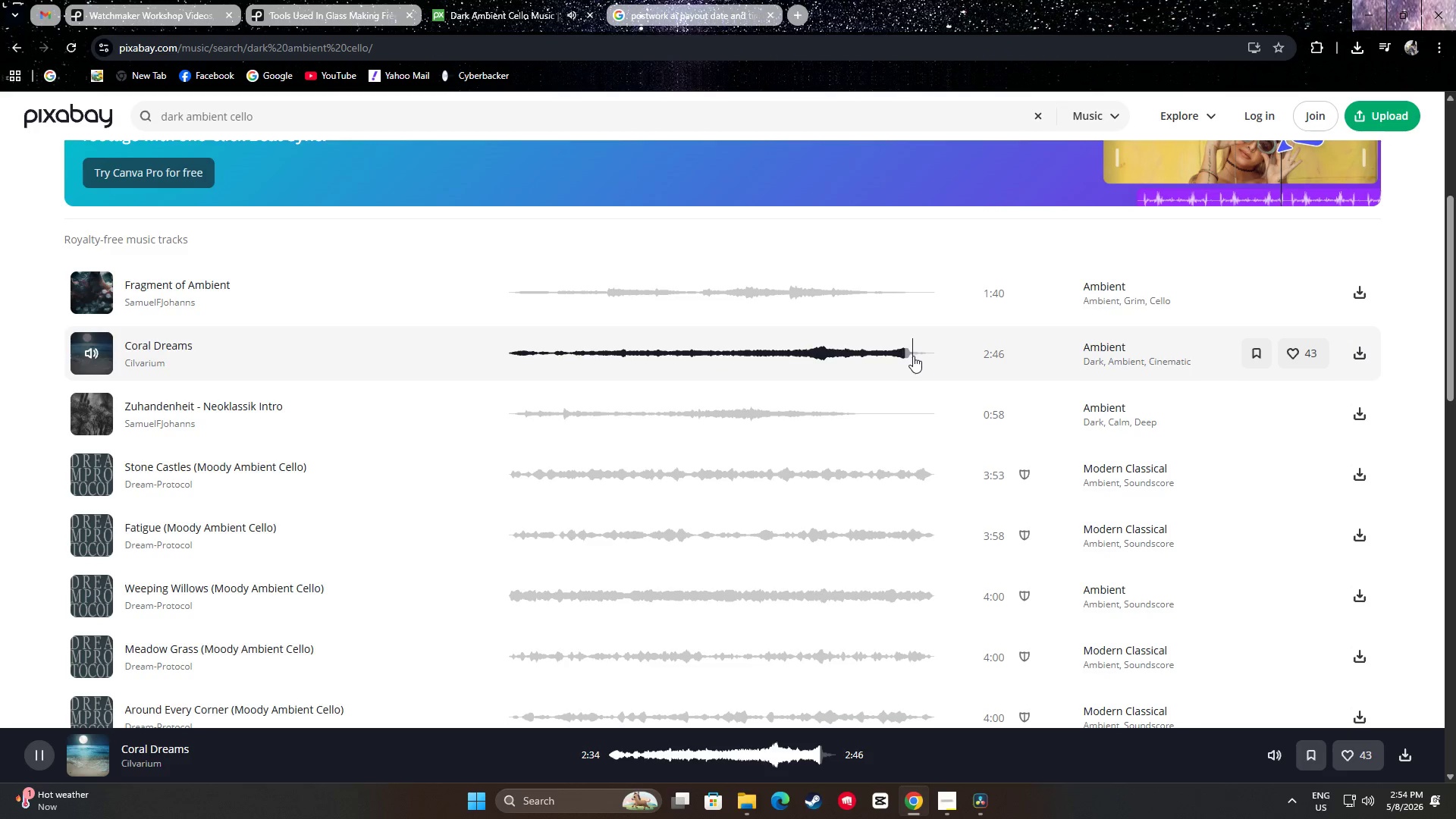 
left_click([88, 353])
 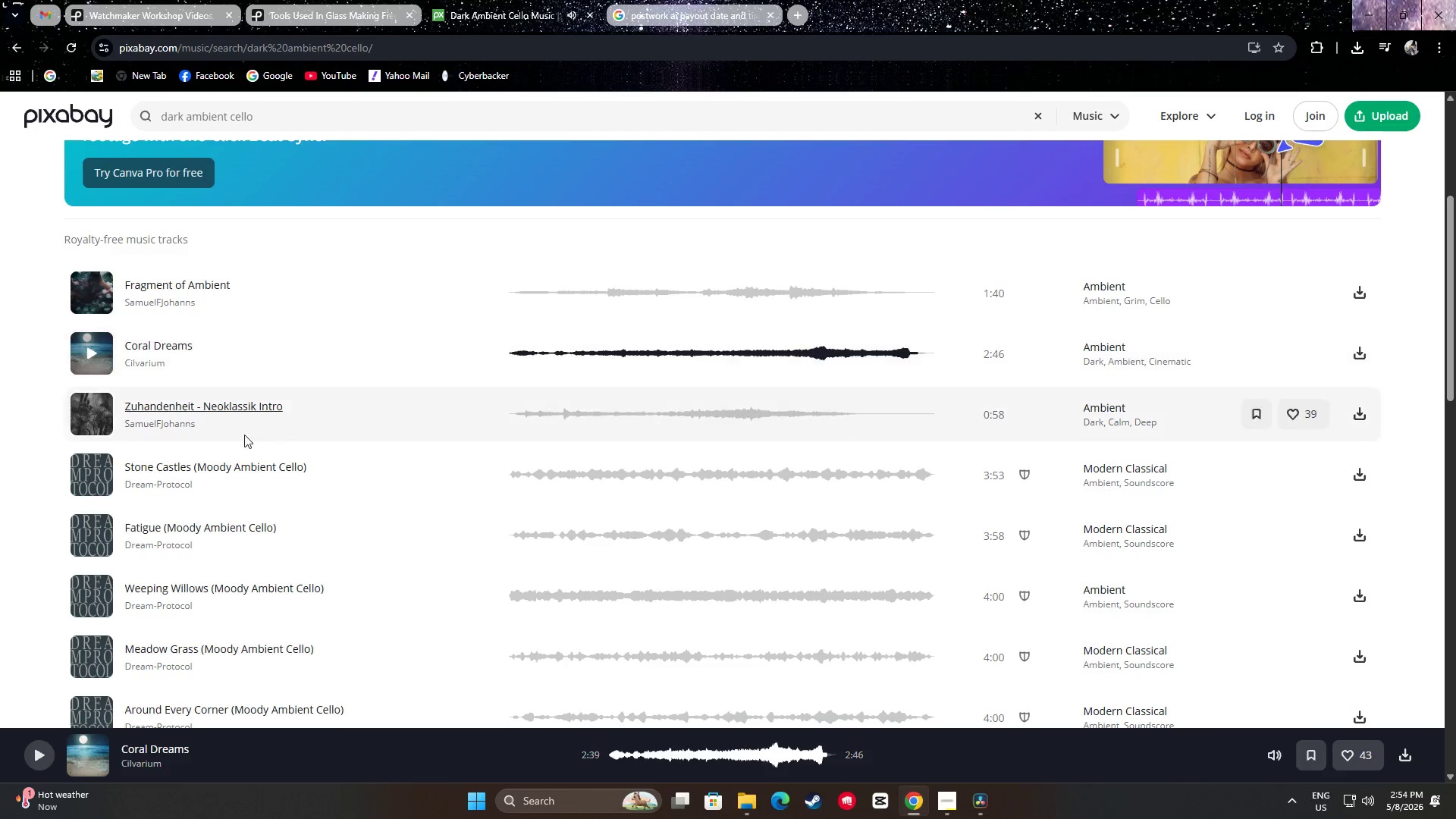 
scroll: coordinate [306, 445], scroll_direction: down, amount: 2.0
 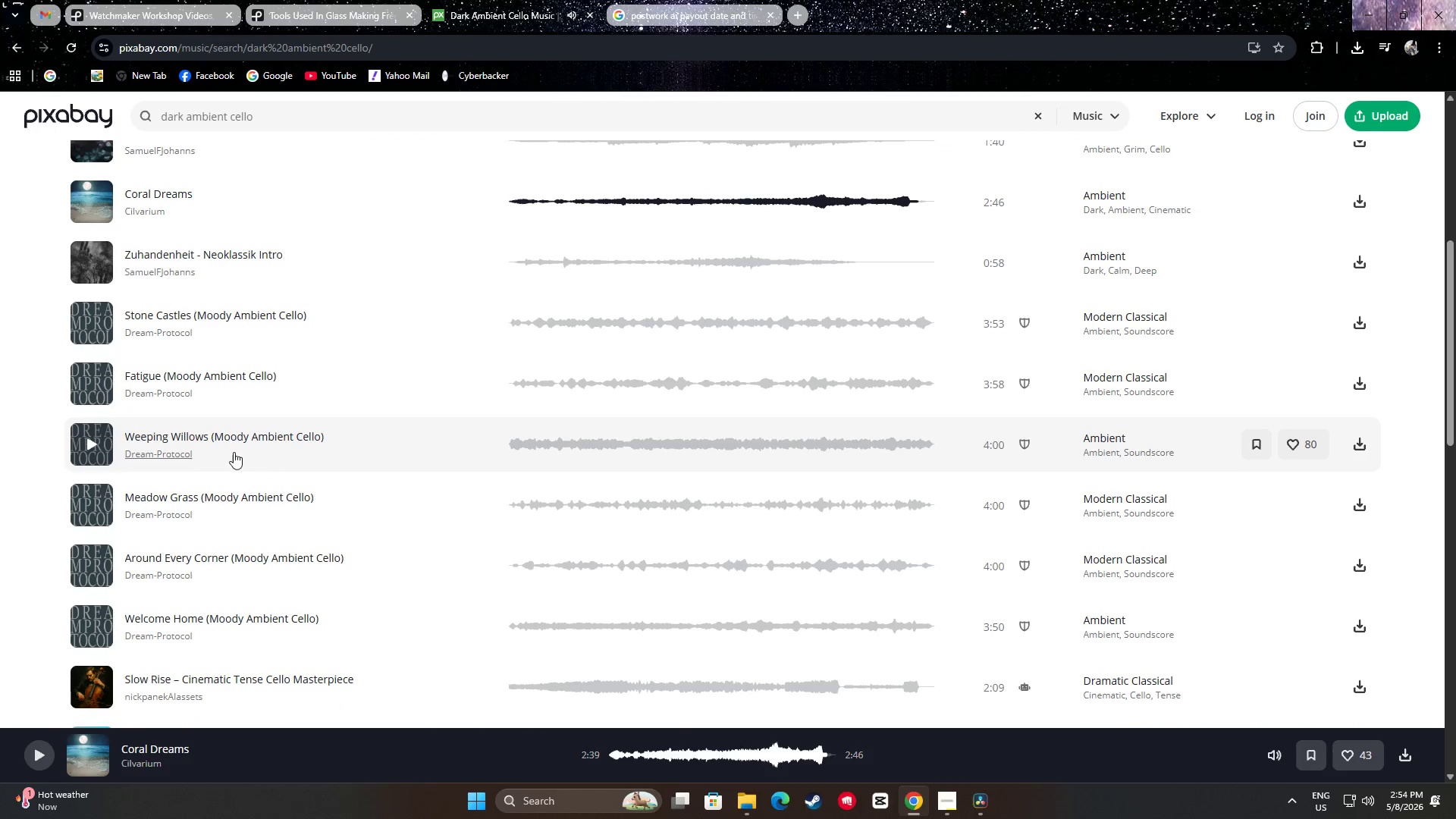 
left_click([95, 439])
 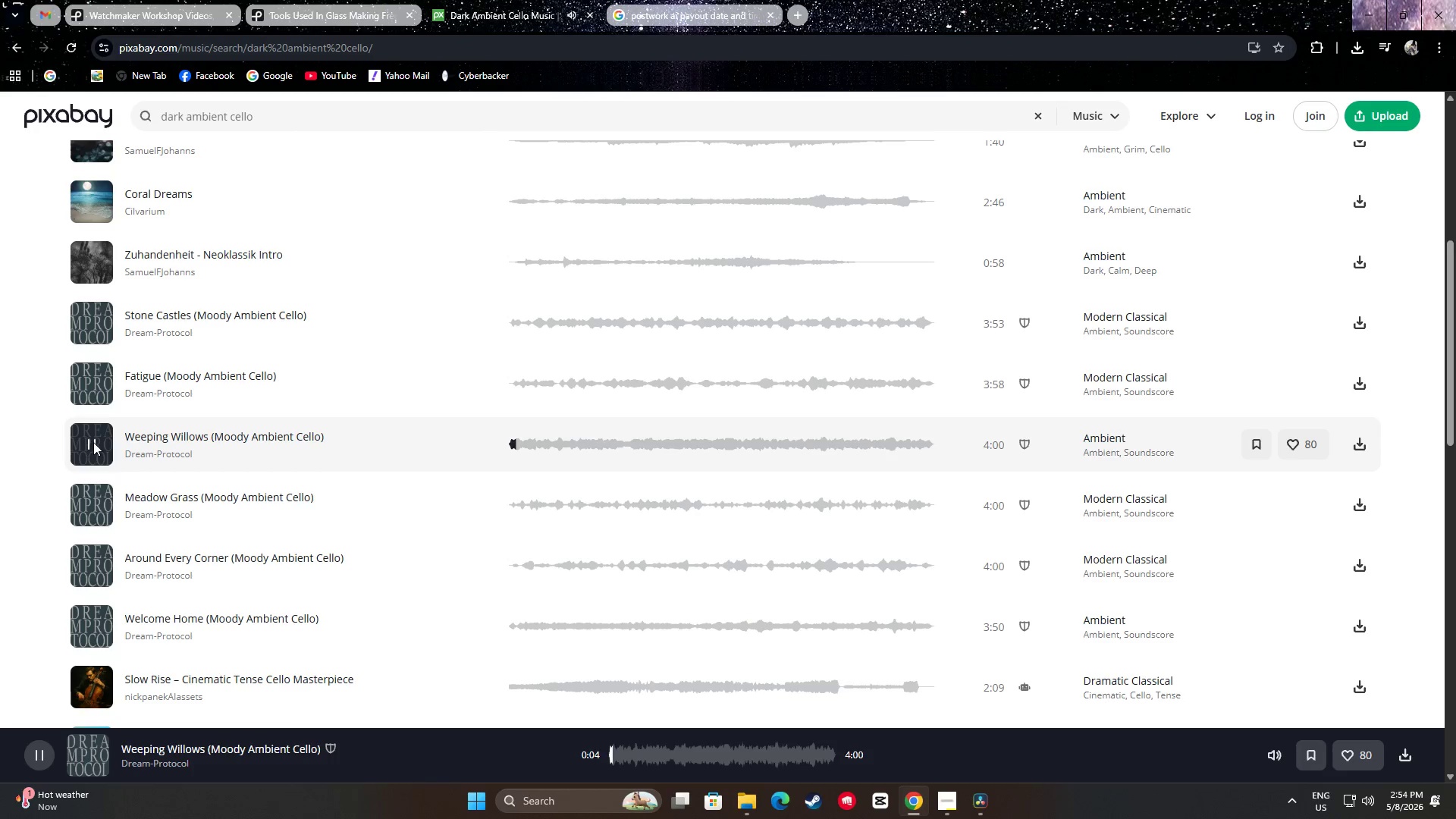 
wait(6.09)
 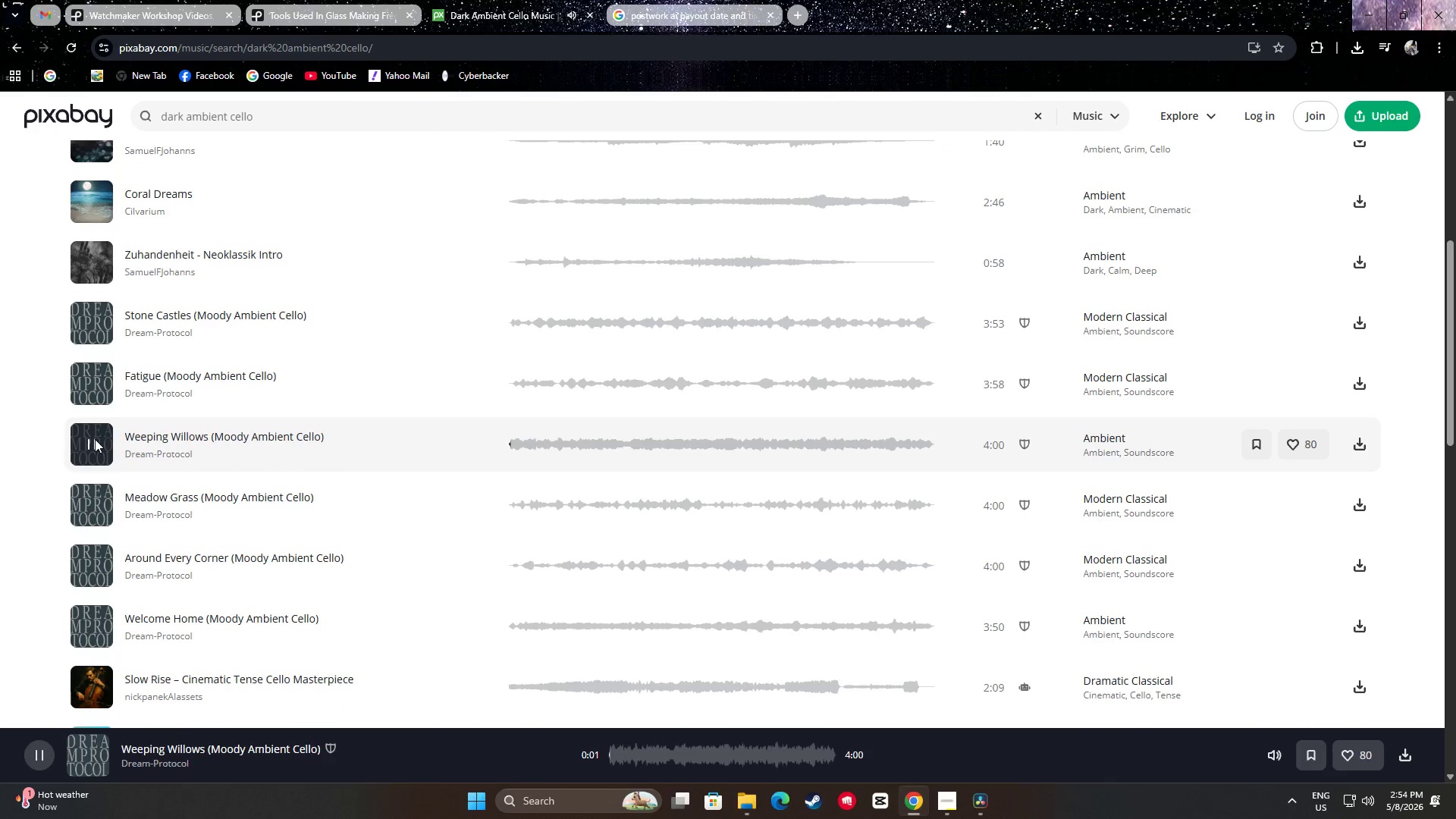 
left_click([93, 442])
 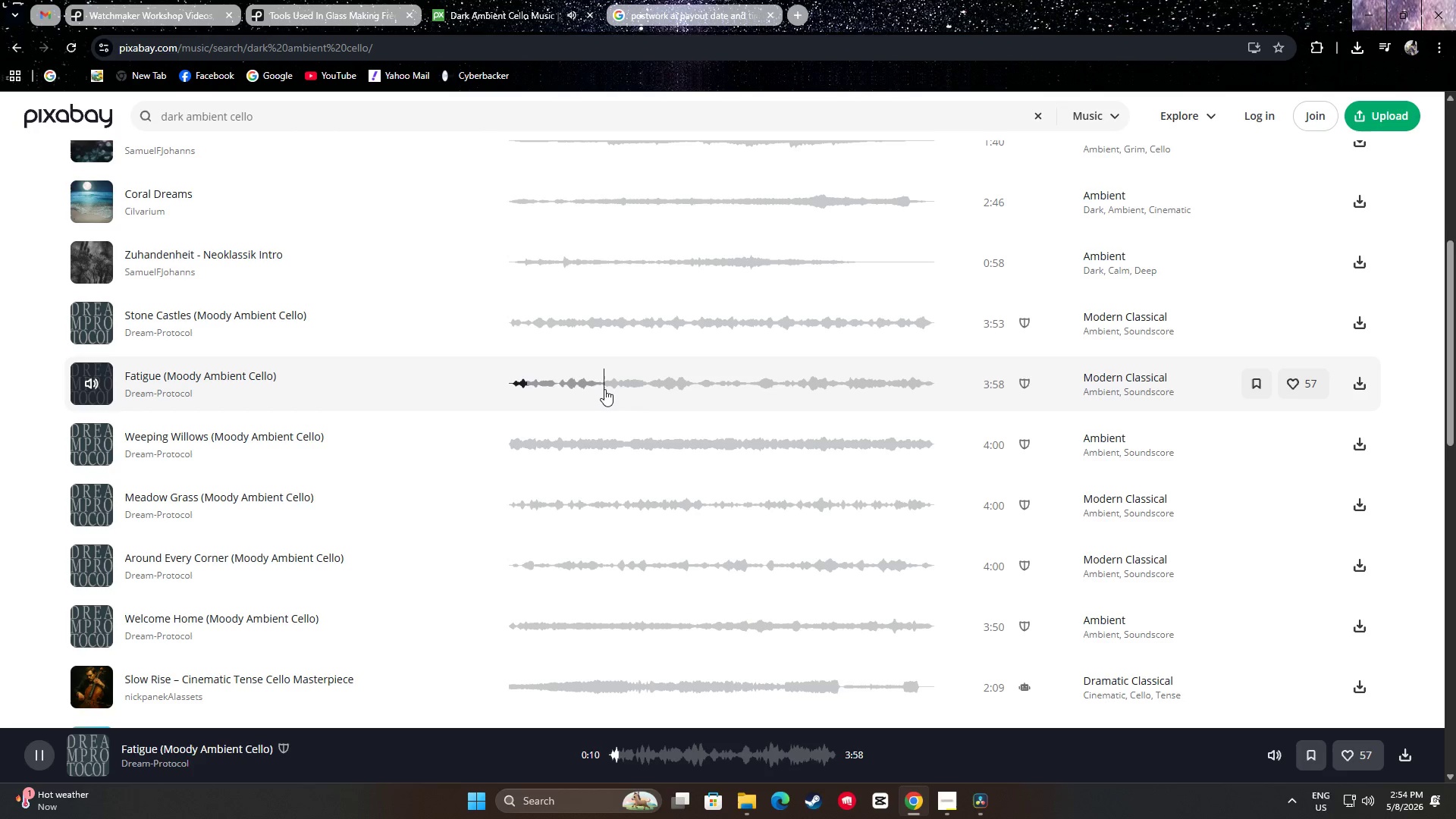 
wait(16.58)
 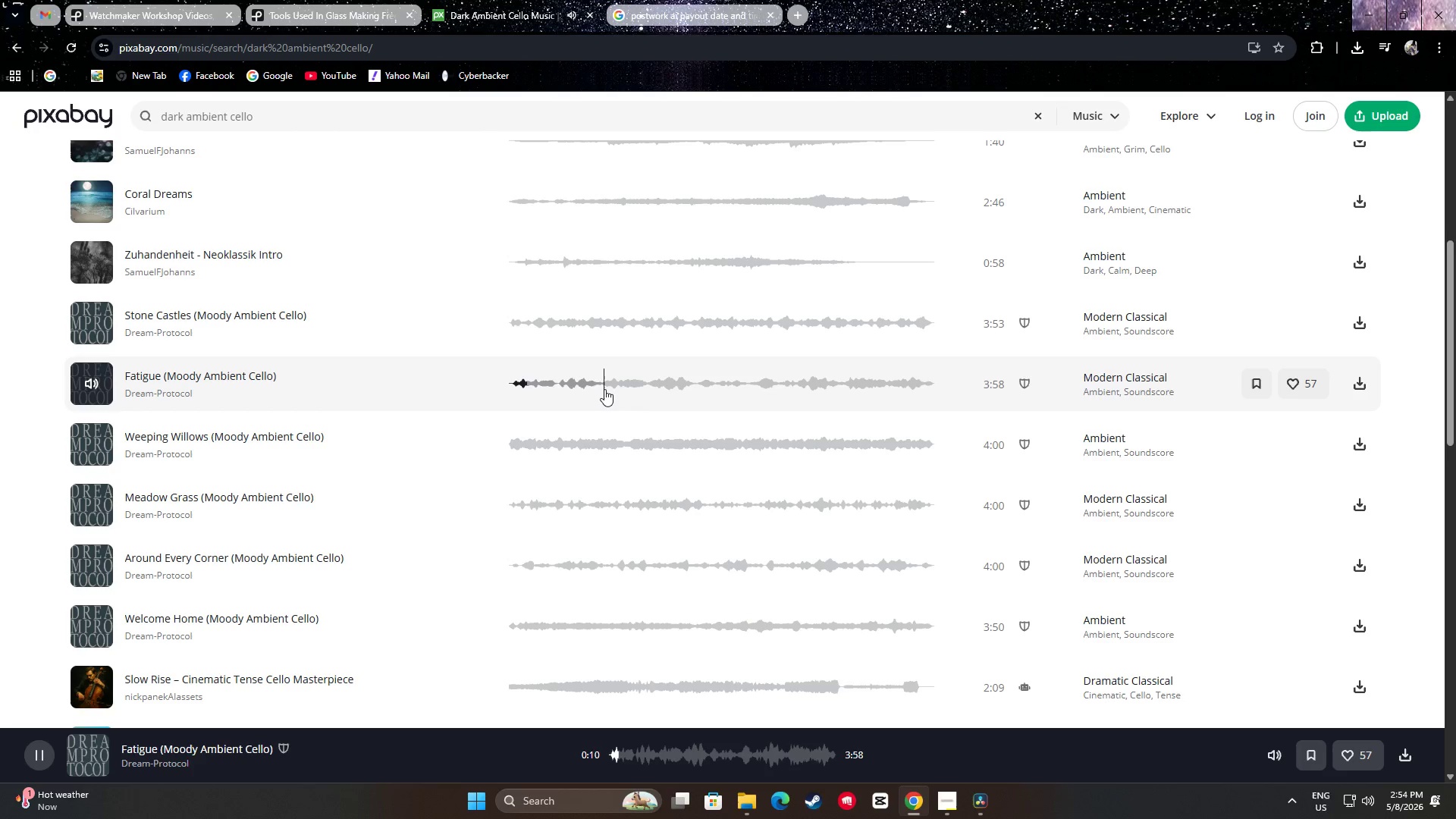 
left_click([573, 390])
 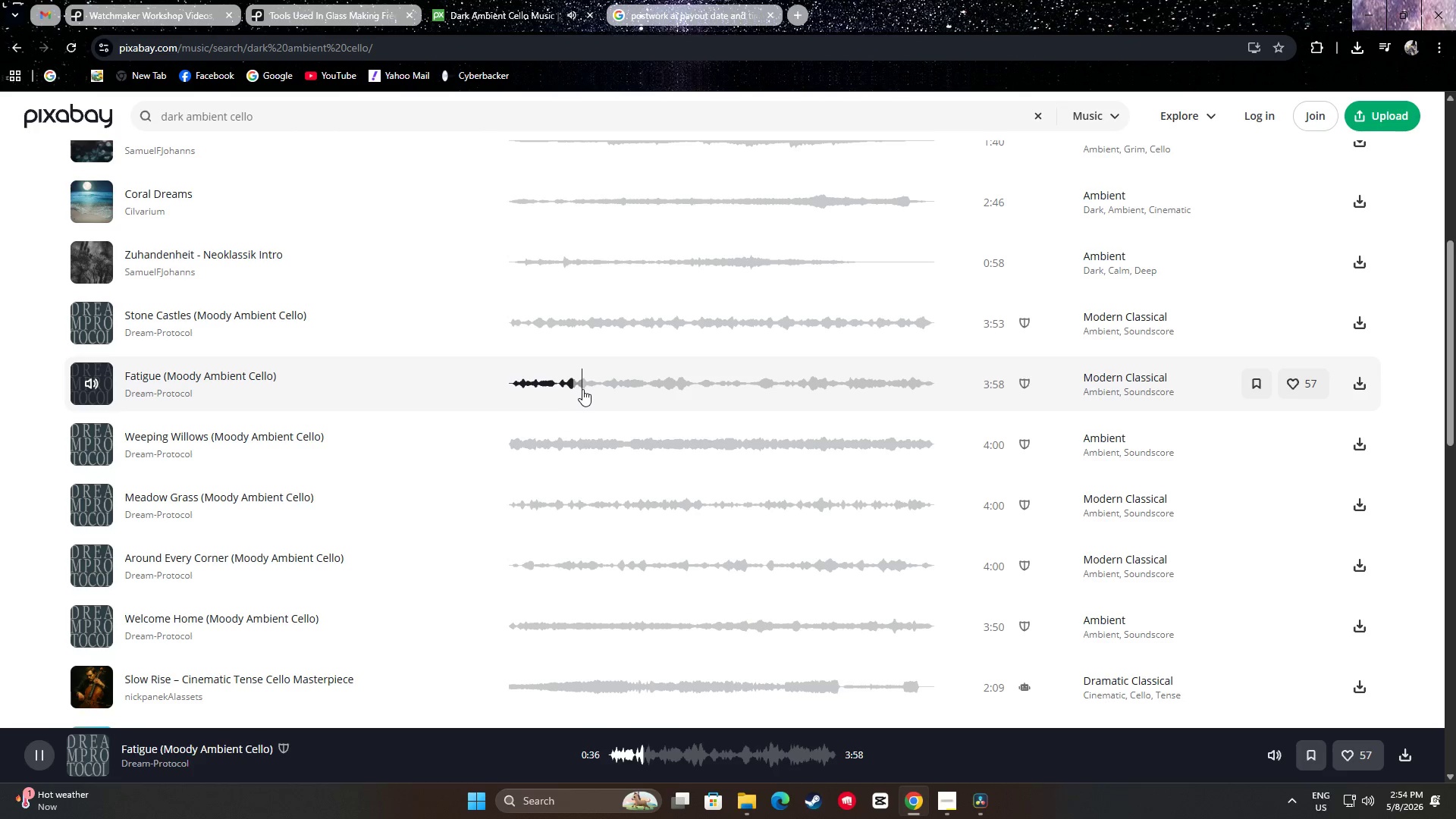 
left_click([583, 388])
 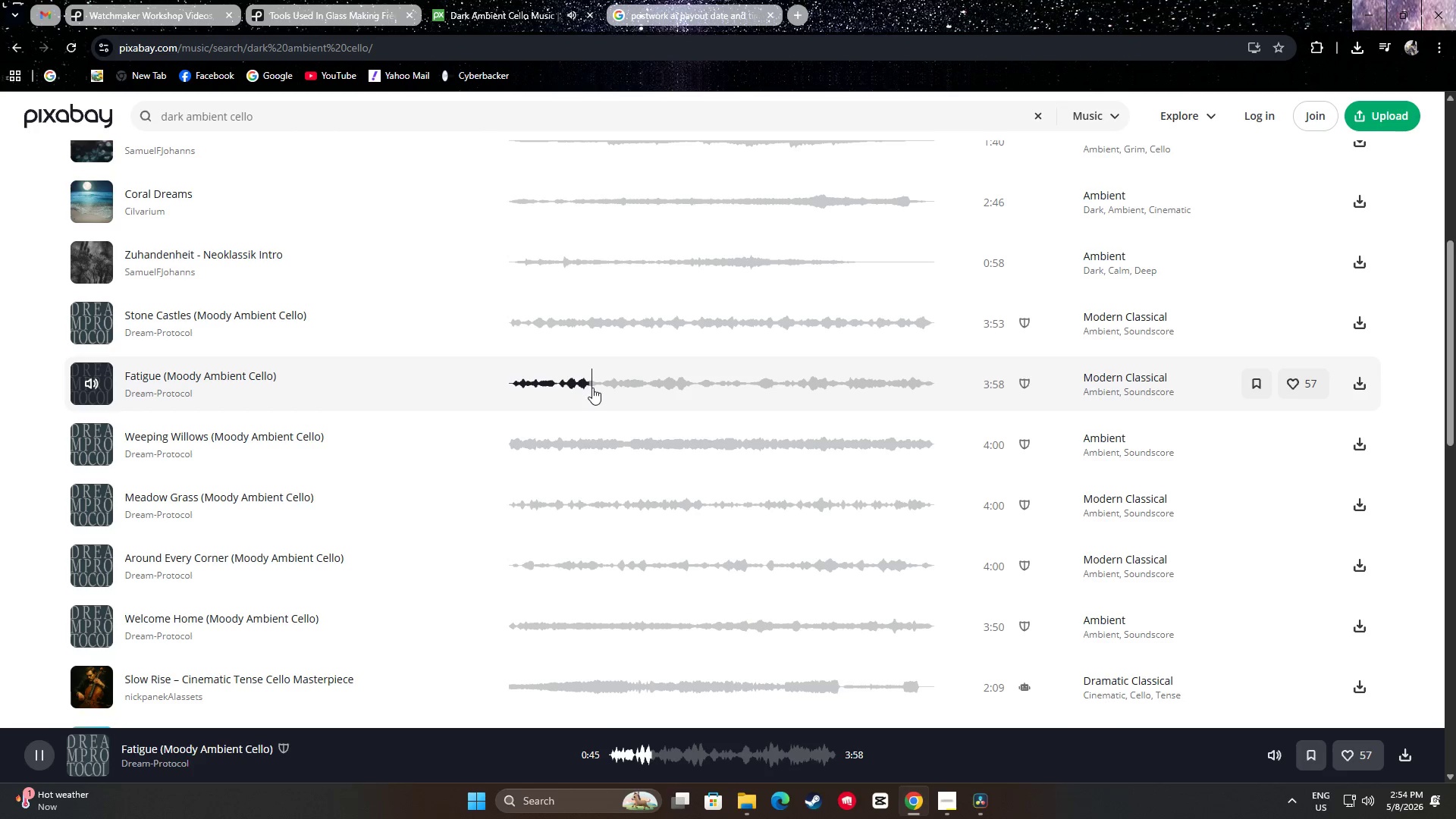 
triple_click([601, 387])
 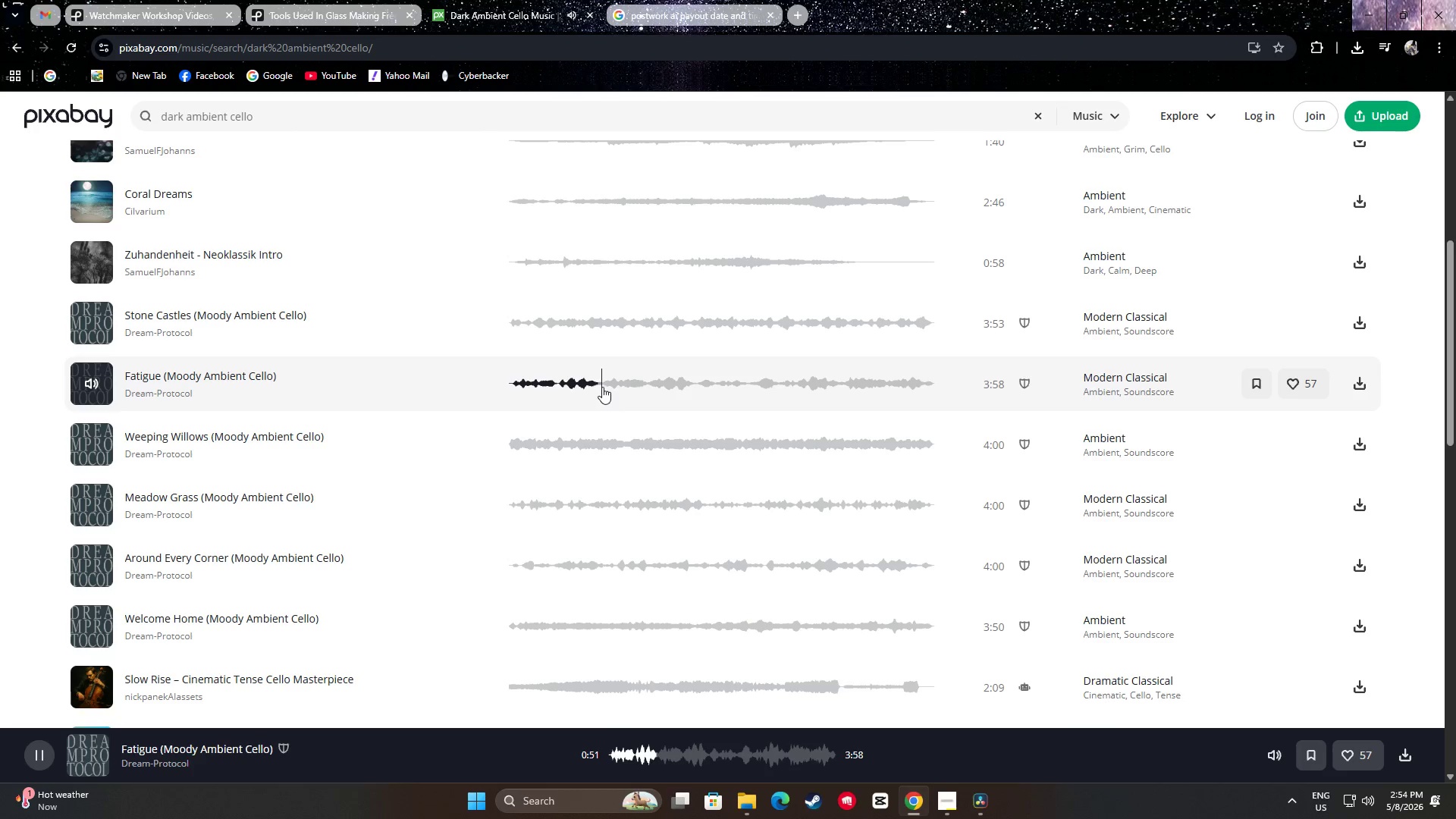 
triple_click([603, 387])
 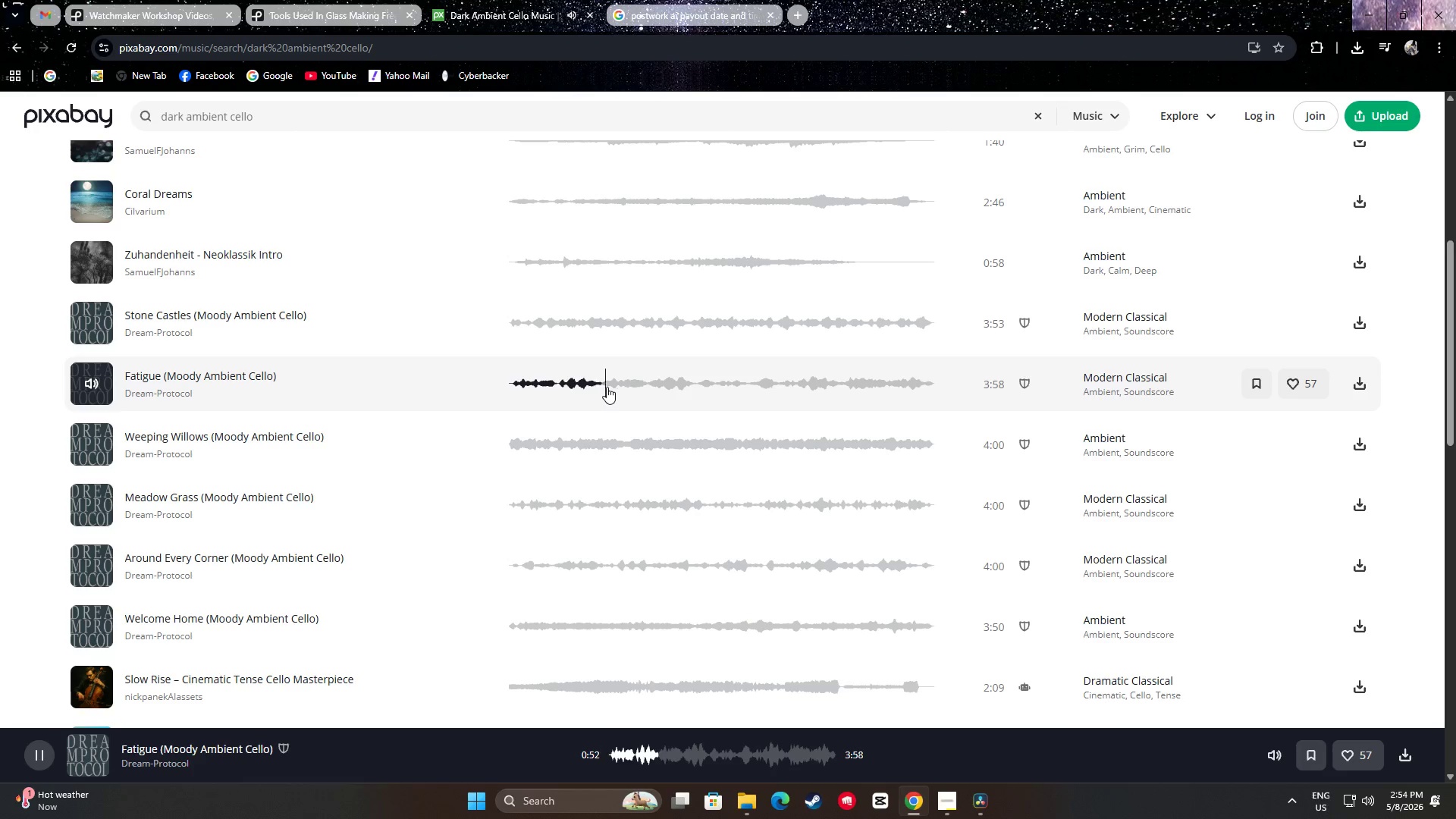 
triple_click([610, 387])
 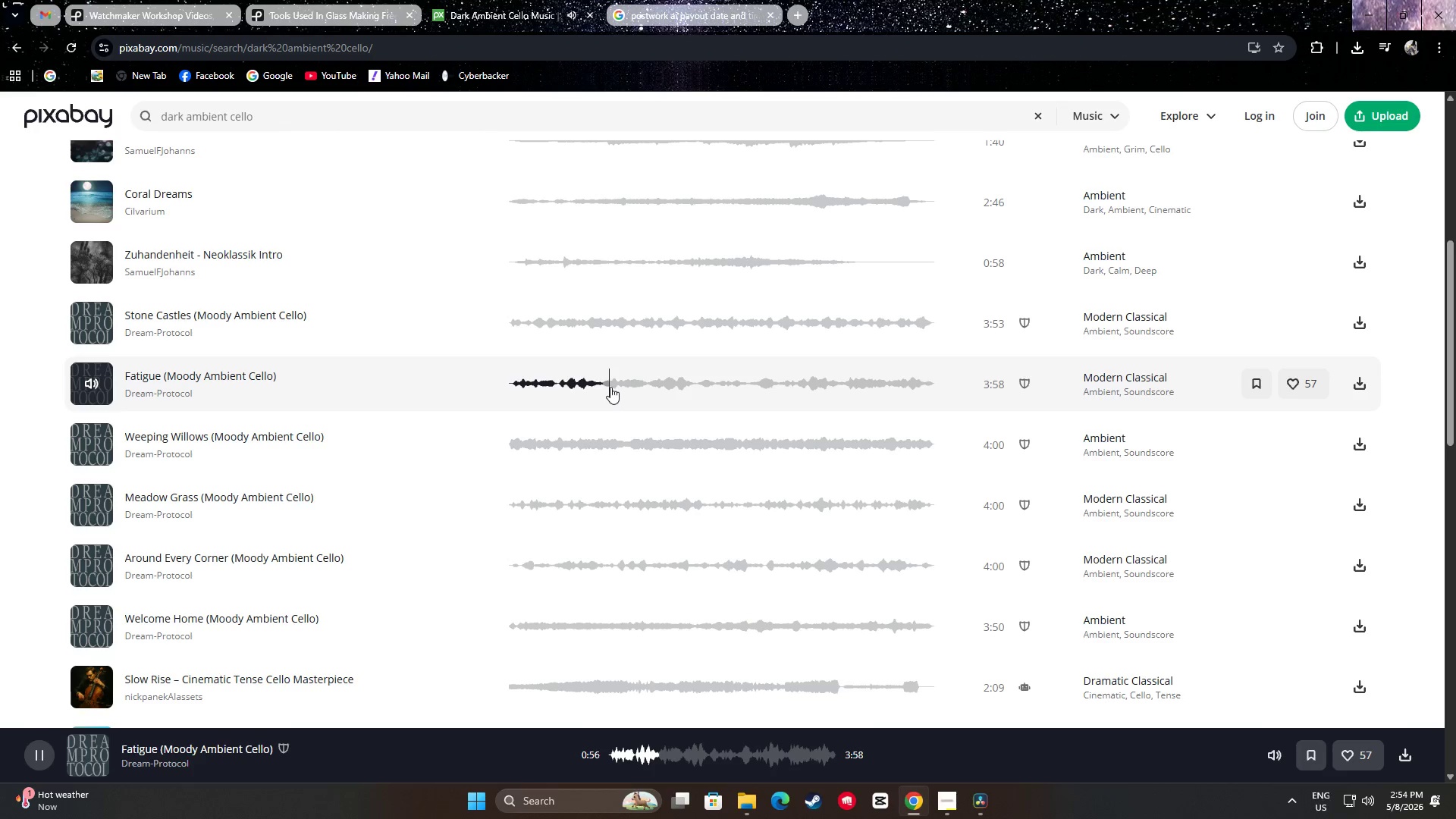 
triple_click([613, 387])
 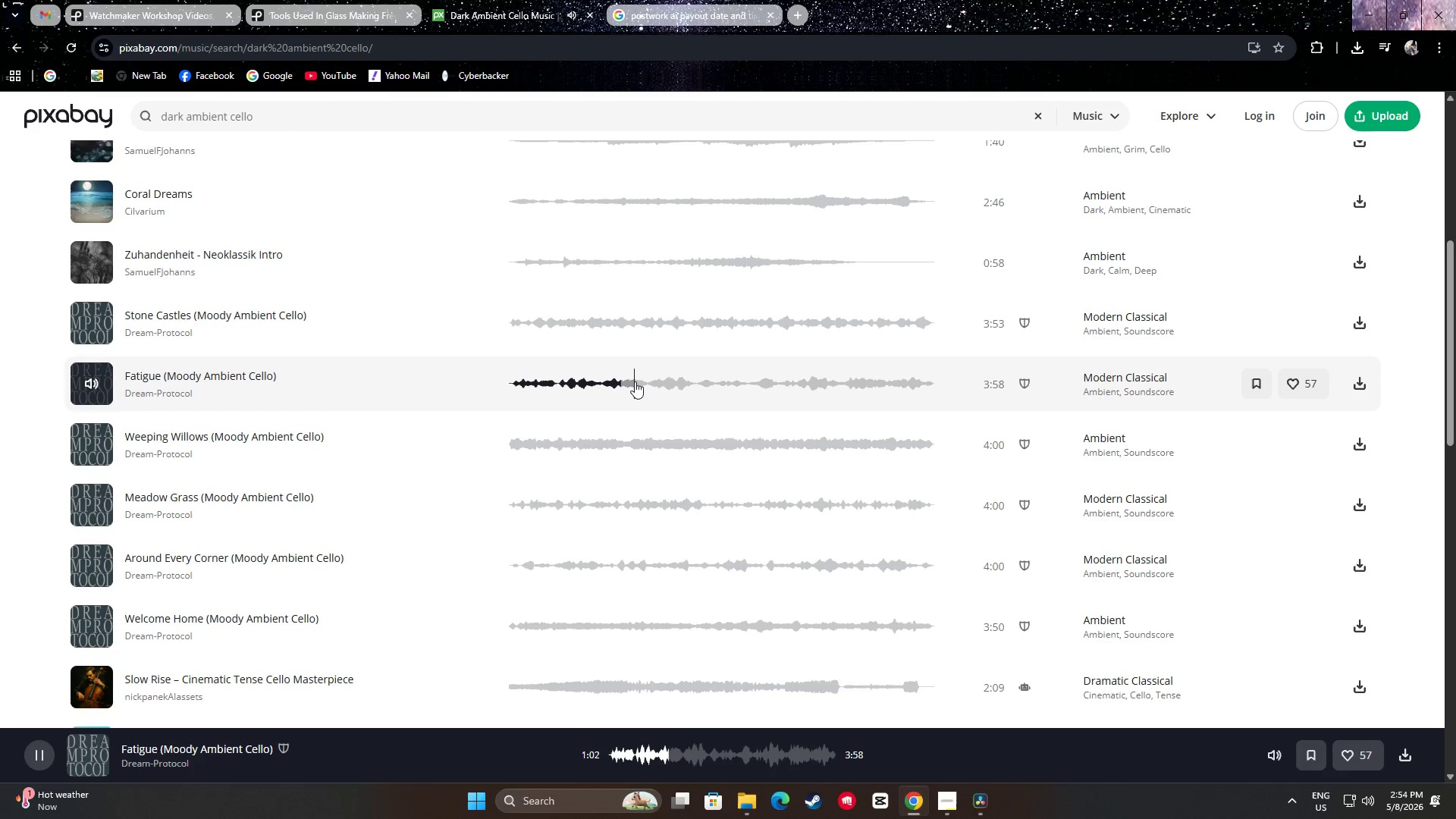 
double_click([644, 383])
 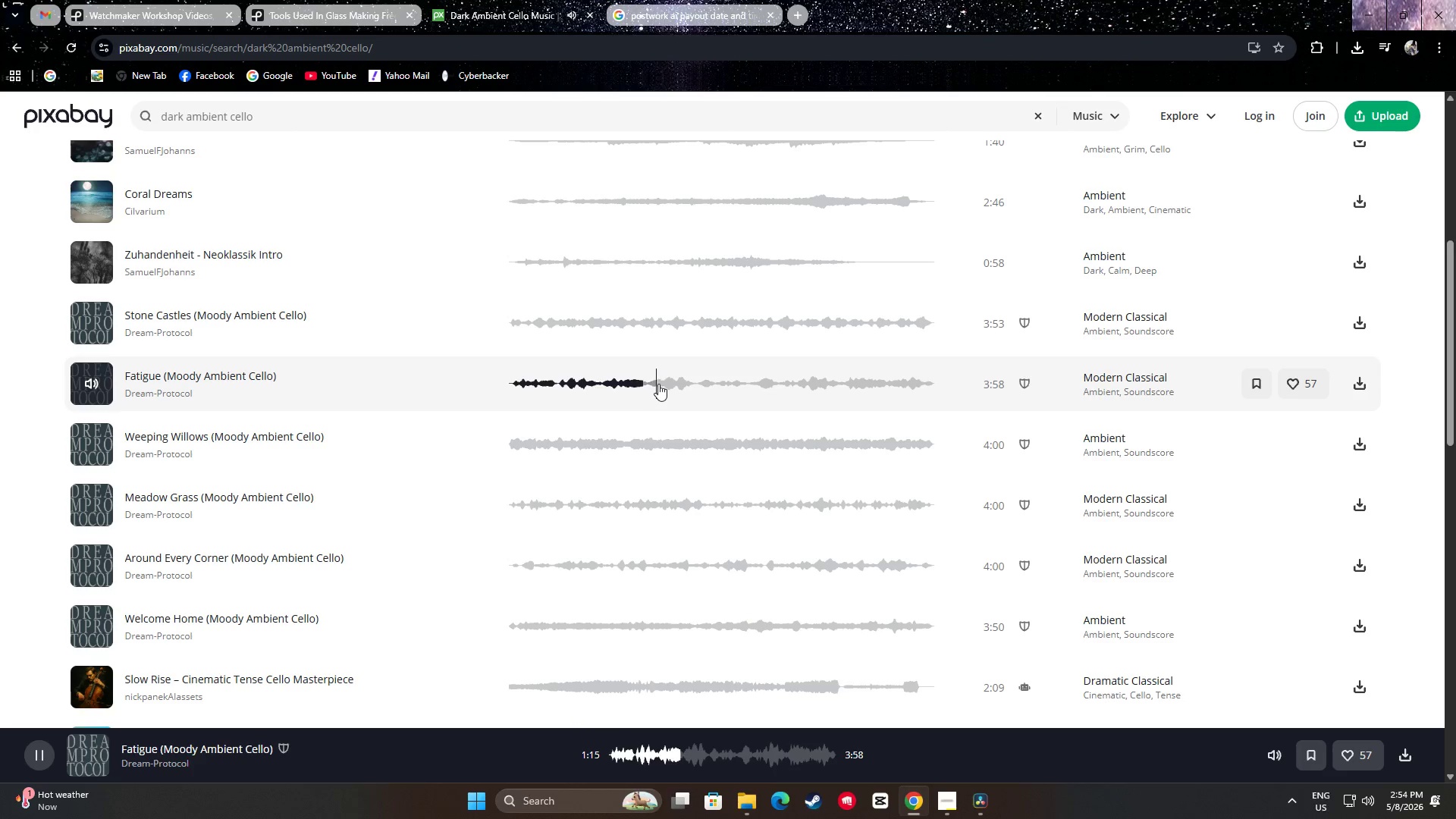 
triple_click([662, 384])
 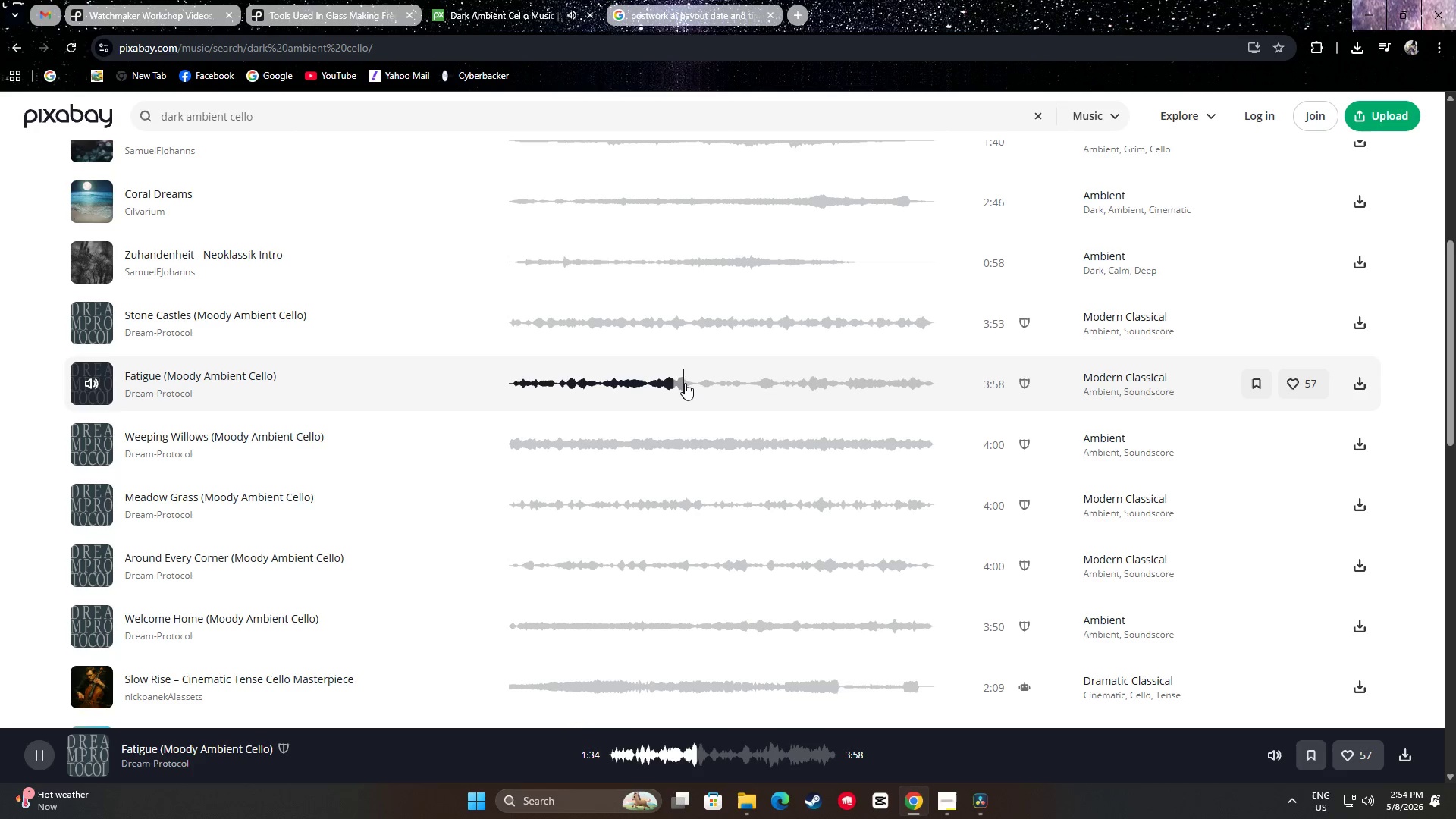 
left_click([695, 383])
 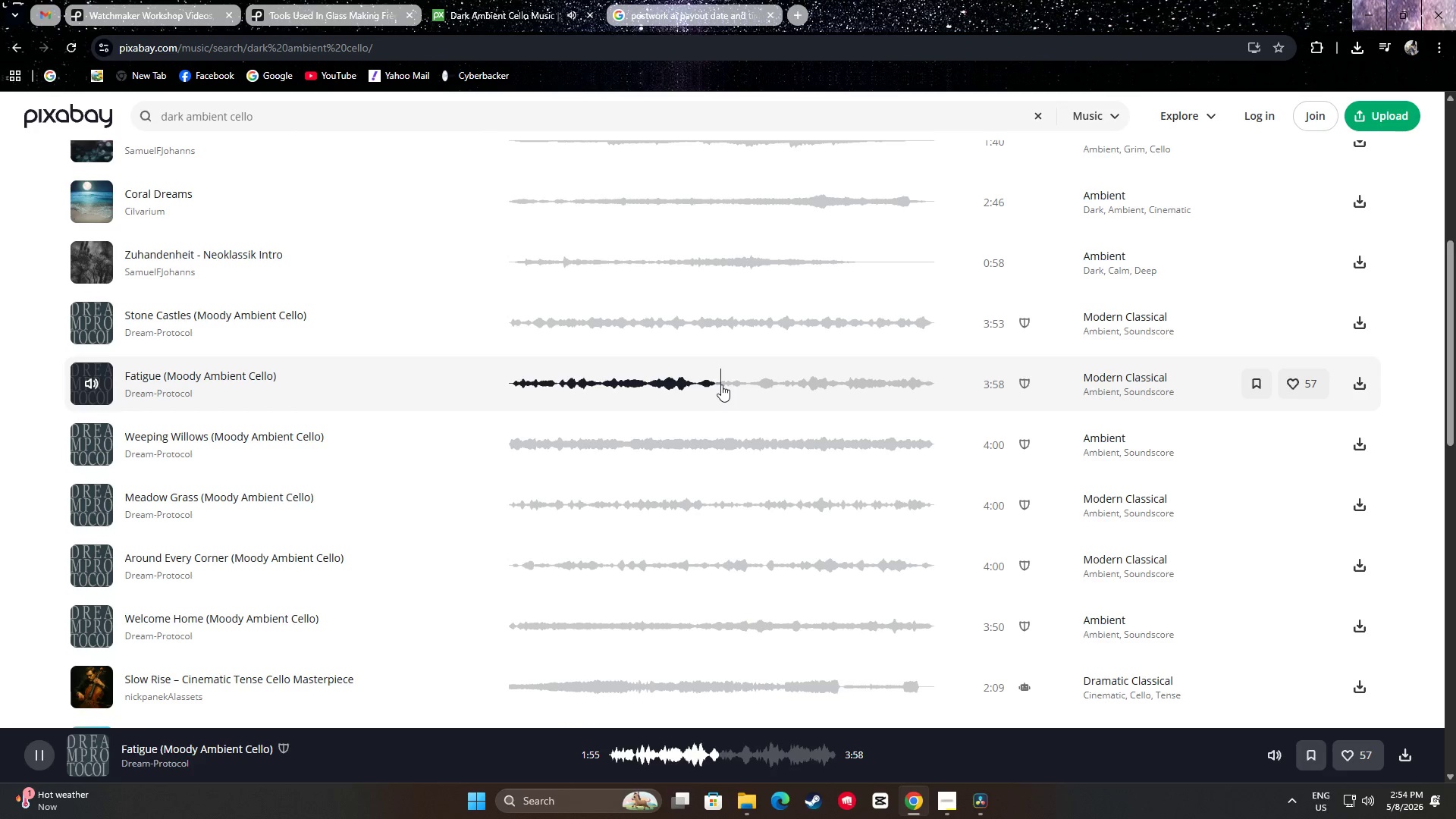 
left_click_drag(start_coordinate=[731, 383], to_coordinate=[736, 384])
 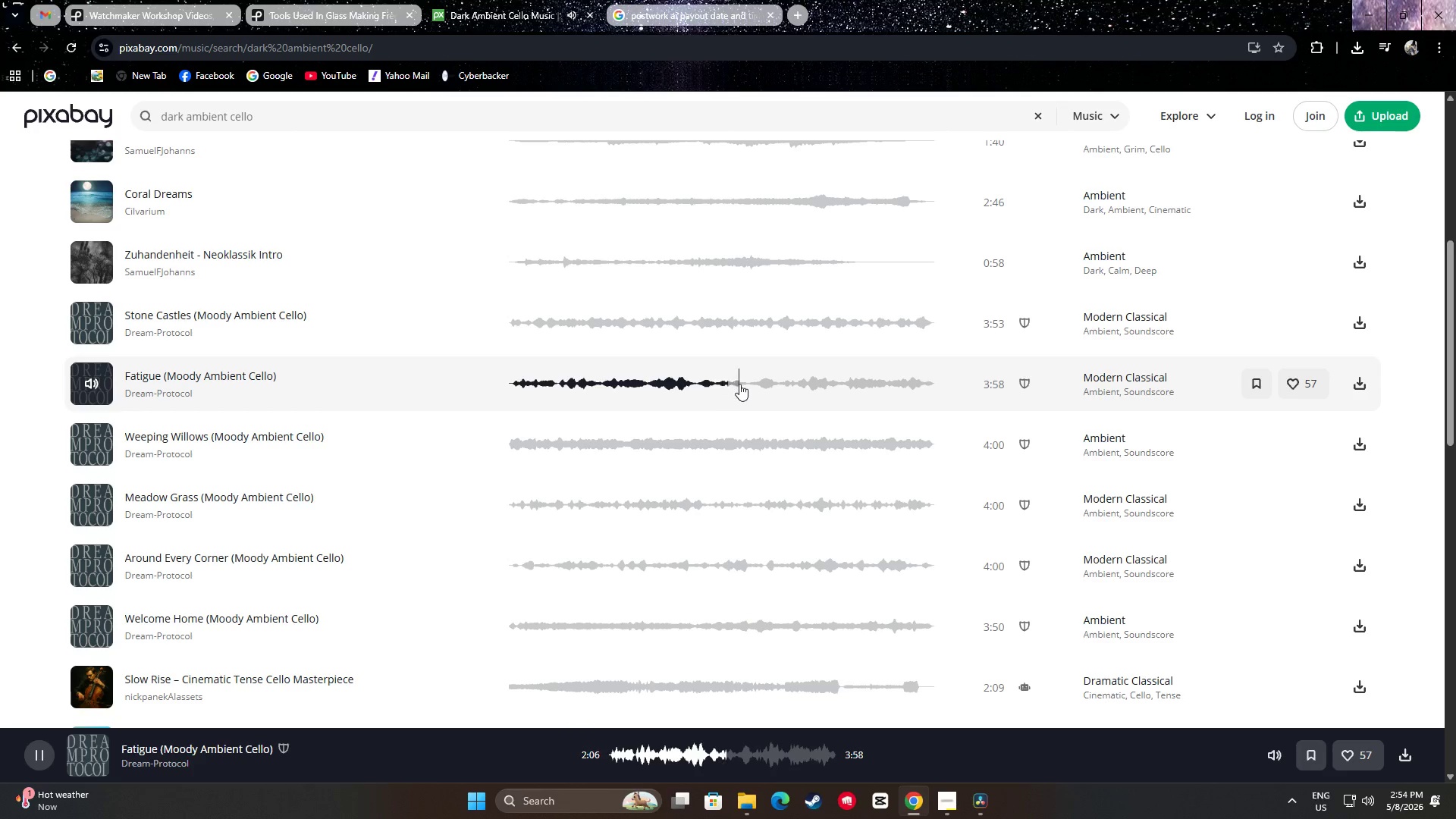 
triple_click([739, 384])
 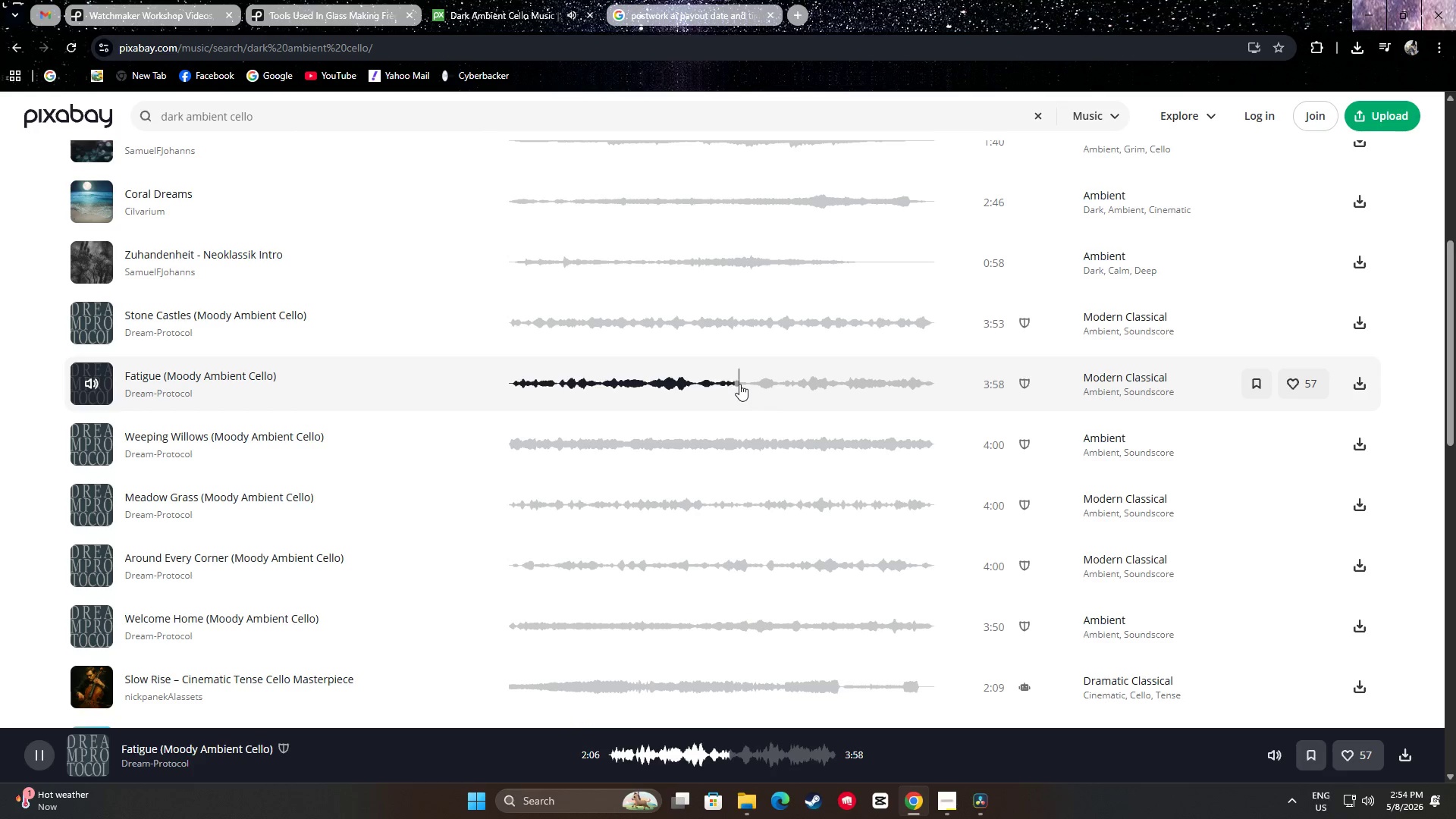 
triple_click([740, 384])
 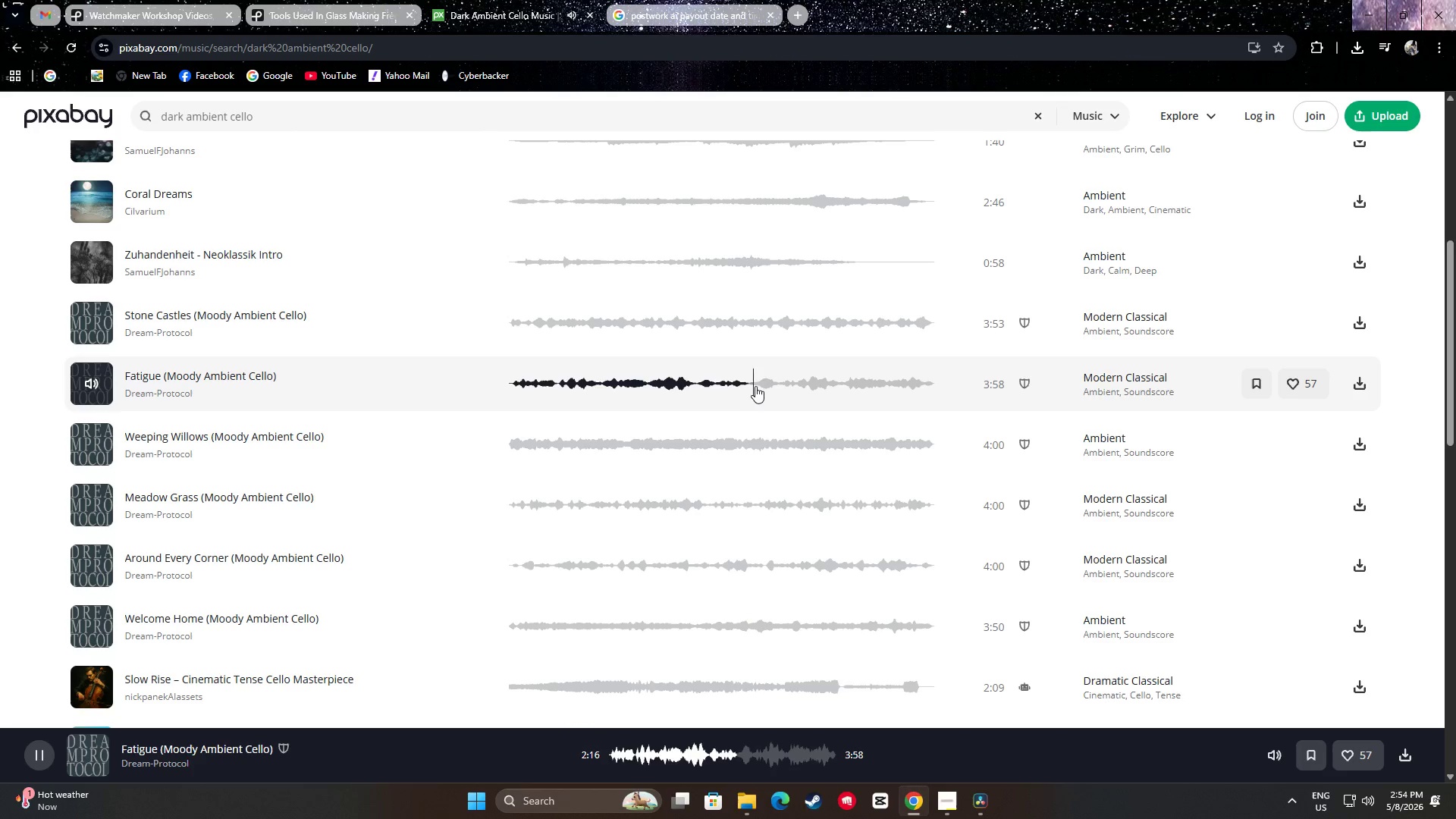 
triple_click([764, 386])
 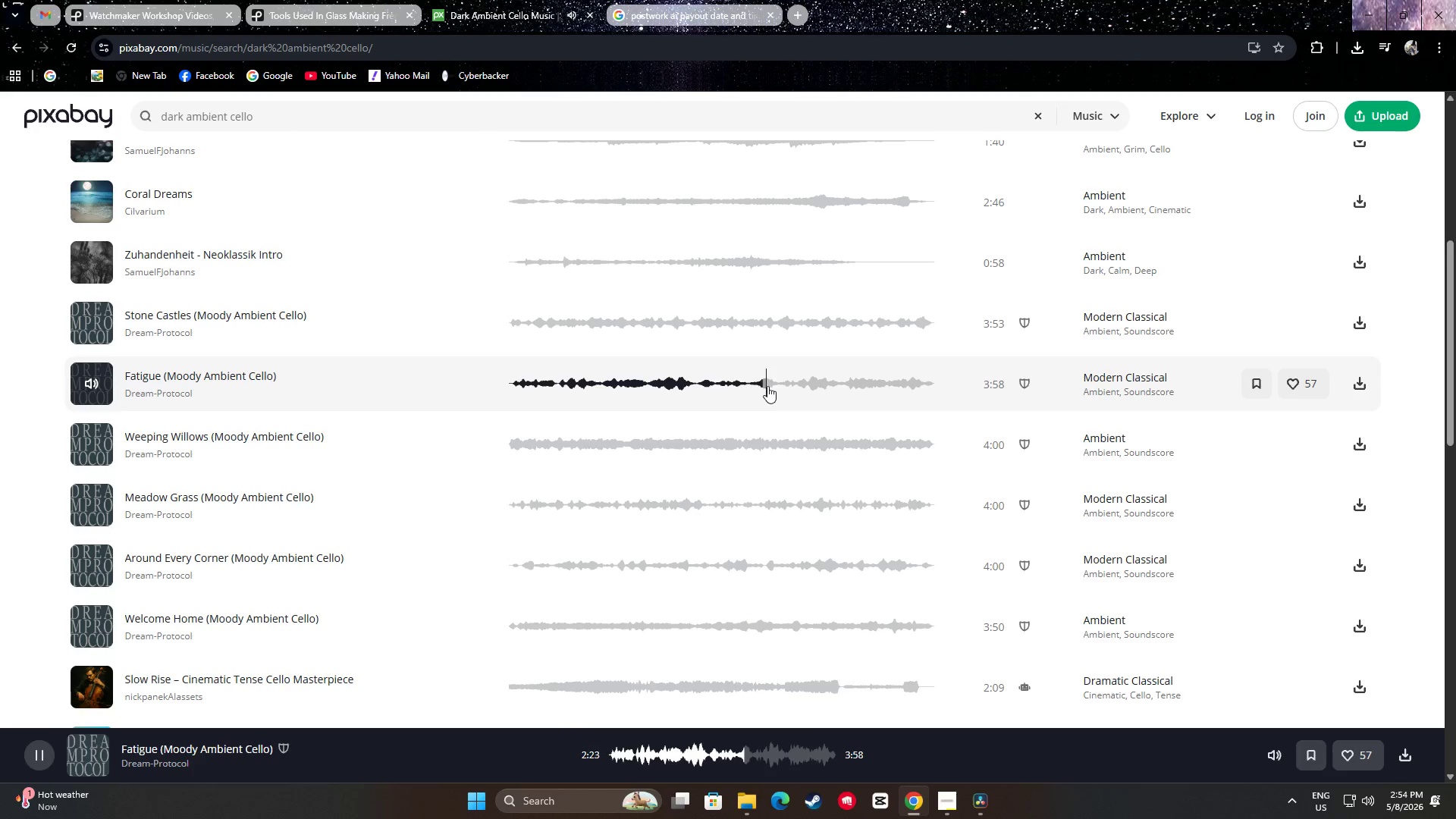 
triple_click([770, 386])
 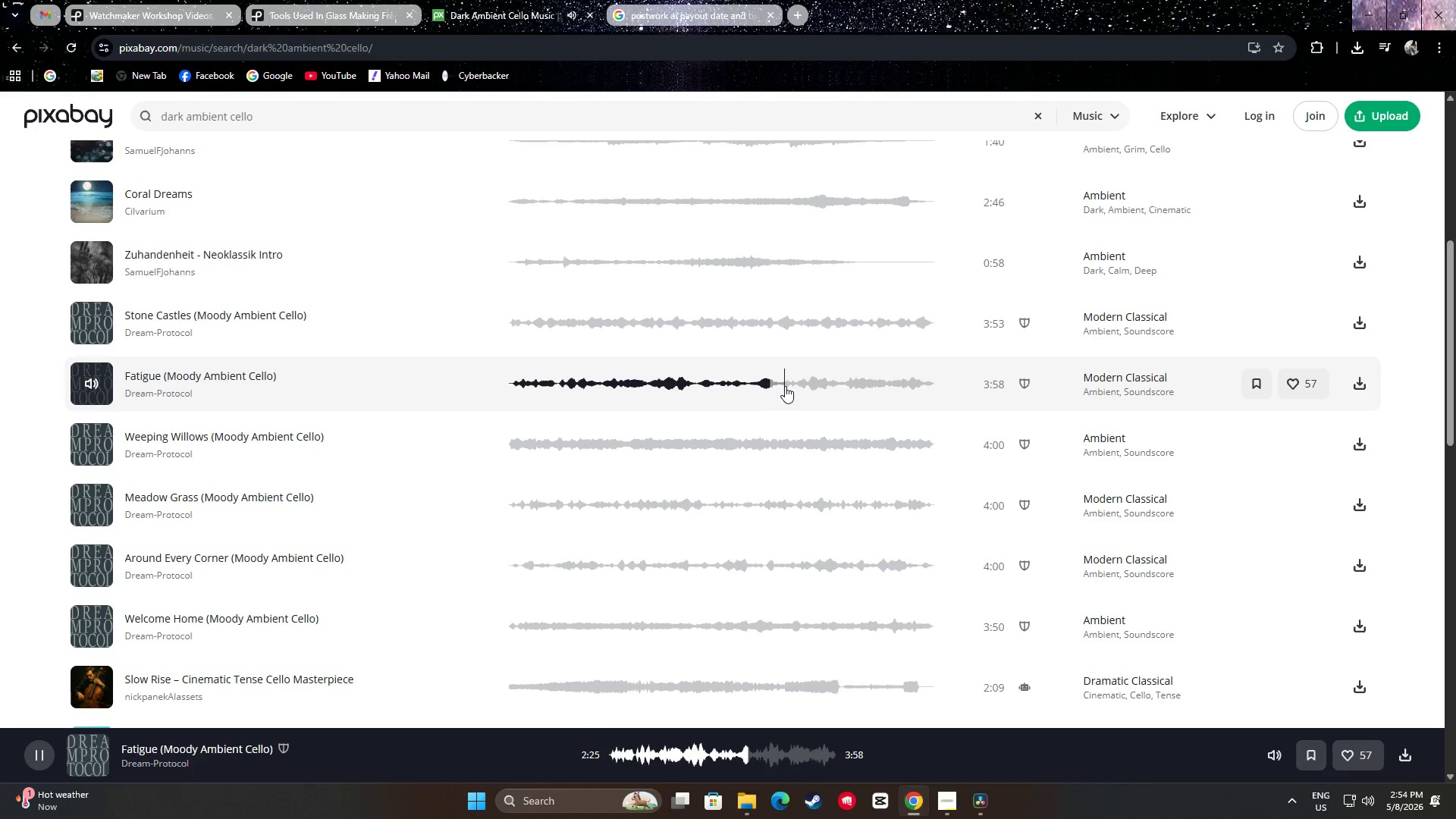 
left_click([798, 386])
 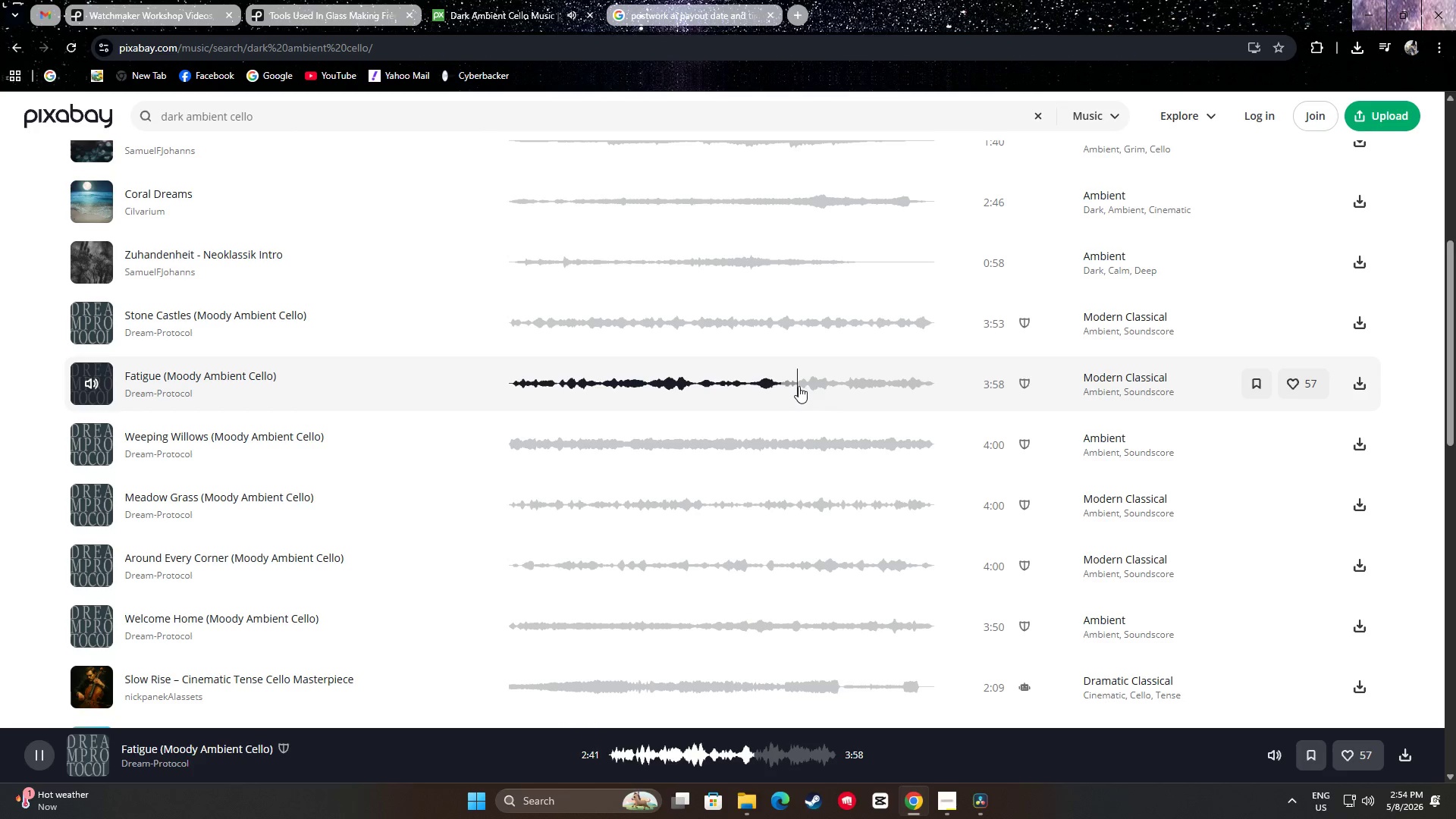 
left_click_drag(start_coordinate=[799, 386], to_coordinate=[808, 387])
 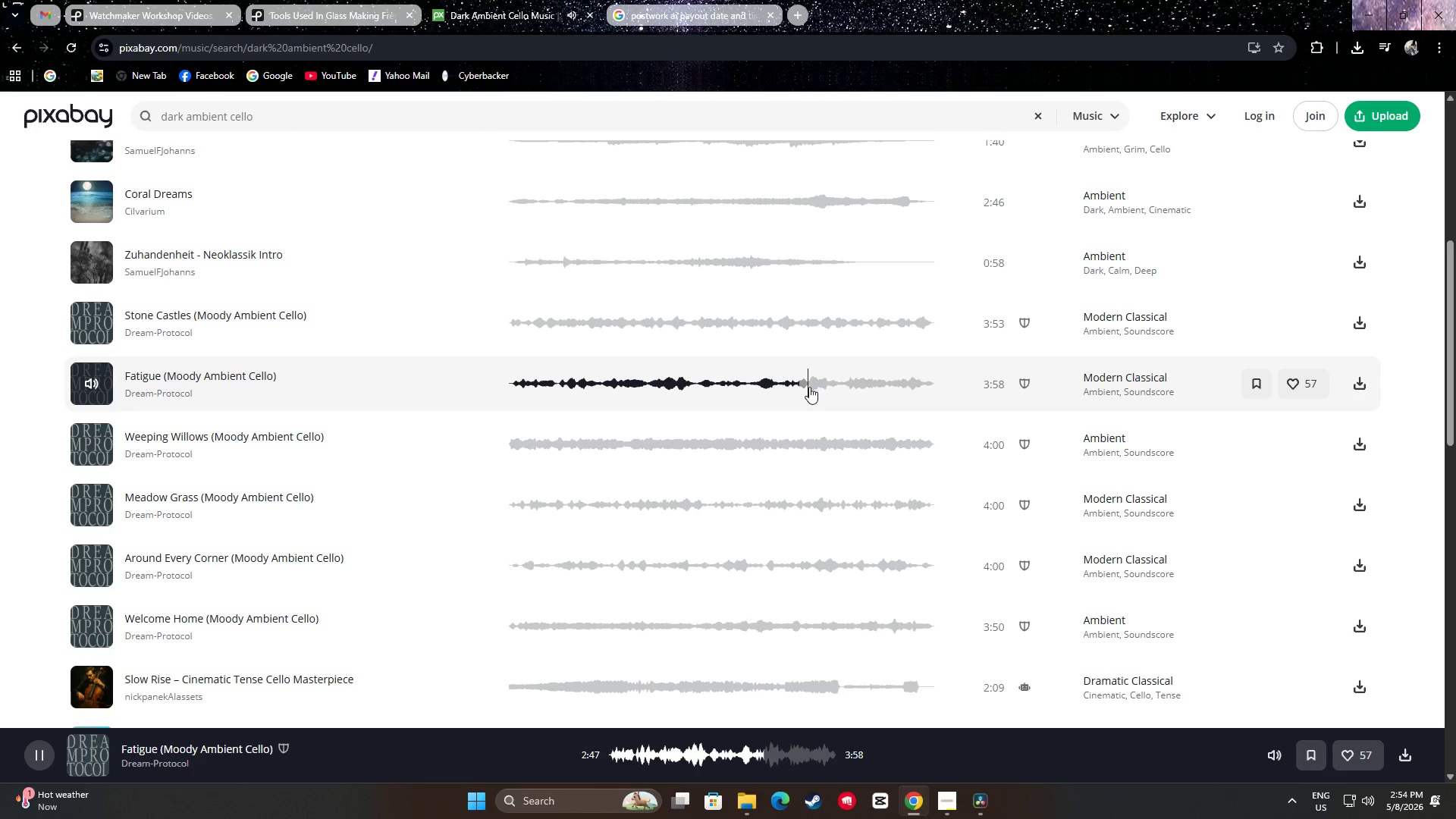 
triple_click([809, 387])
 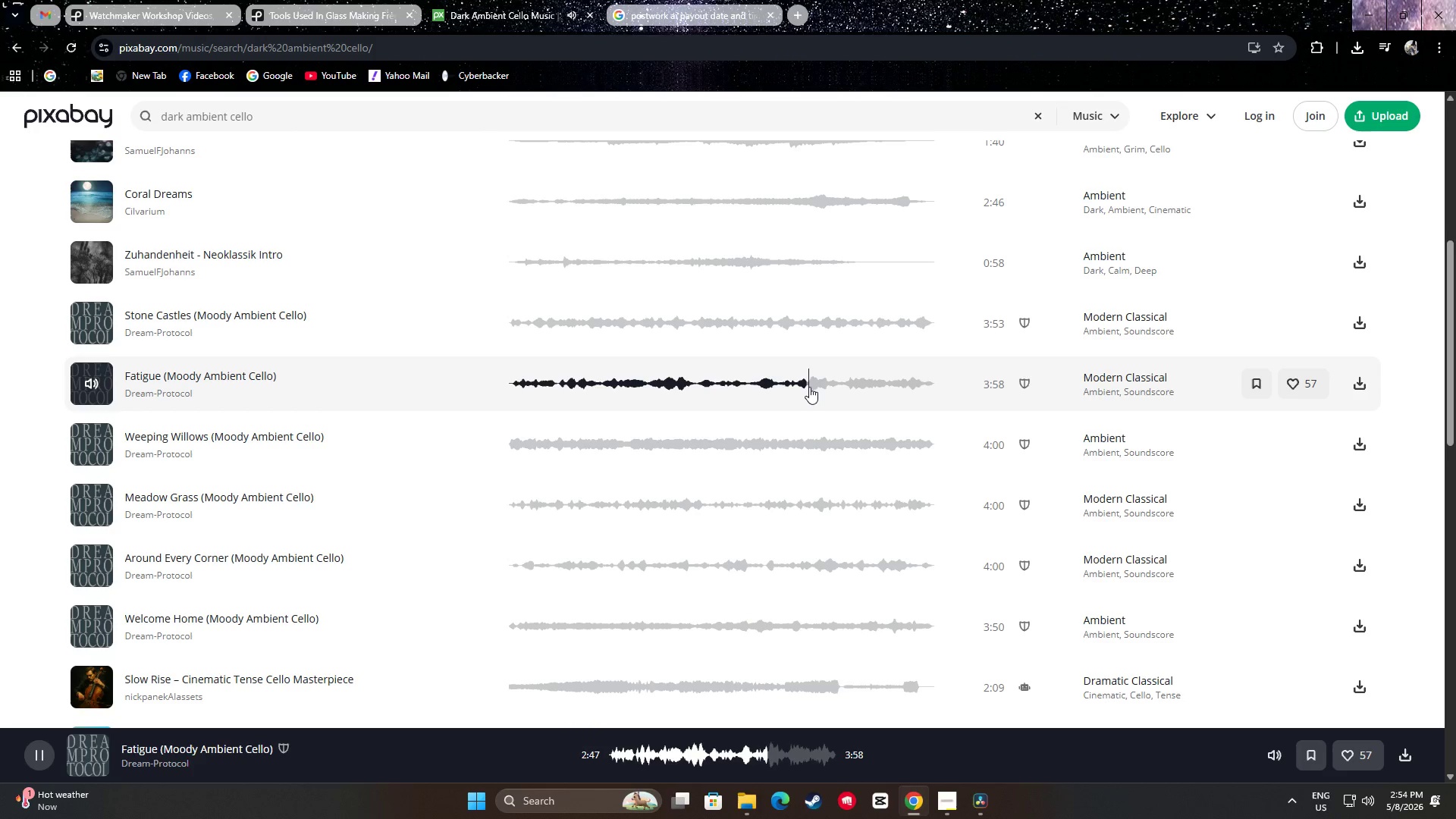 
triple_click([809, 387])
 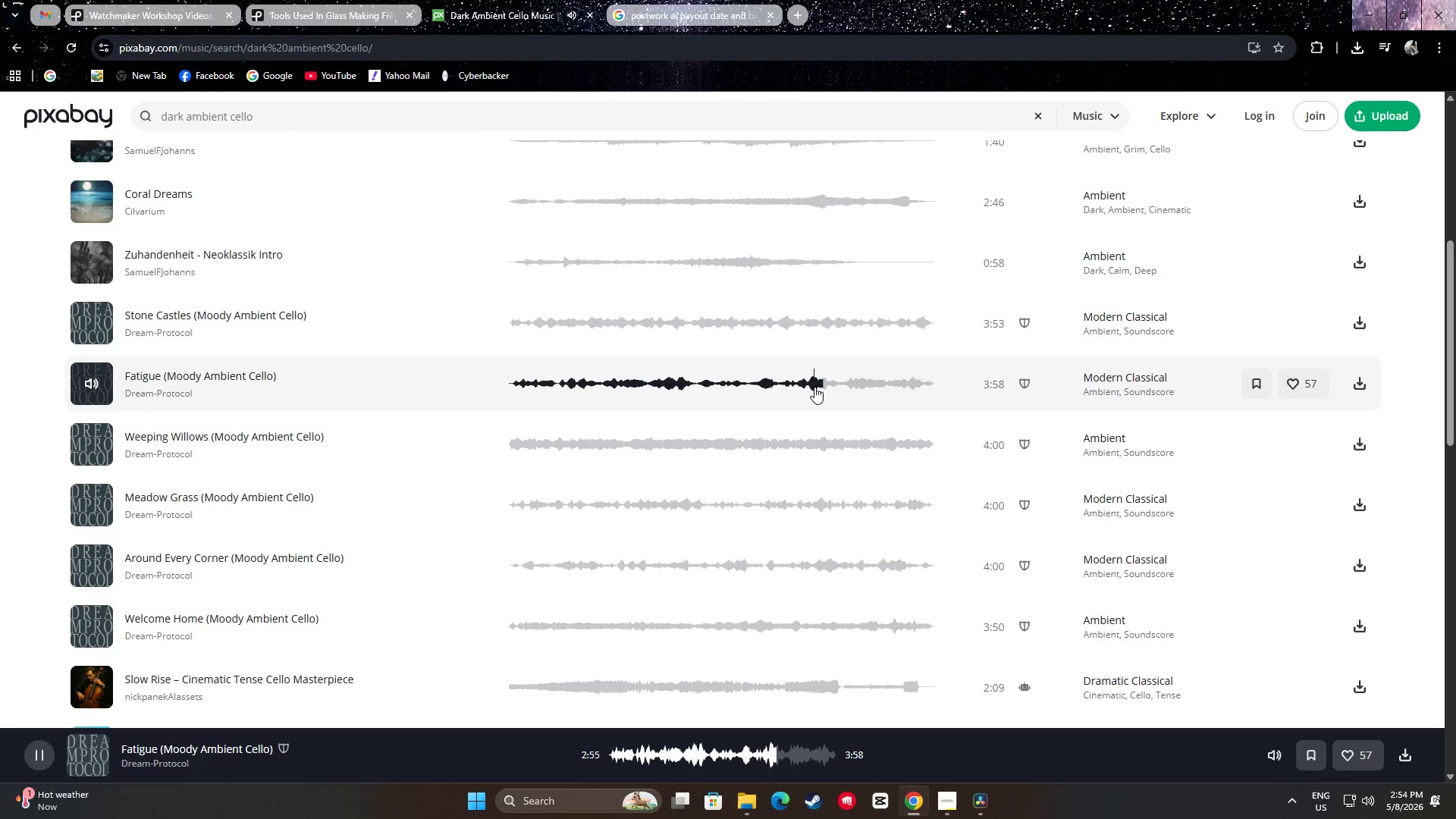 
wait(9.58)
 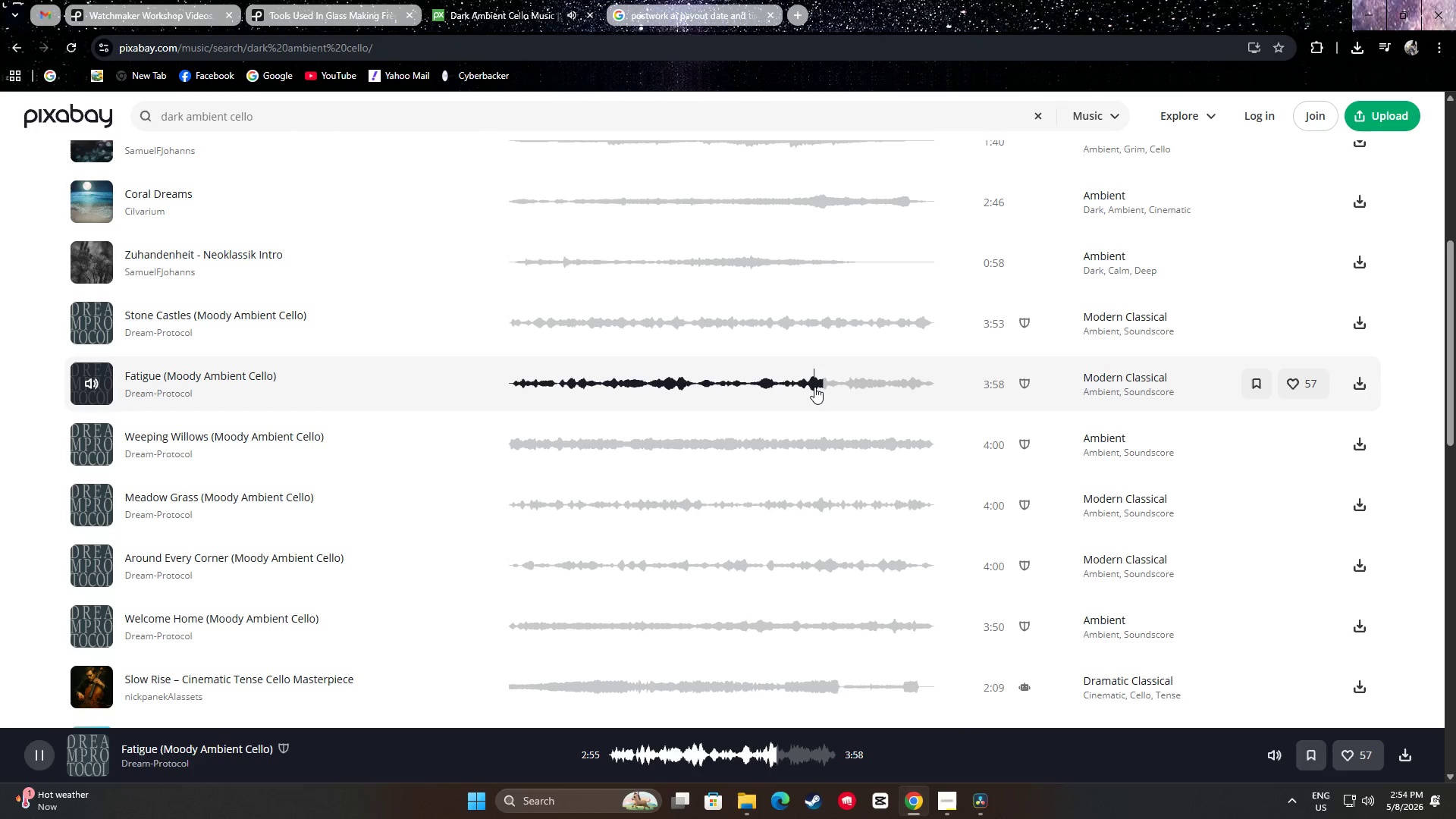 
left_click([87, 565])
 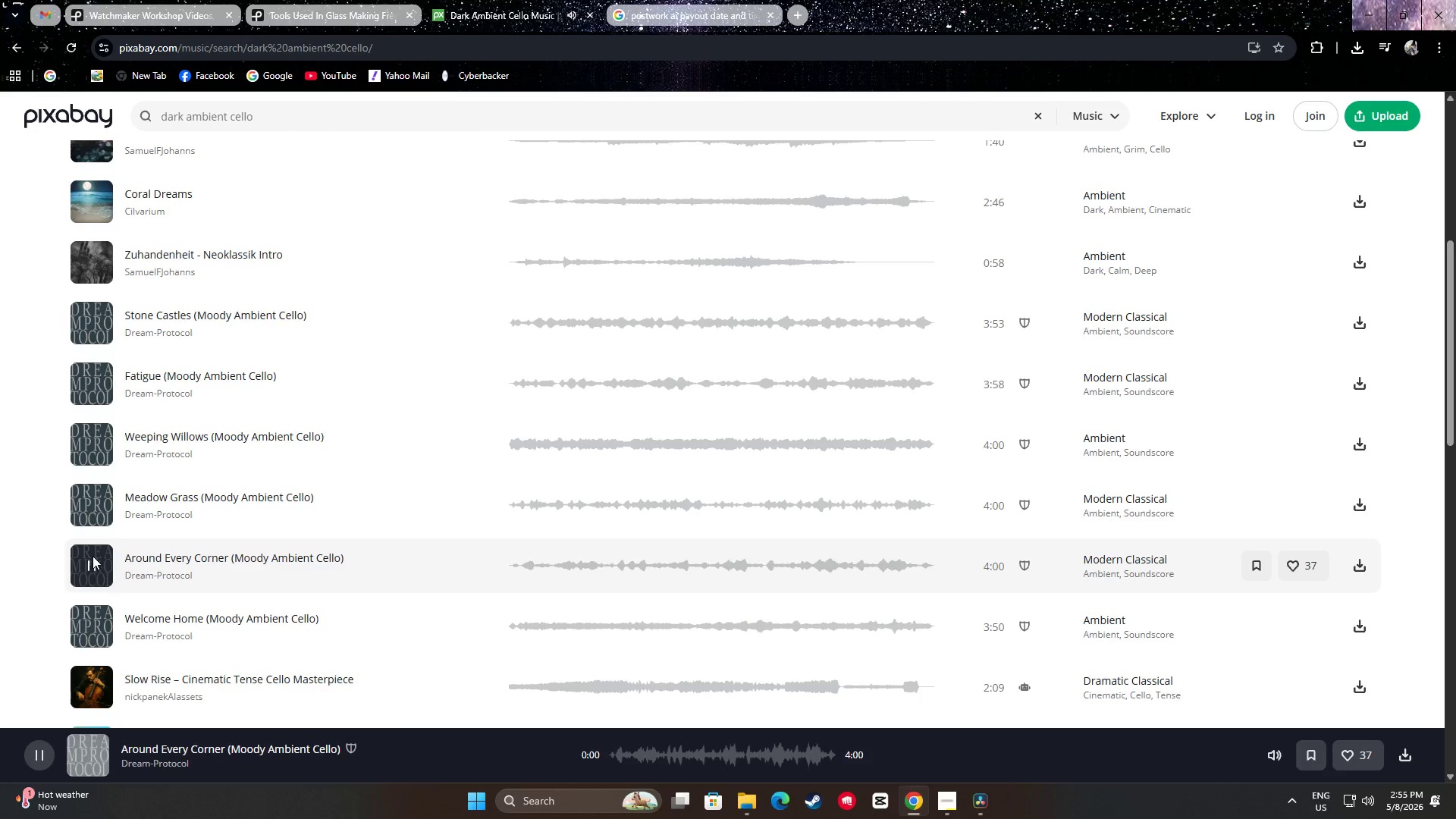 
scroll: coordinate [93, 556], scroll_direction: down, amount: 2.0
 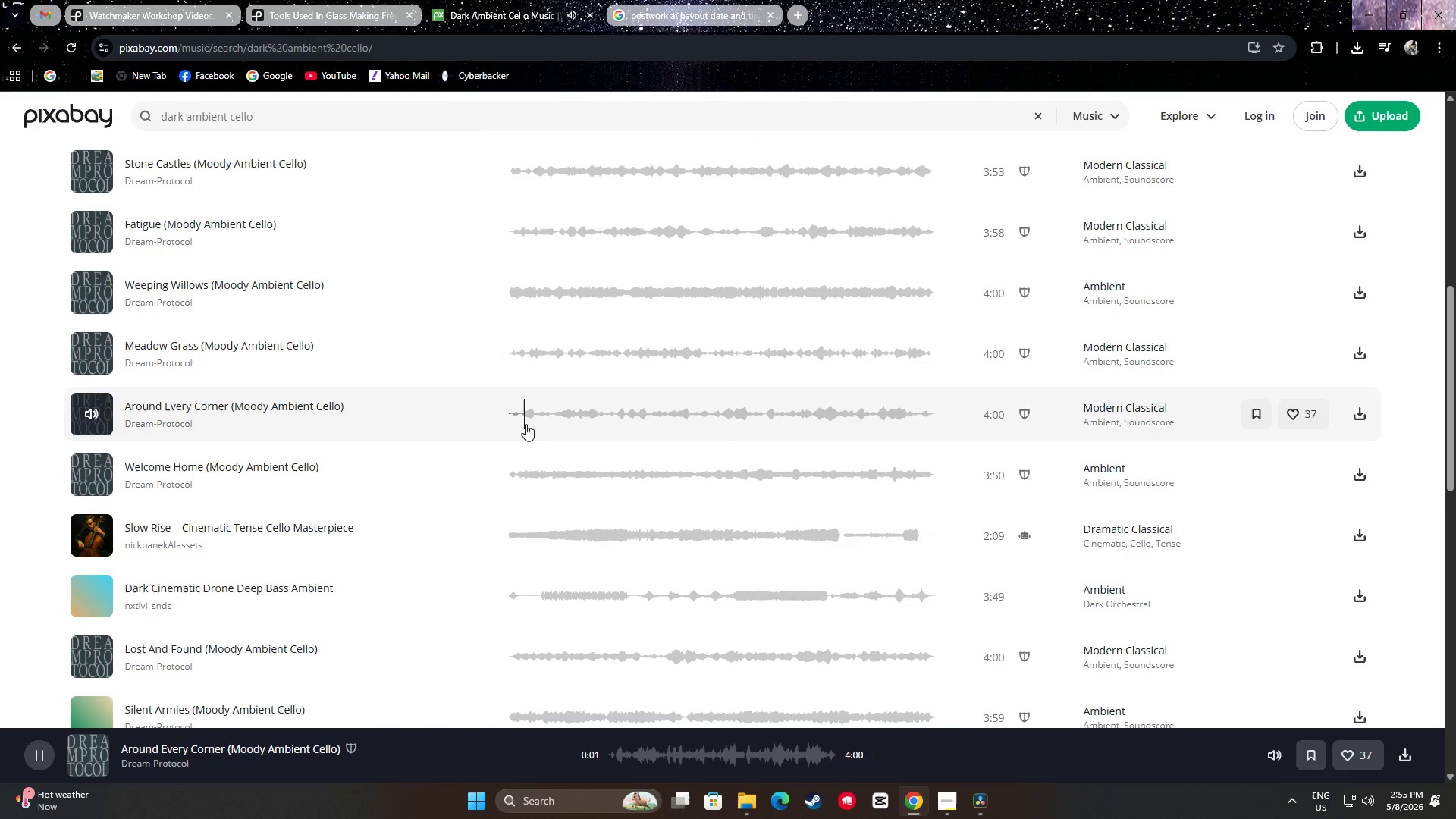 
left_click([529, 419])
 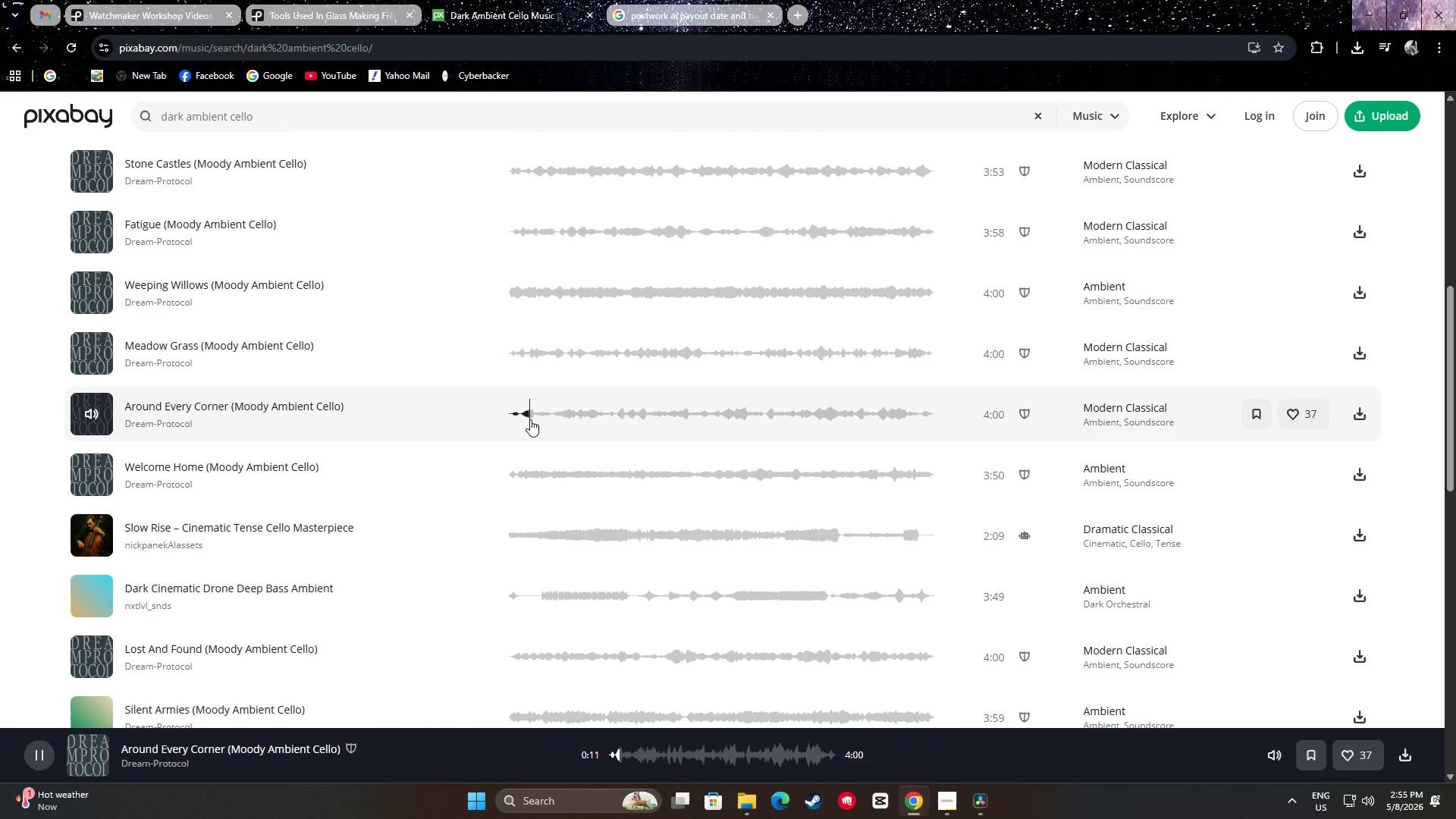 
left_click([575, 416])
 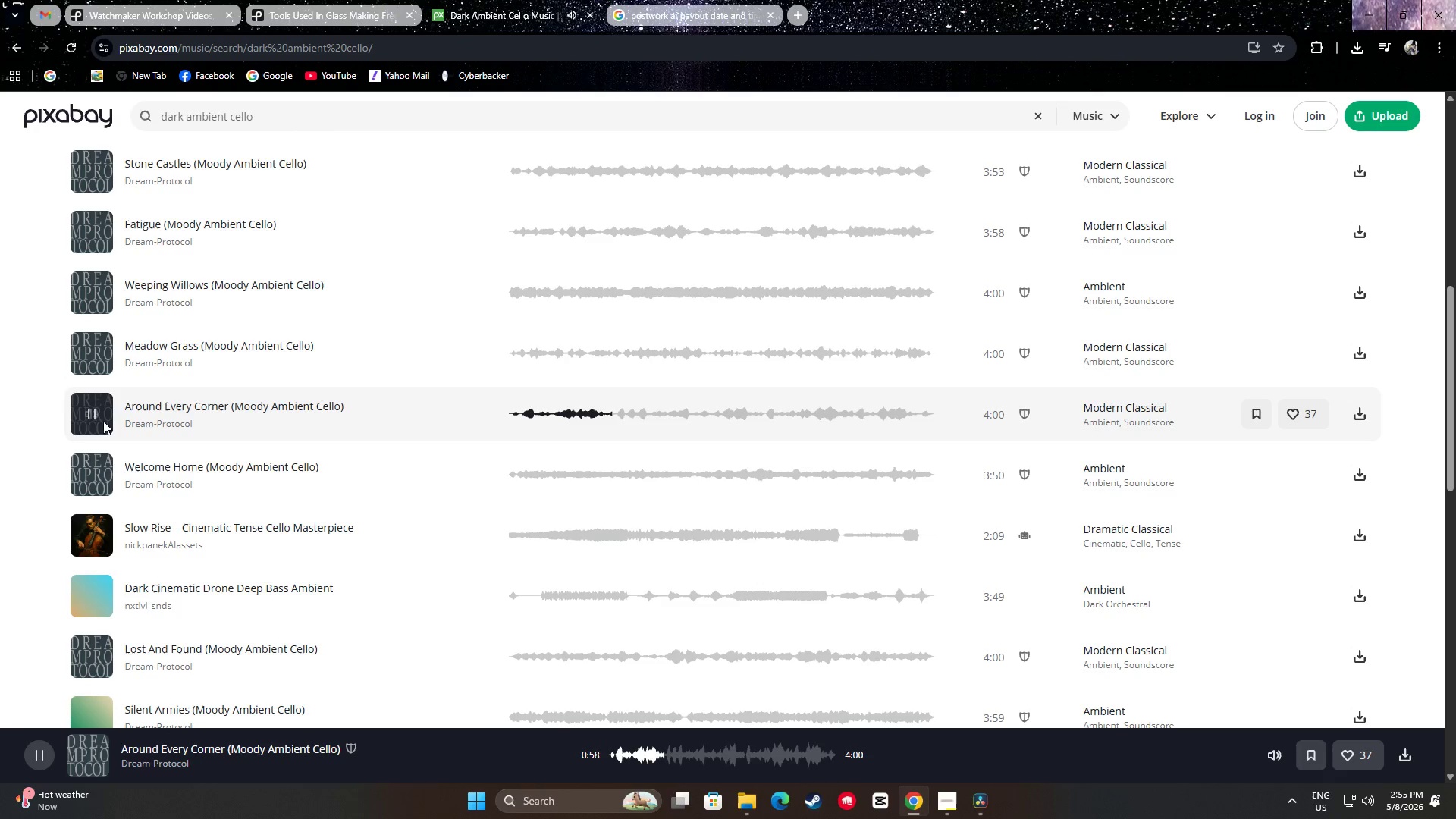 
left_click([95, 413])
 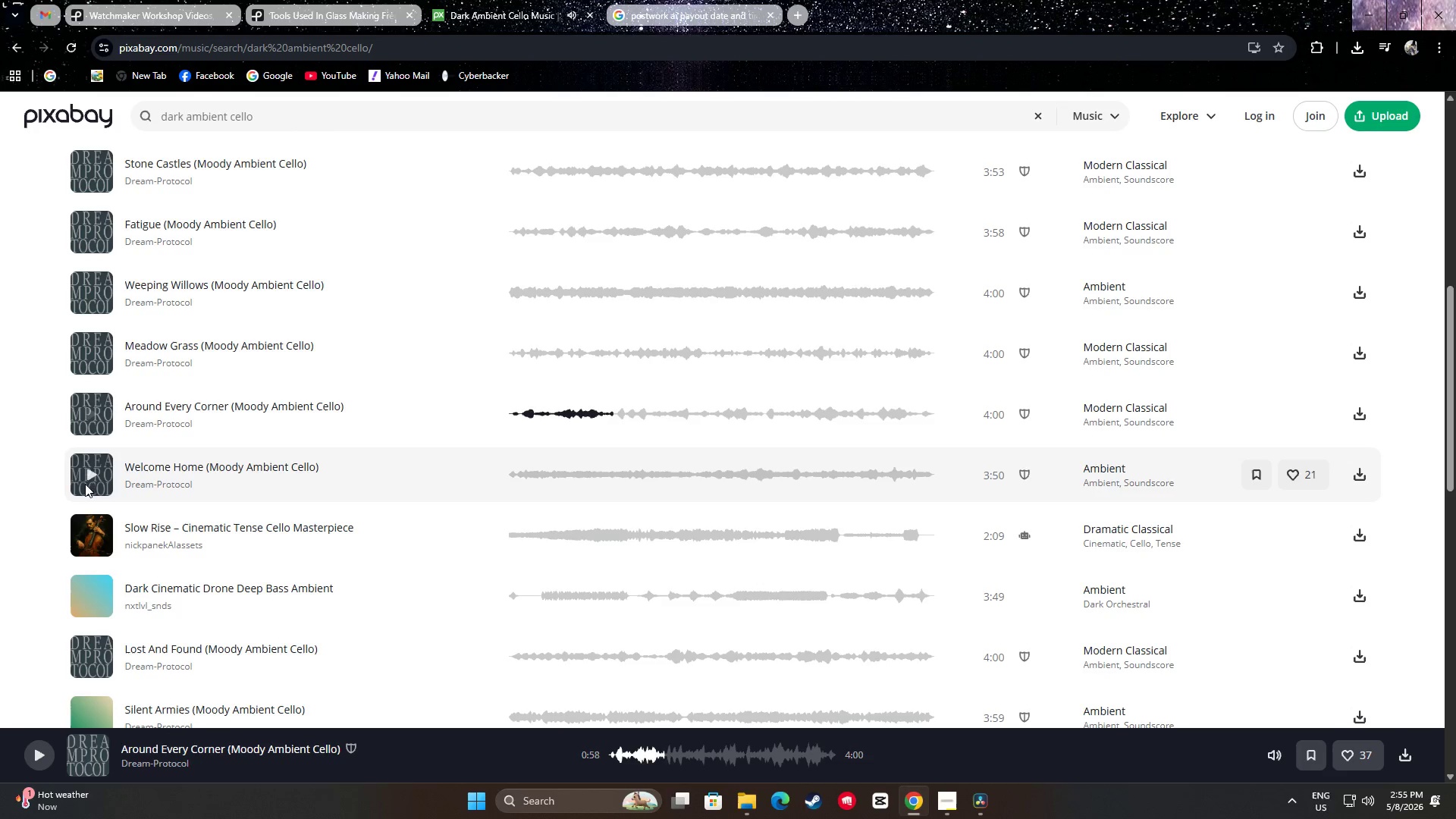 
left_click([91, 474])
 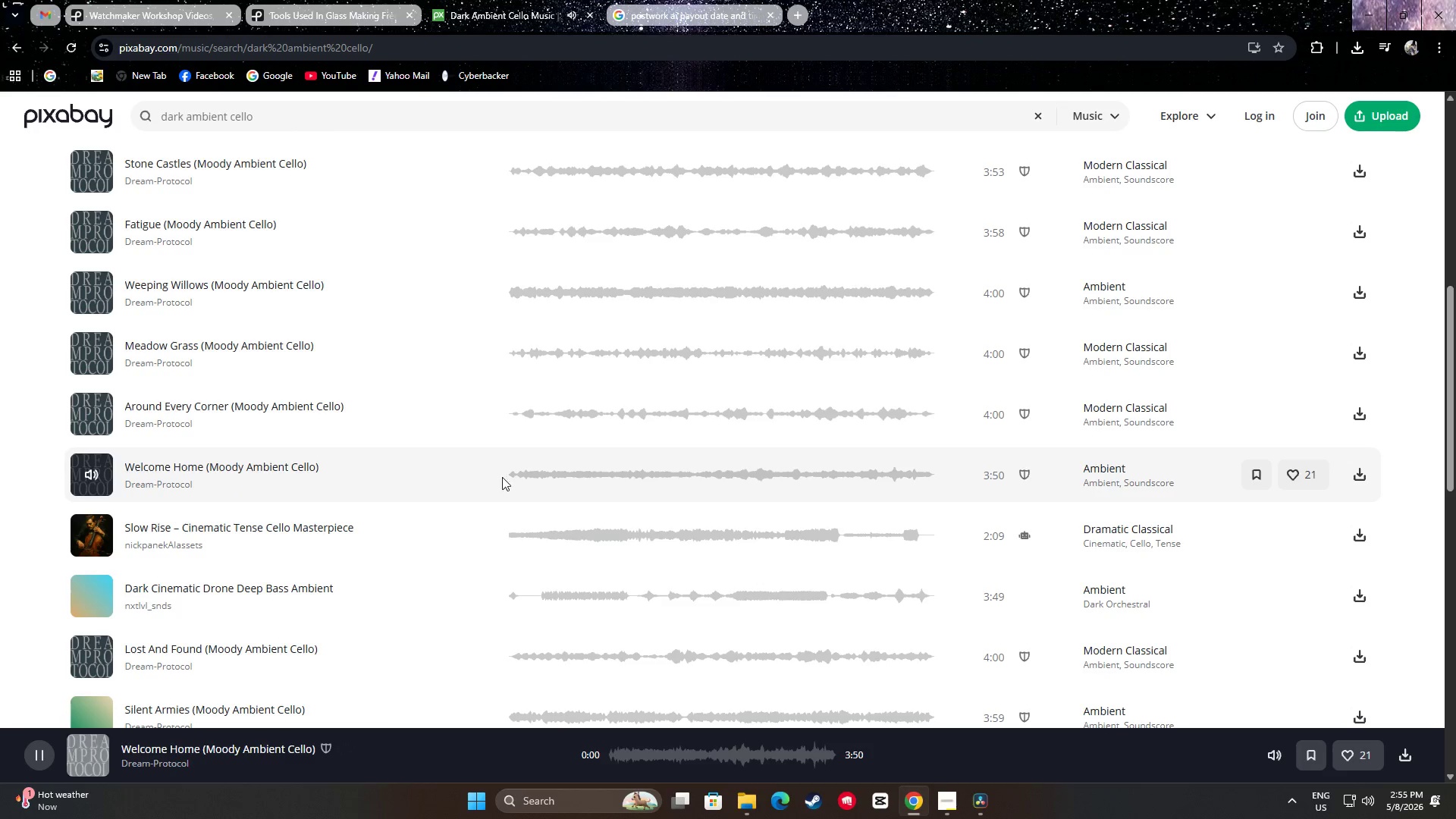 
left_click([522, 476])
 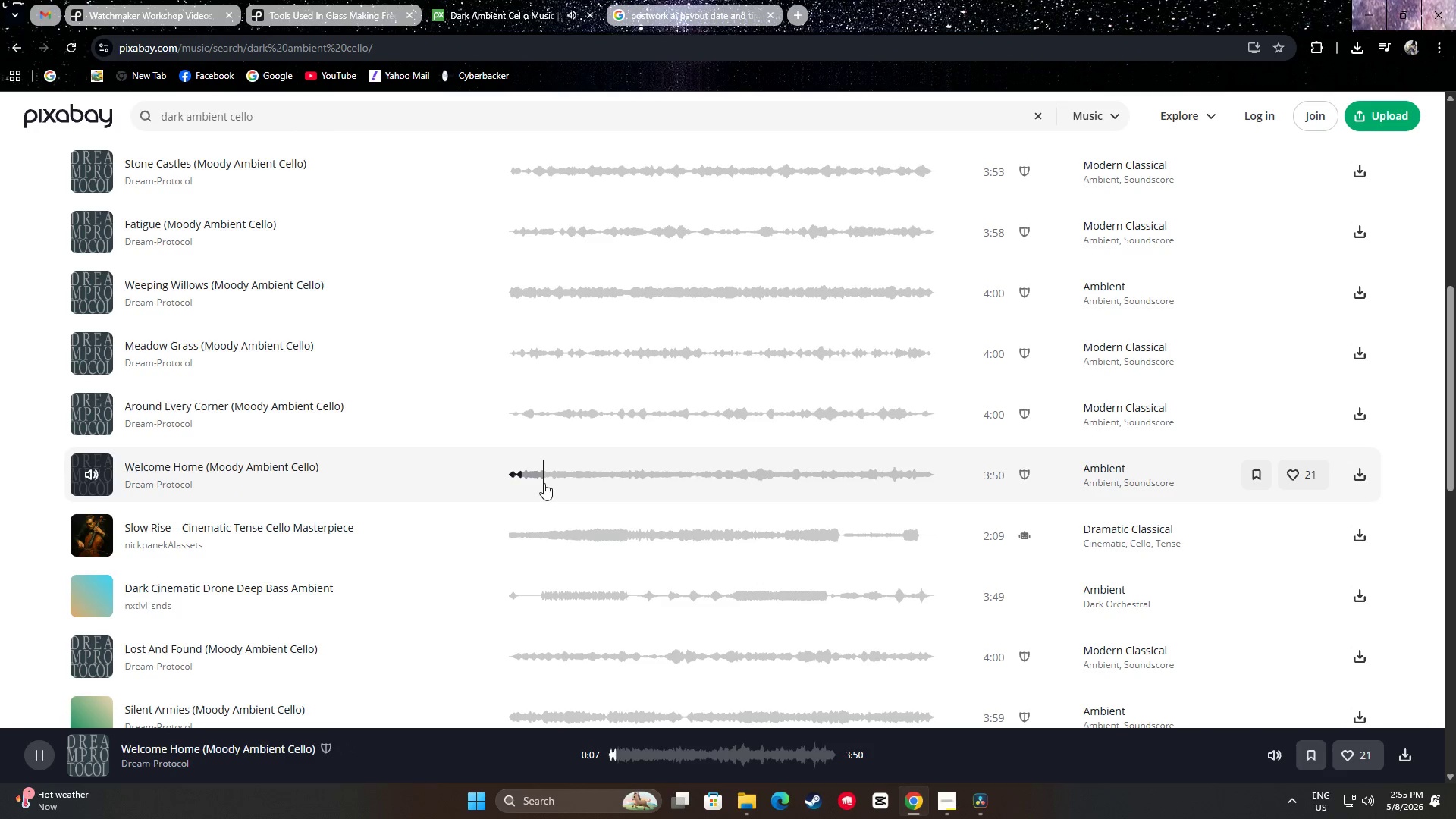 
left_click([559, 479])
 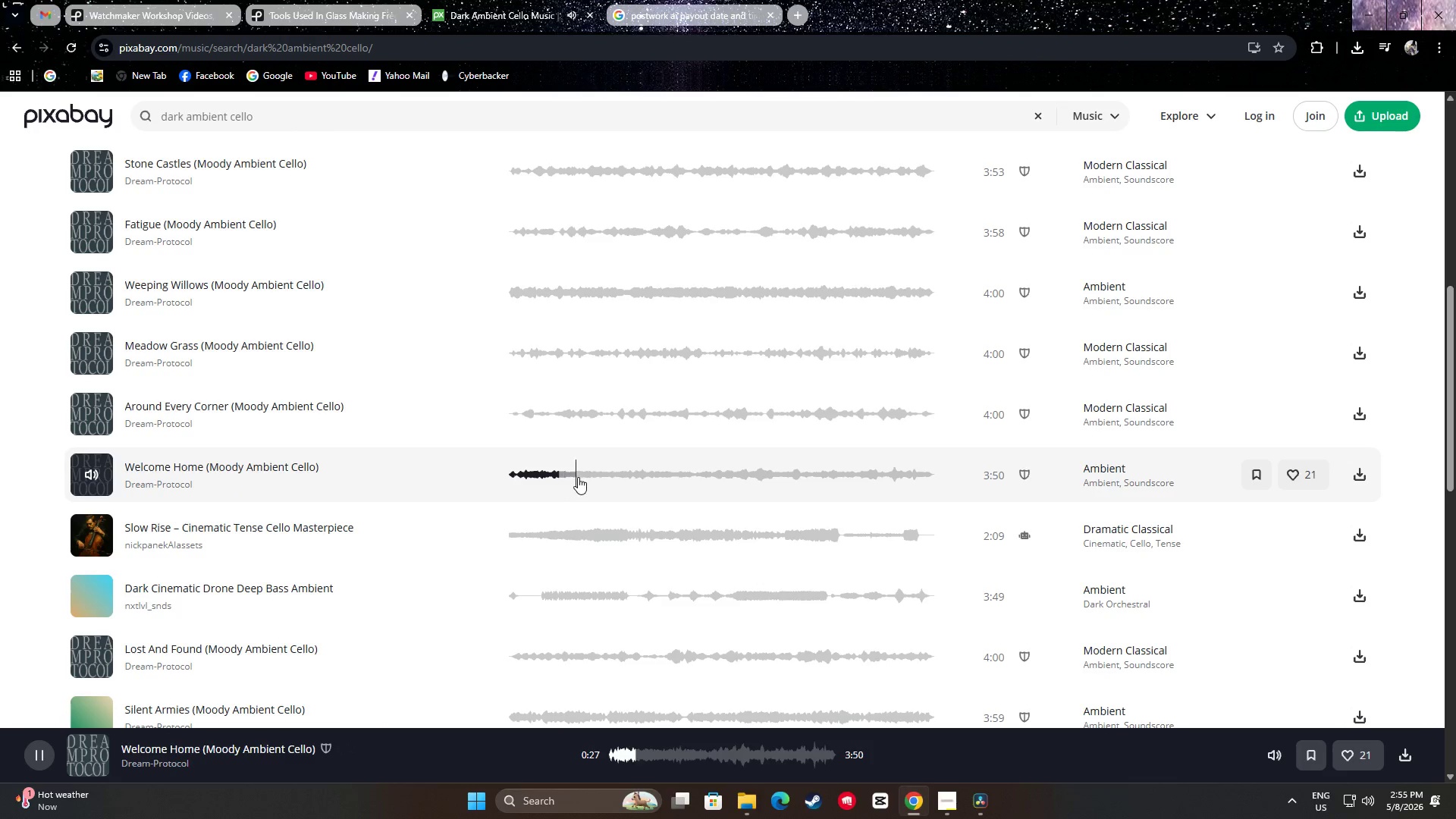 
left_click([588, 475])
 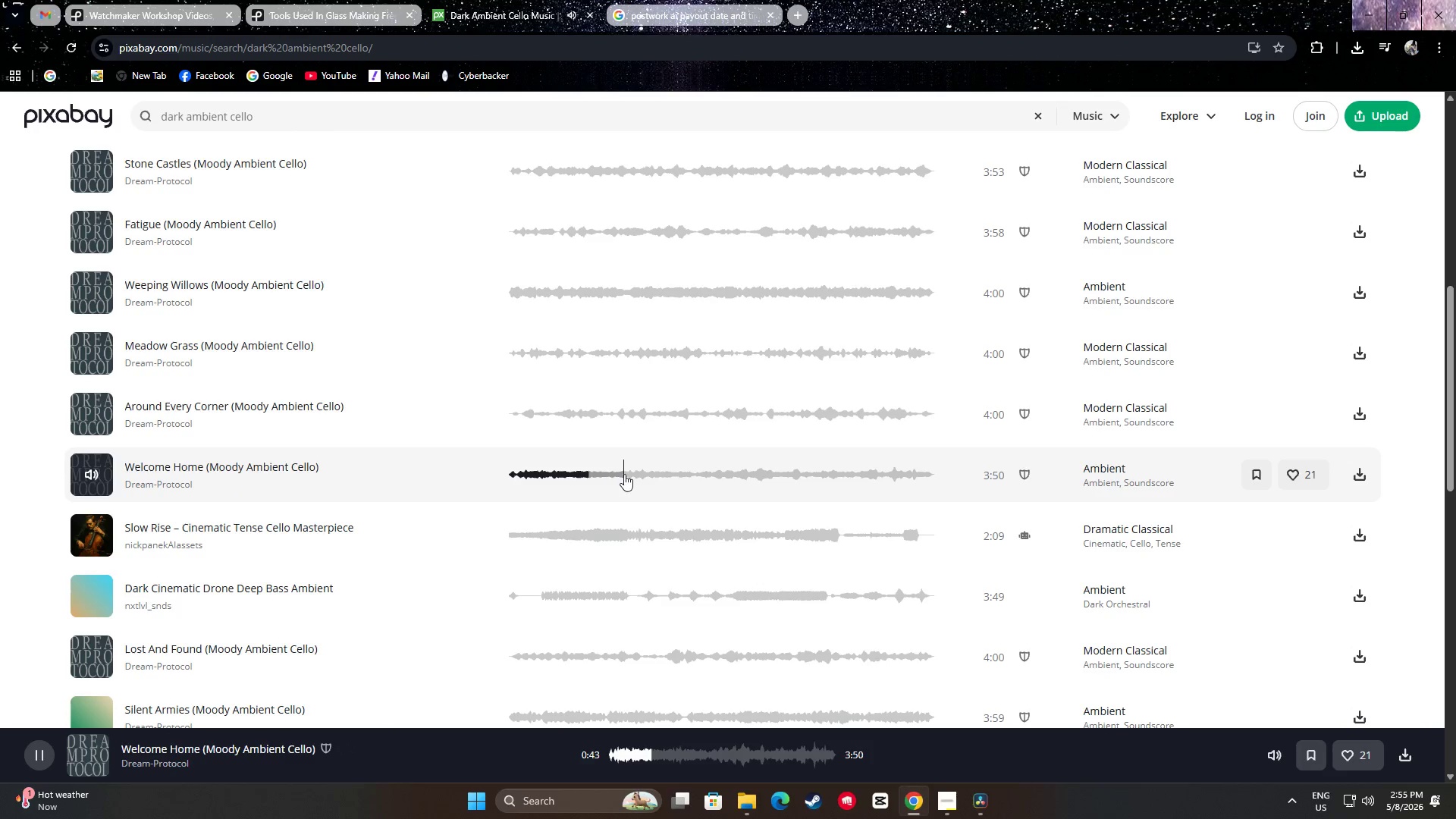 
left_click([625, 474])
 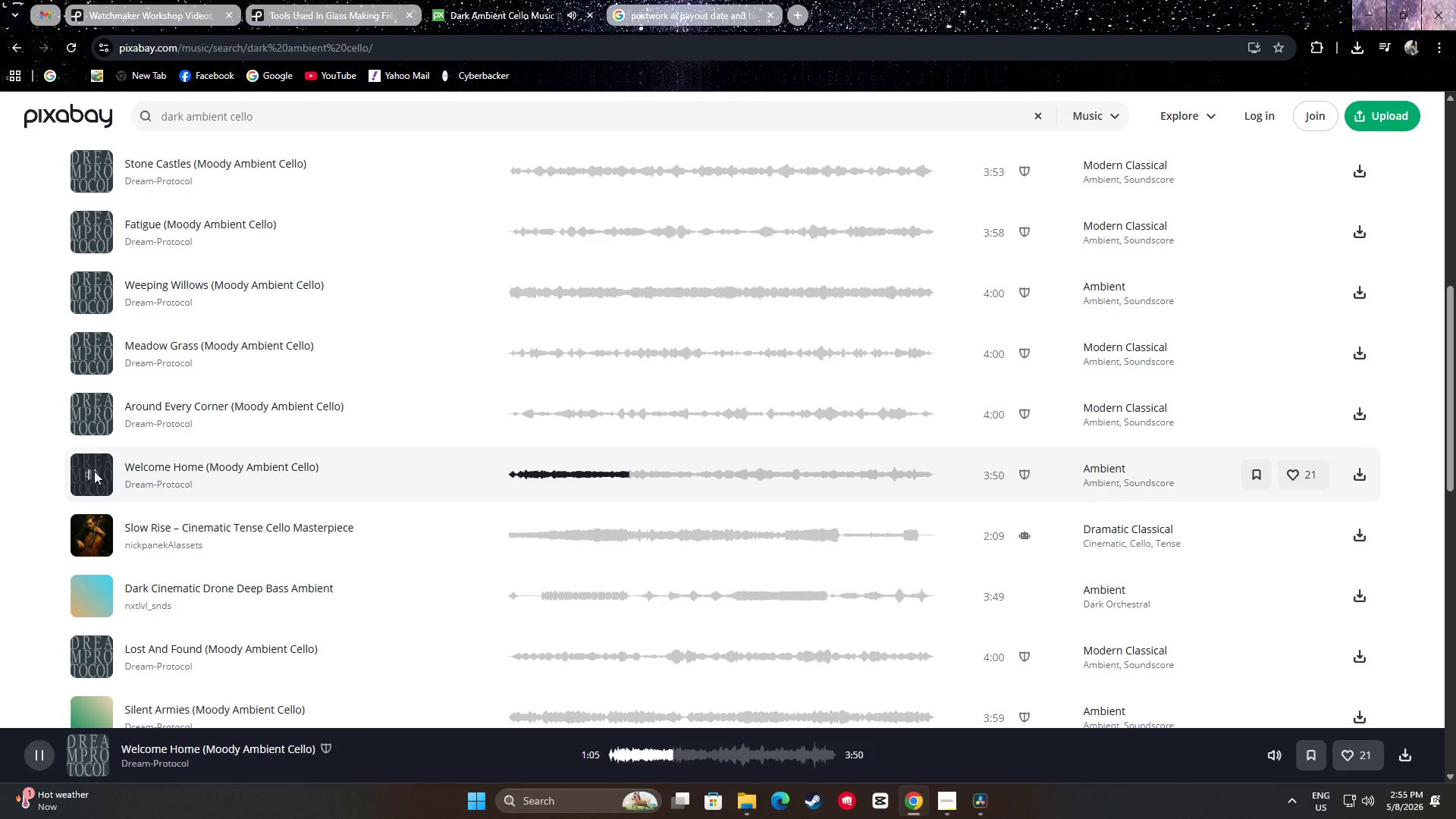 
left_click([86, 474])
 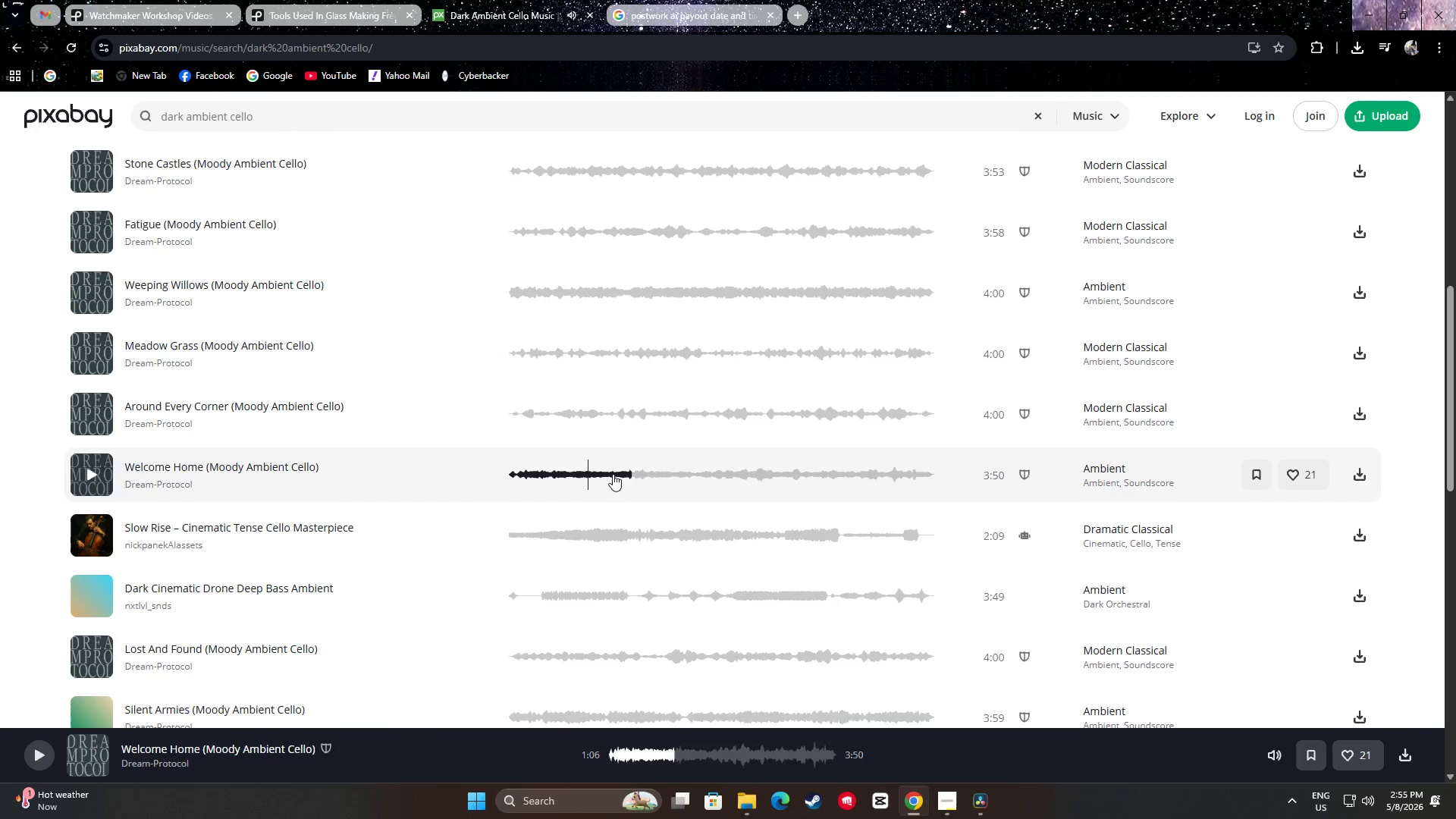 
scroll: coordinate [626, 465], scroll_direction: up, amount: 4.0
 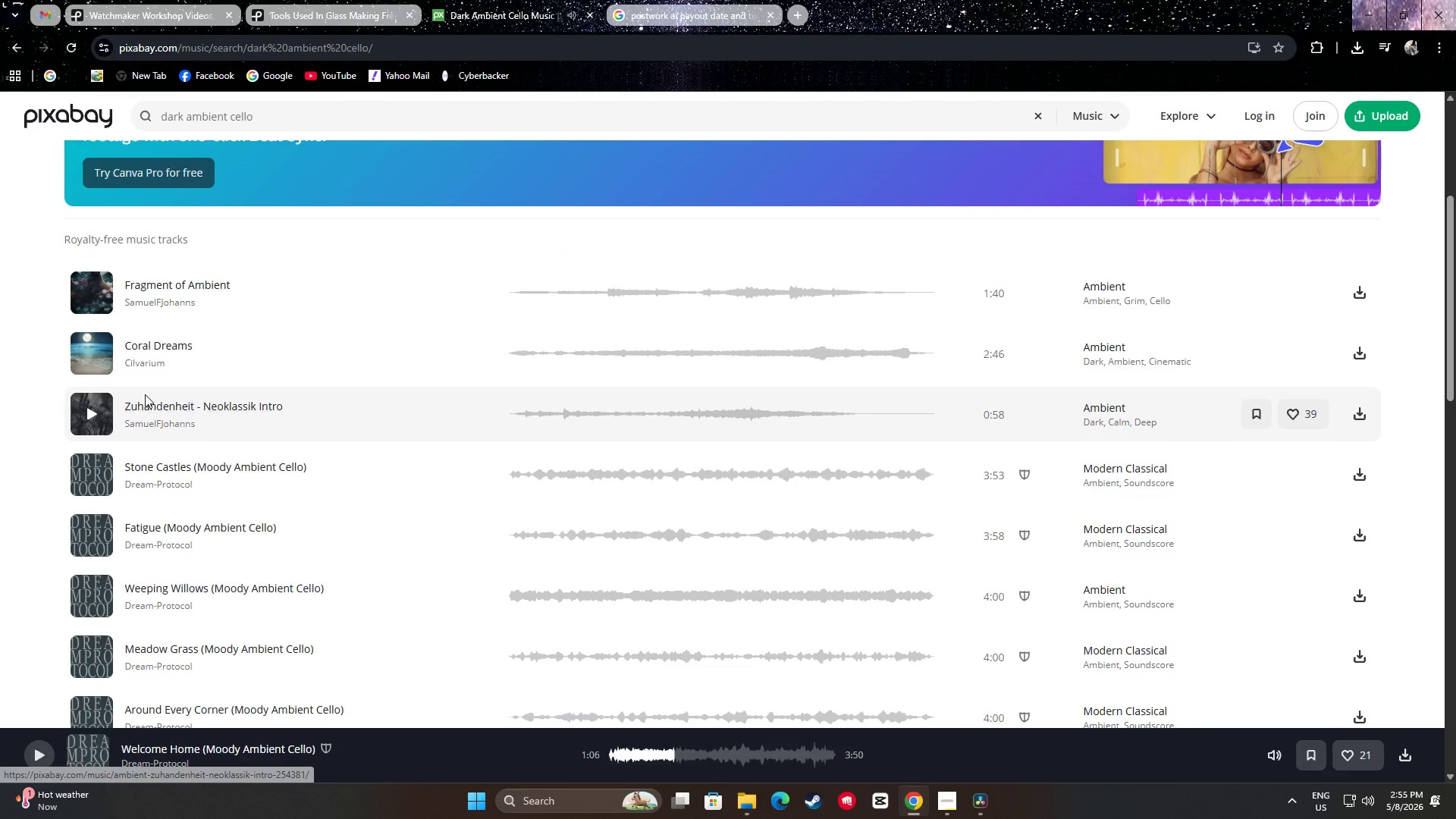 
left_click([87, 411])
 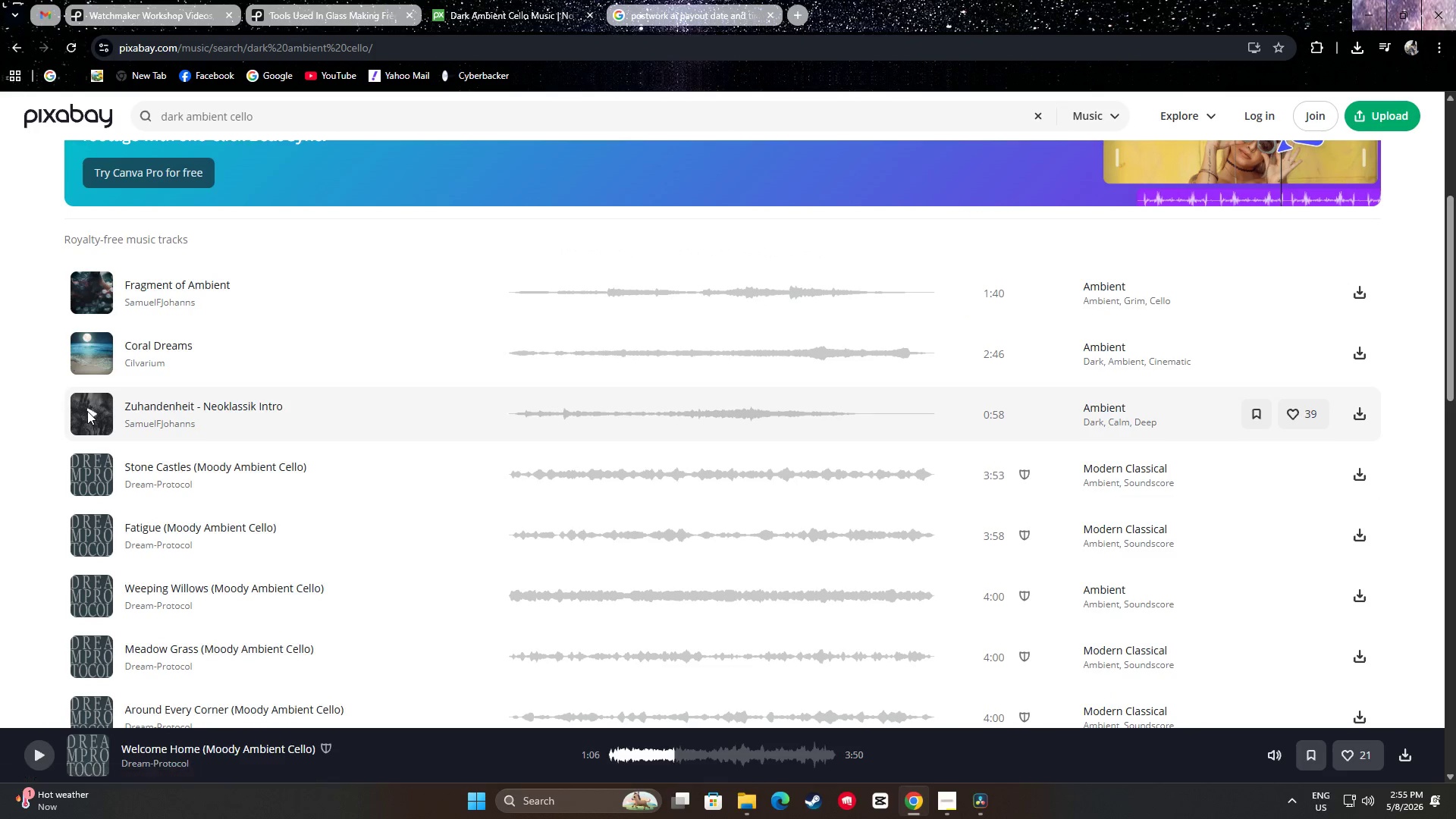 
scroll: coordinate [87, 411], scroll_direction: up, amount: 1.0
 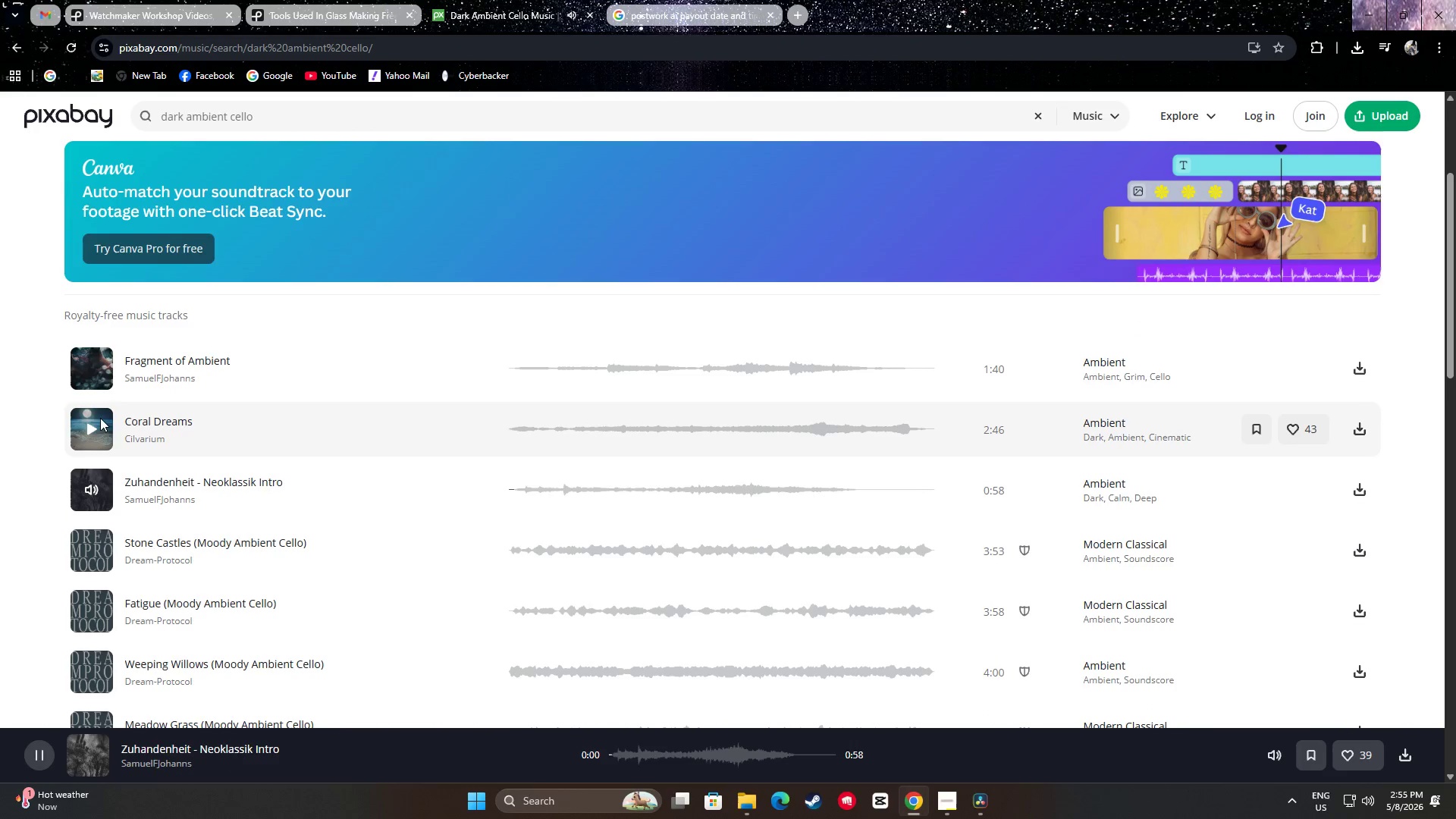 
scroll: coordinate [104, 418], scroll_direction: down, amount: 1.0
 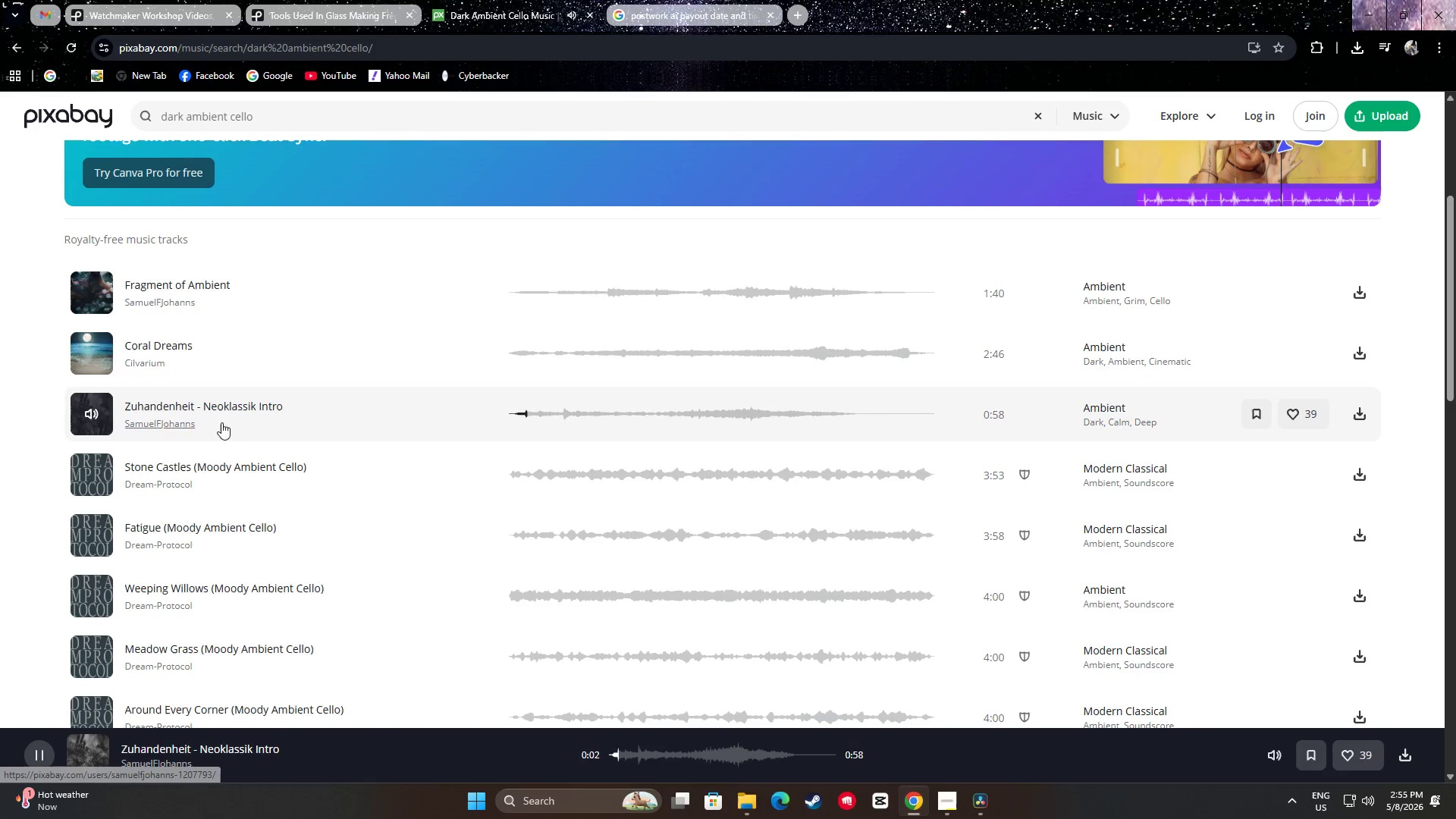 
left_click([551, 412])
 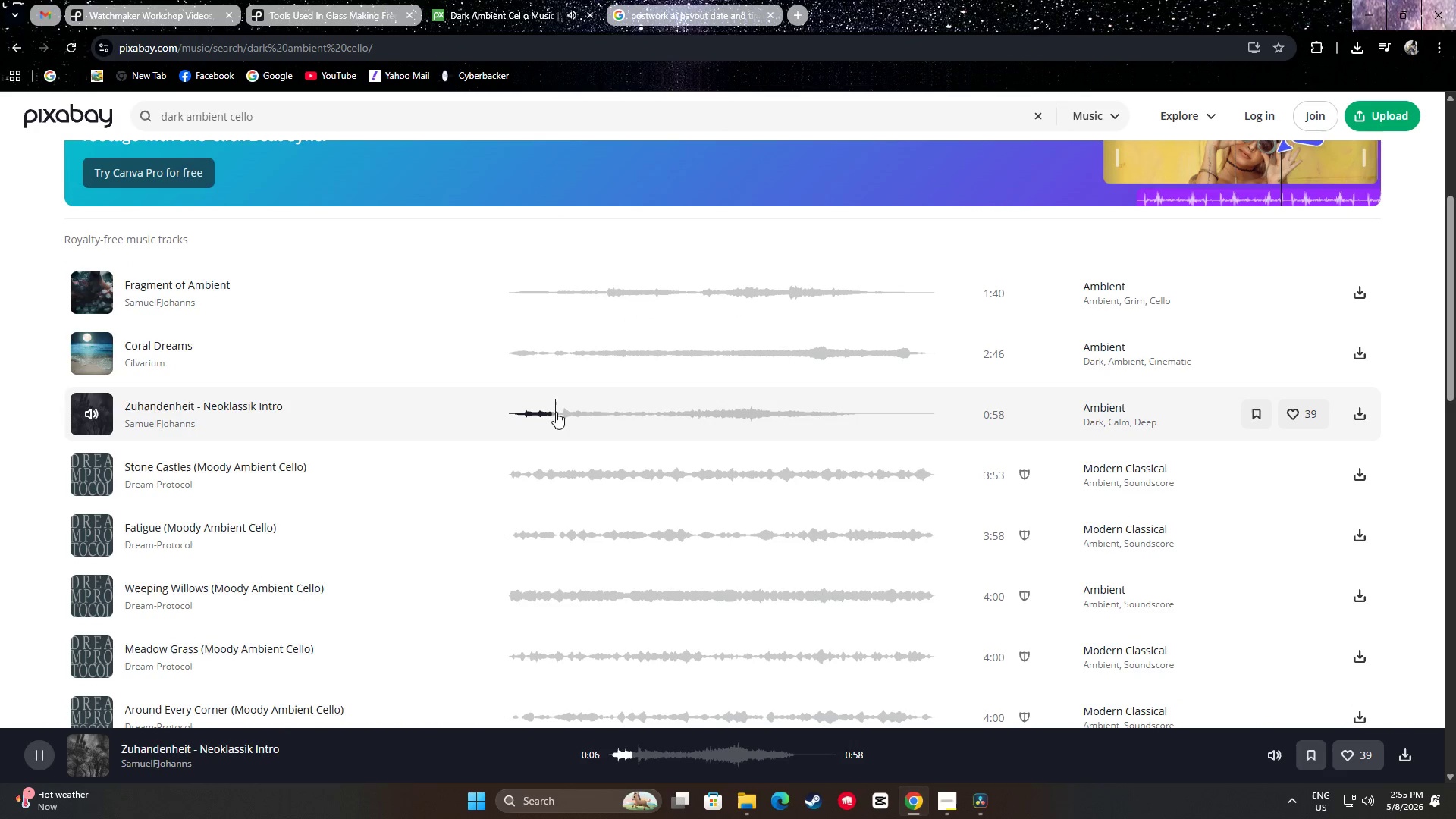 
left_click([566, 413])
 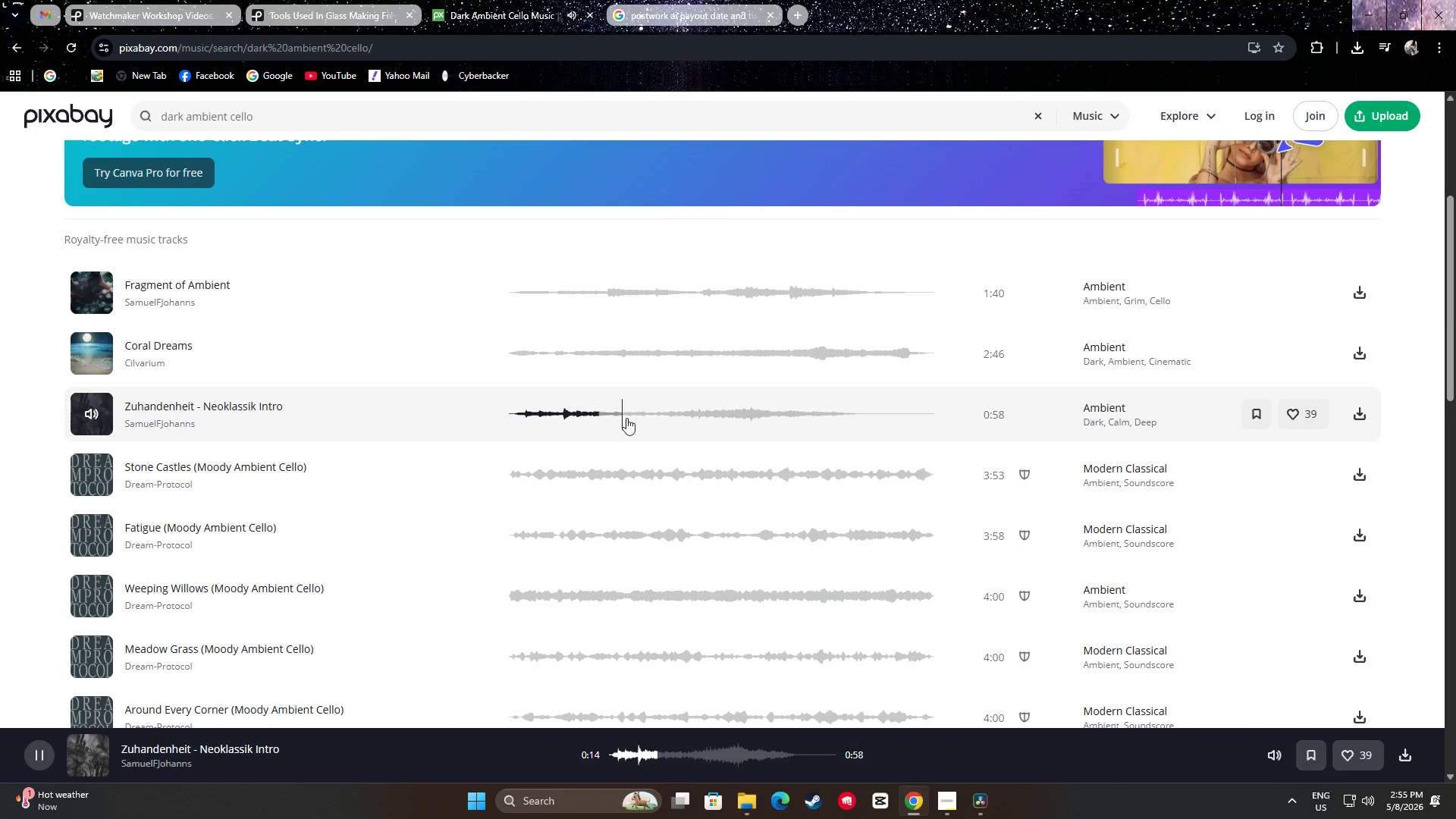 
triple_click([685, 413])
 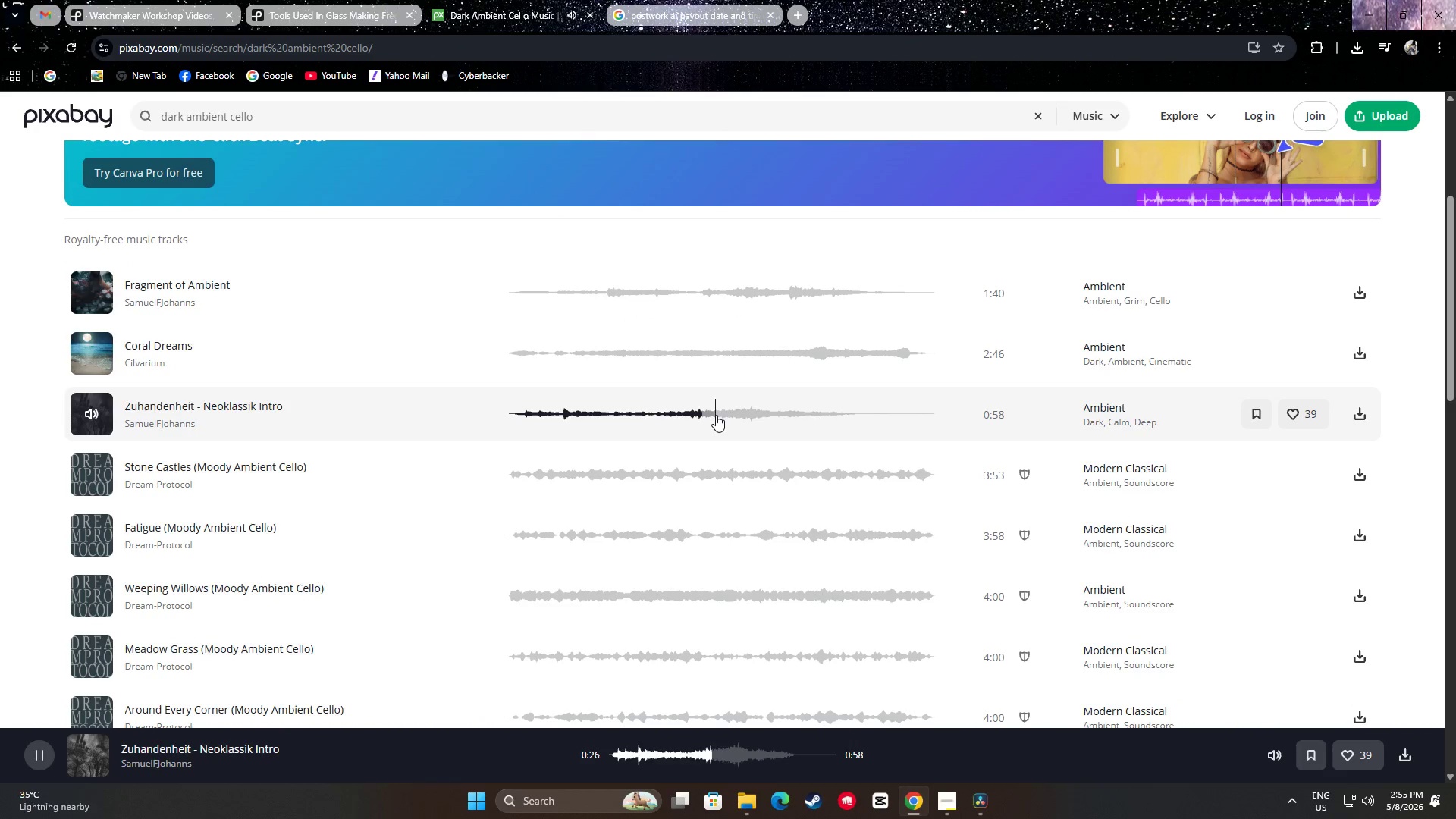 
triple_click([738, 415])
 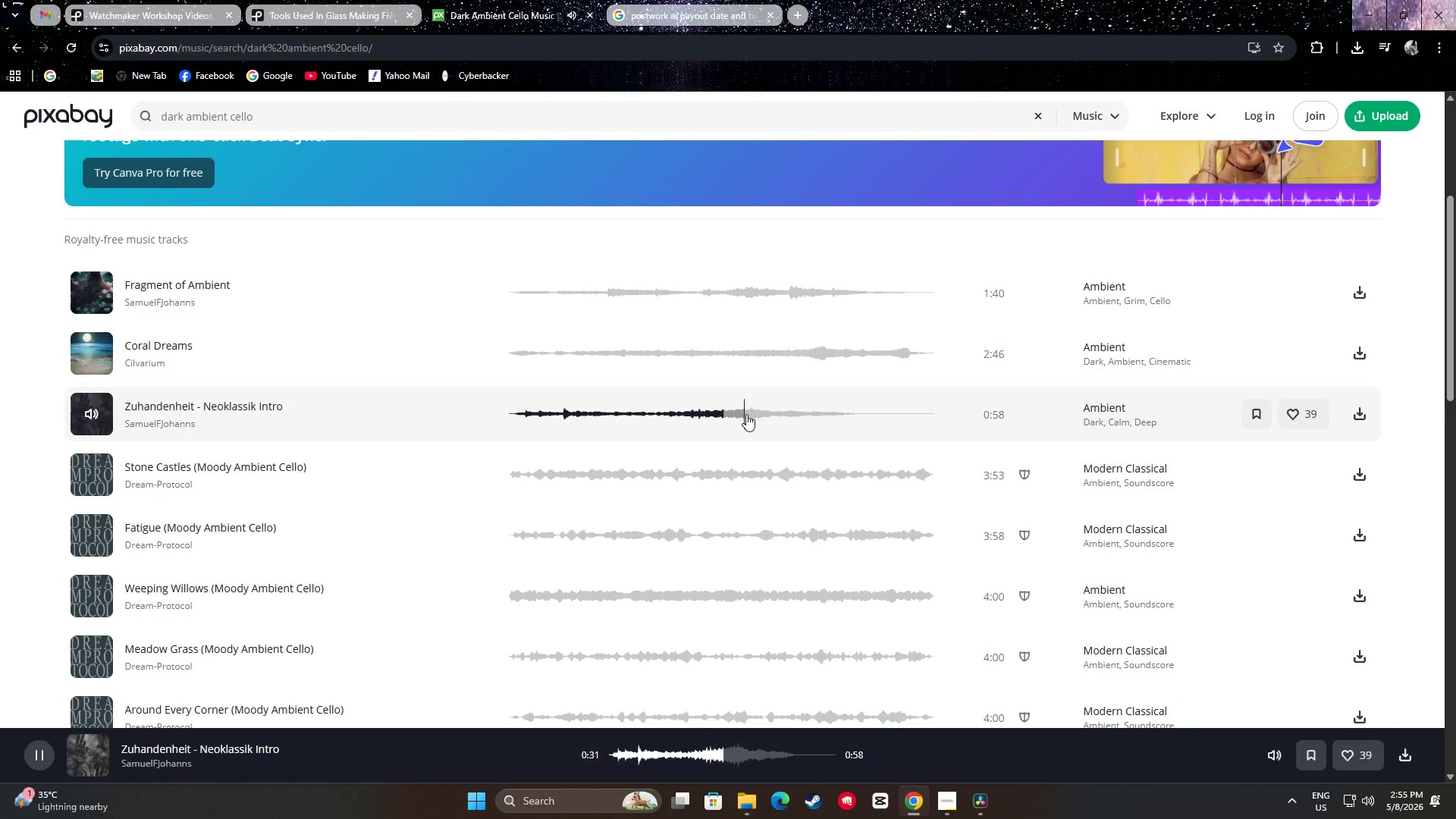 
triple_click([751, 413])
 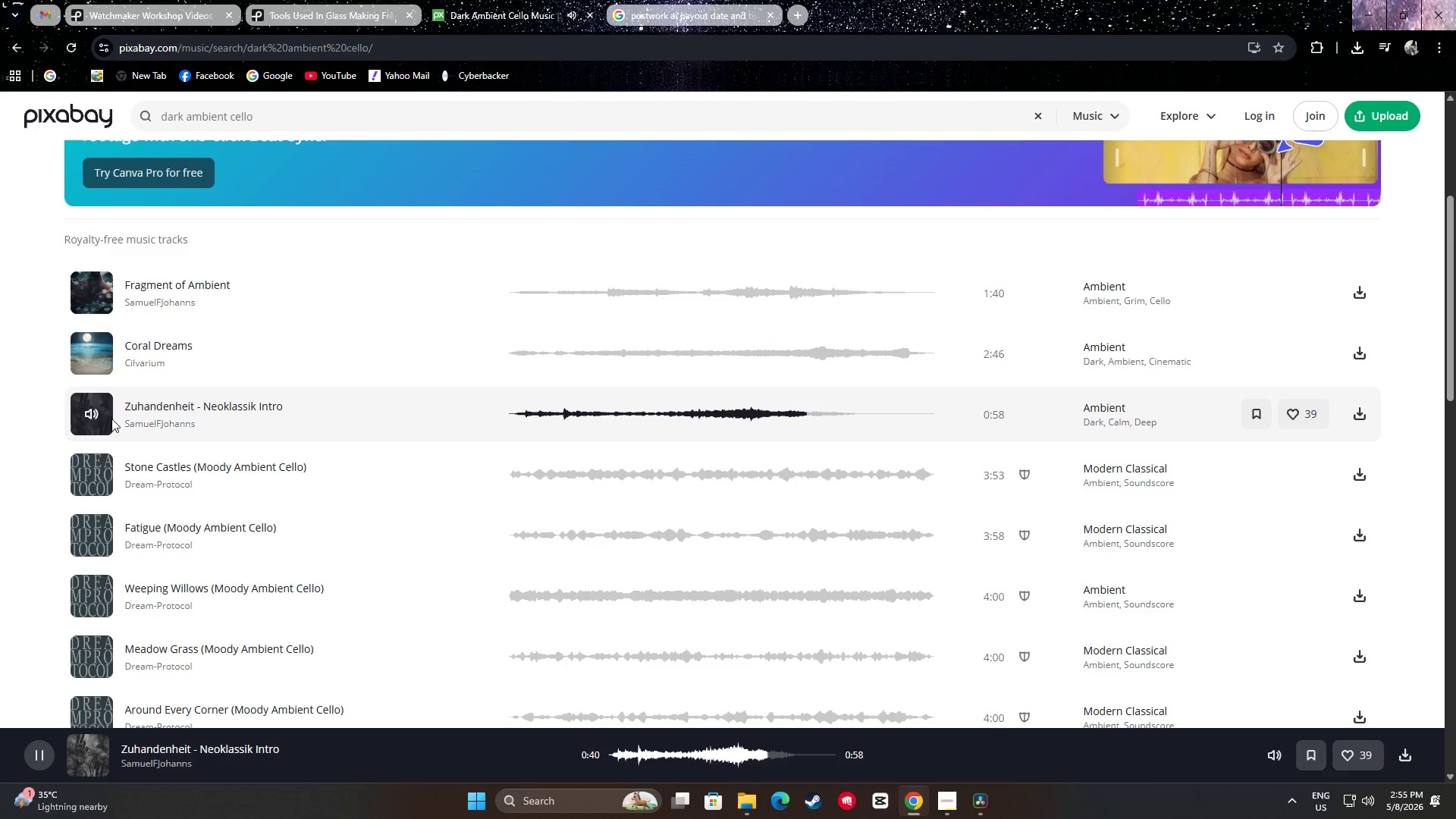 
left_click([92, 292])
 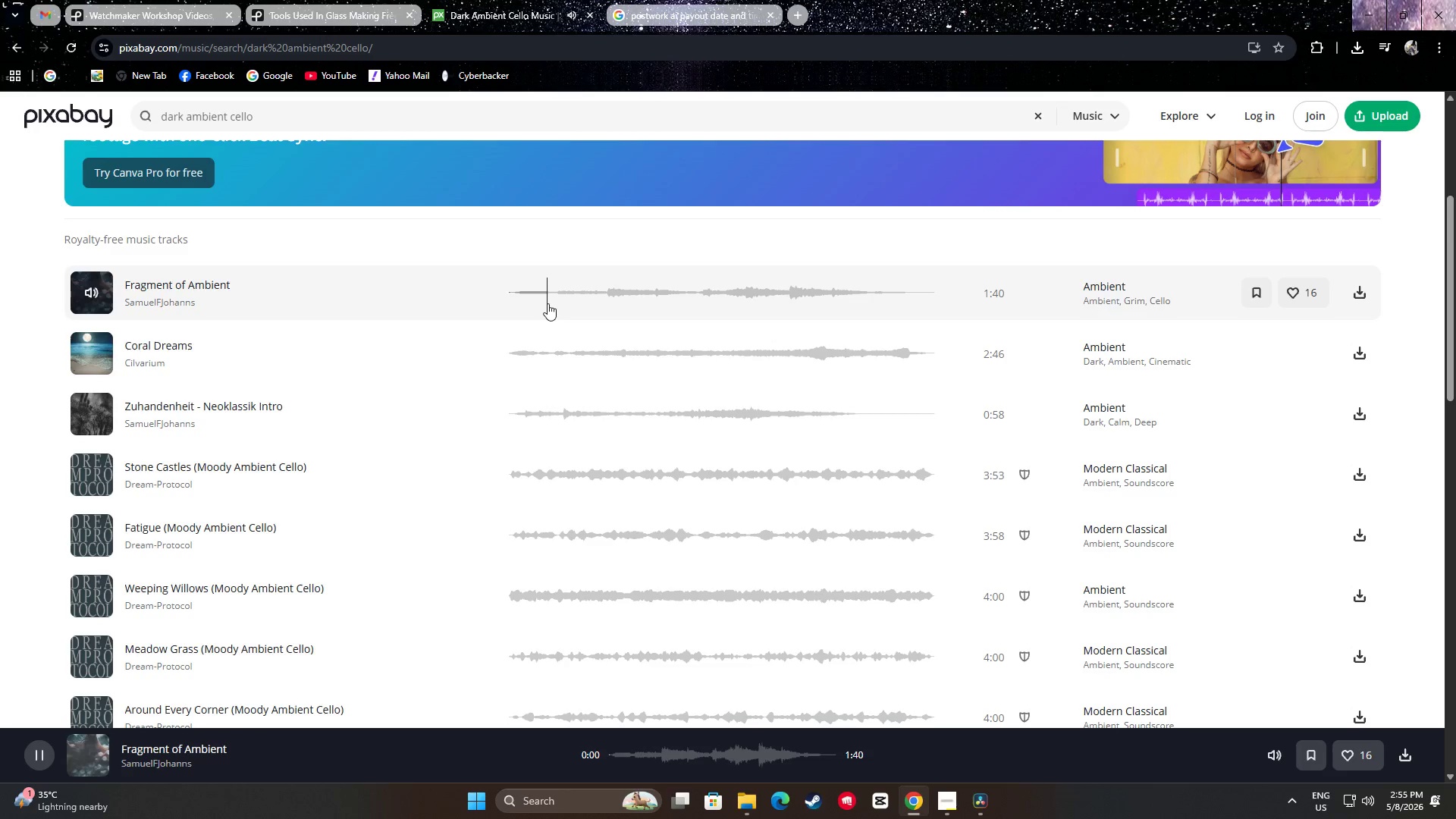 
left_click([548, 293])
 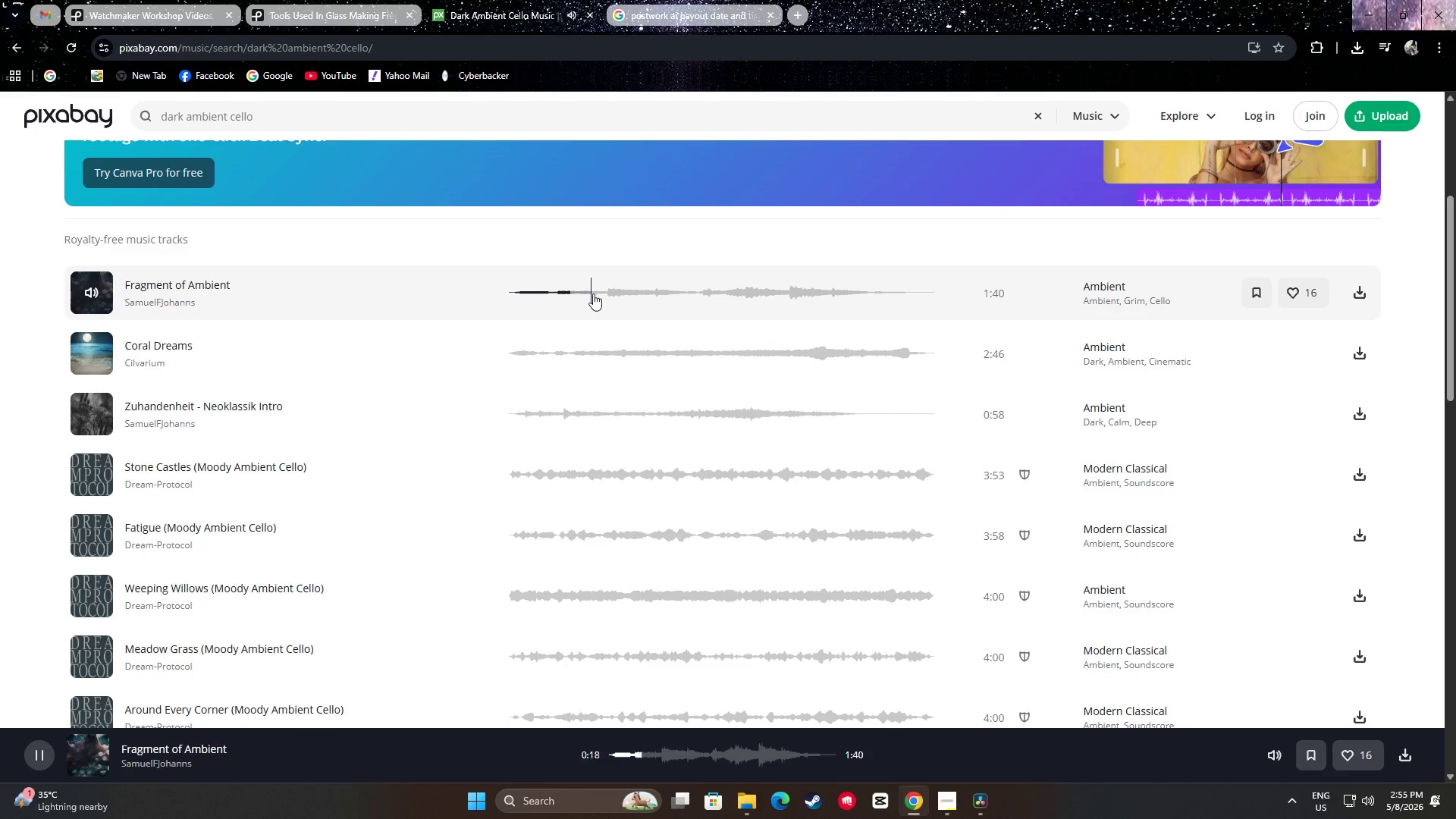 
triple_click([625, 295])
 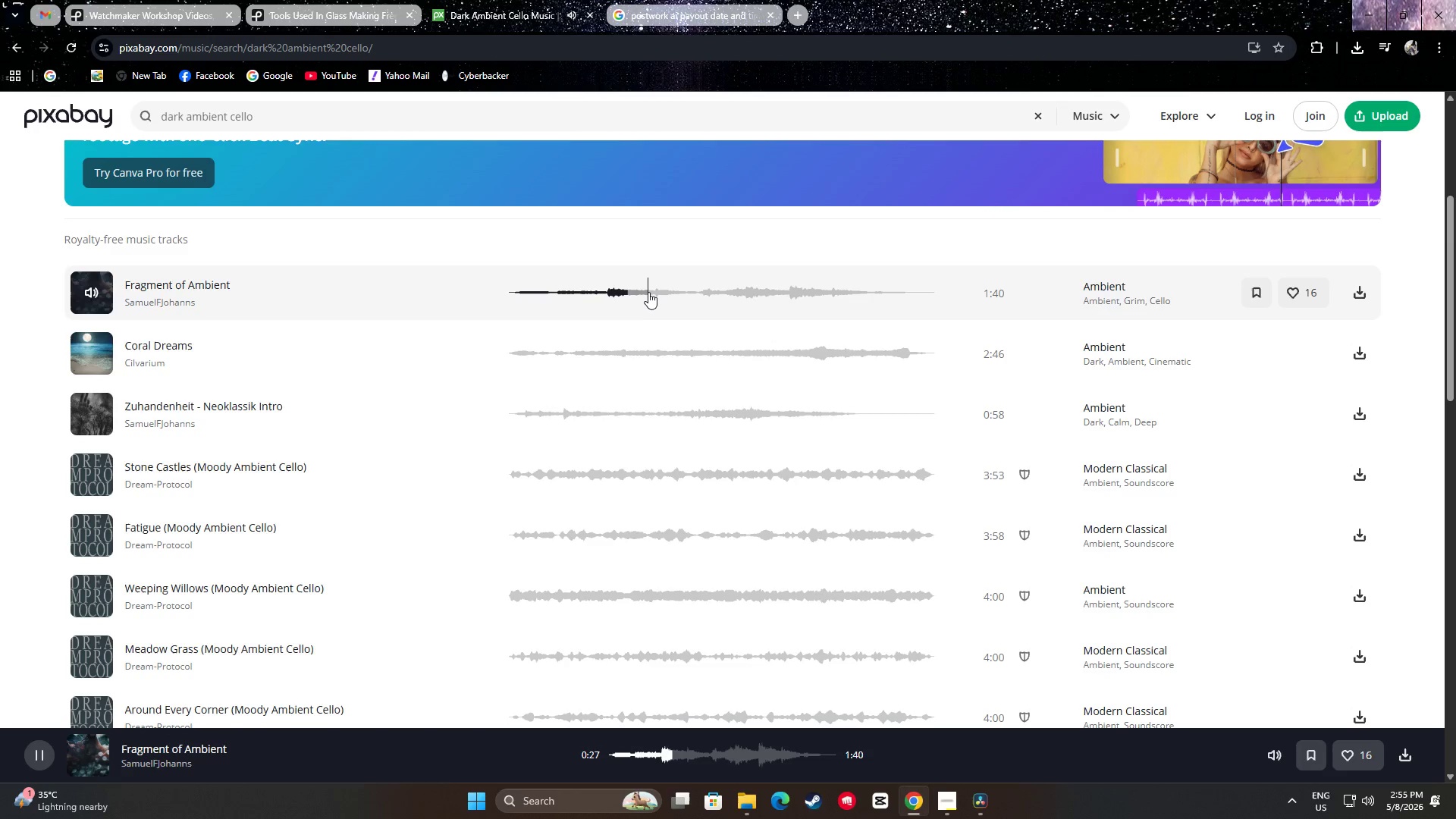 
double_click([666, 293])
 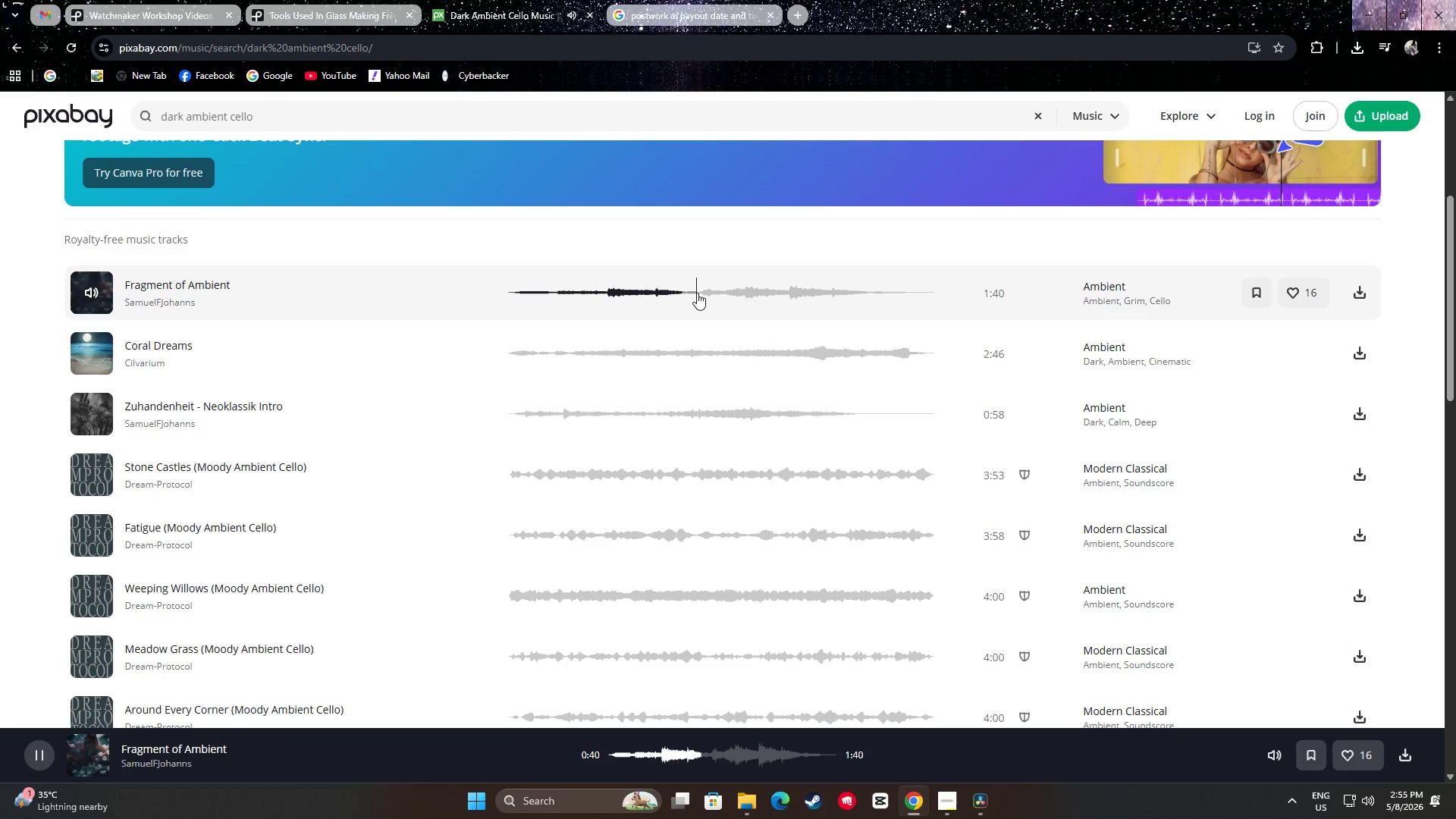 
triple_click([708, 291])
 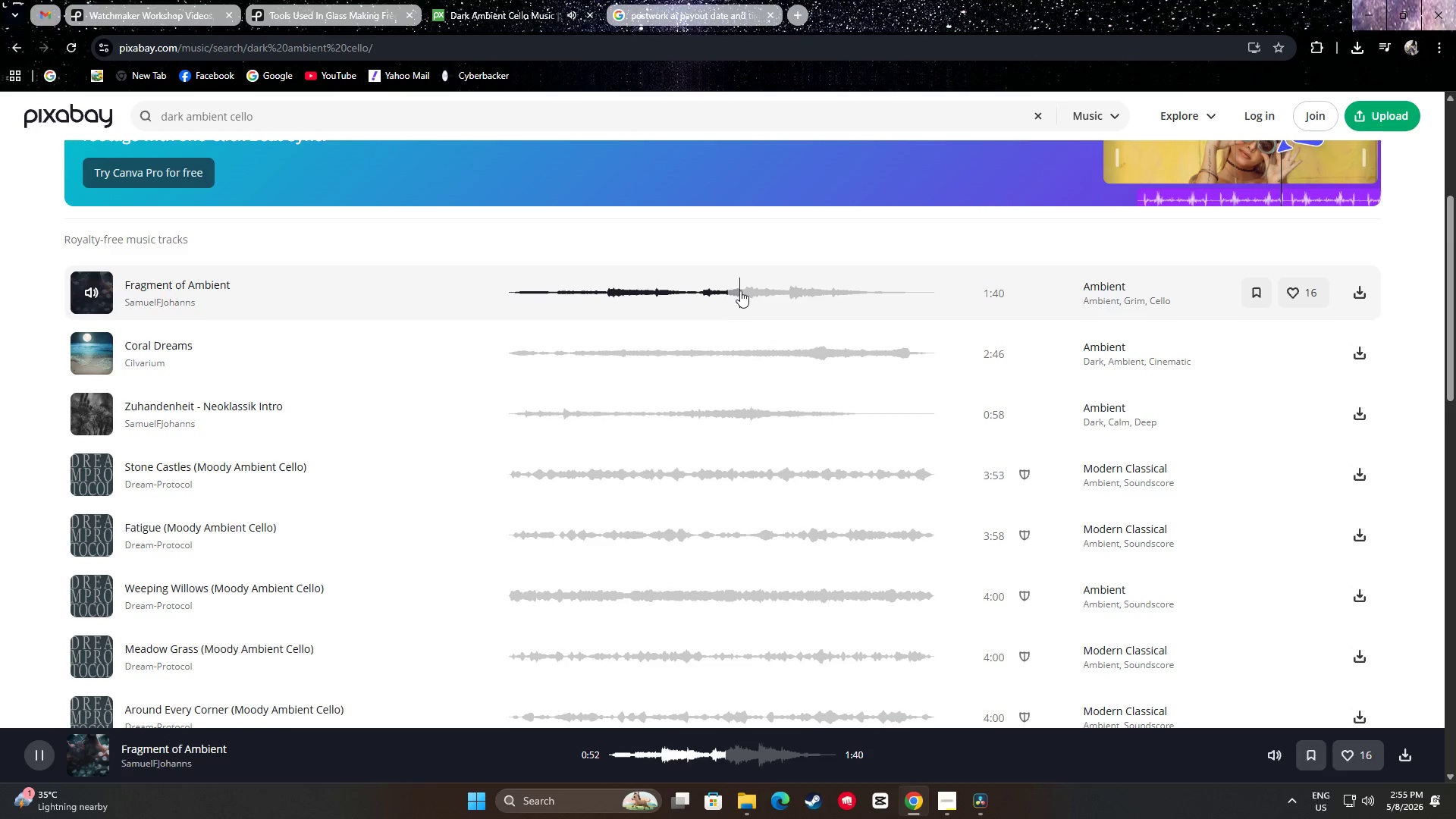 
triple_click([749, 292])
 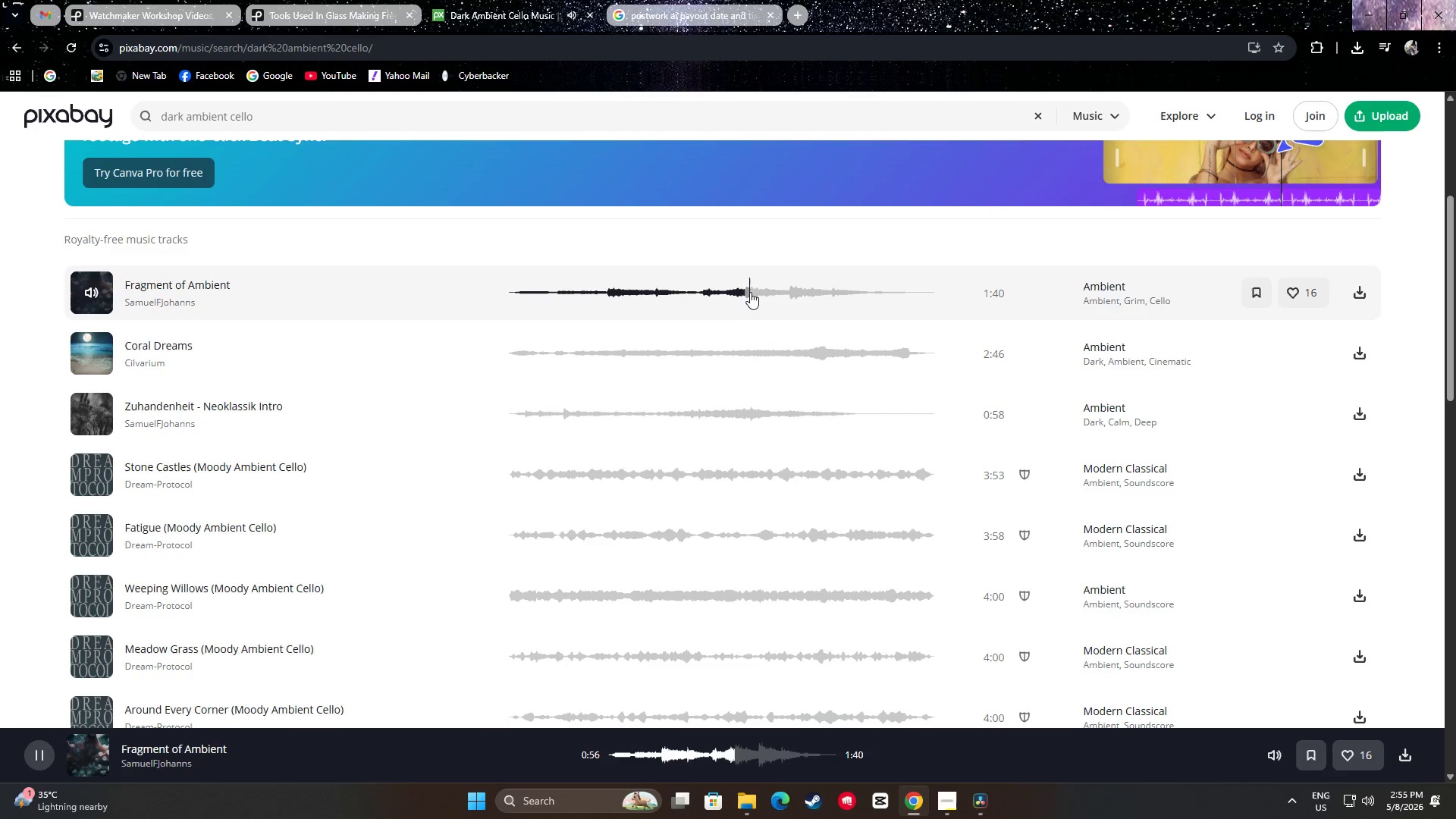 
triple_click([750, 292])
 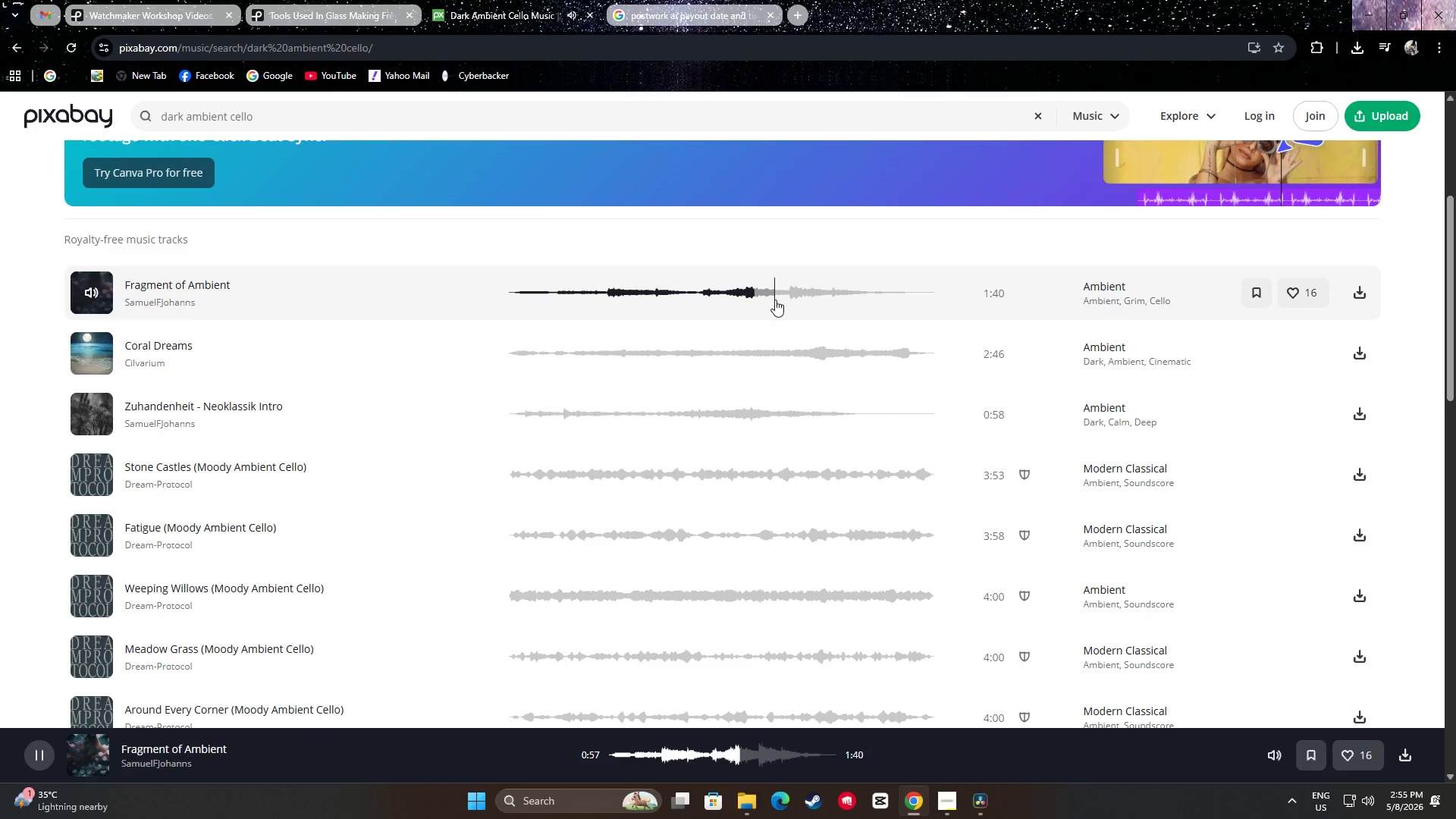 
left_click([770, 292])
 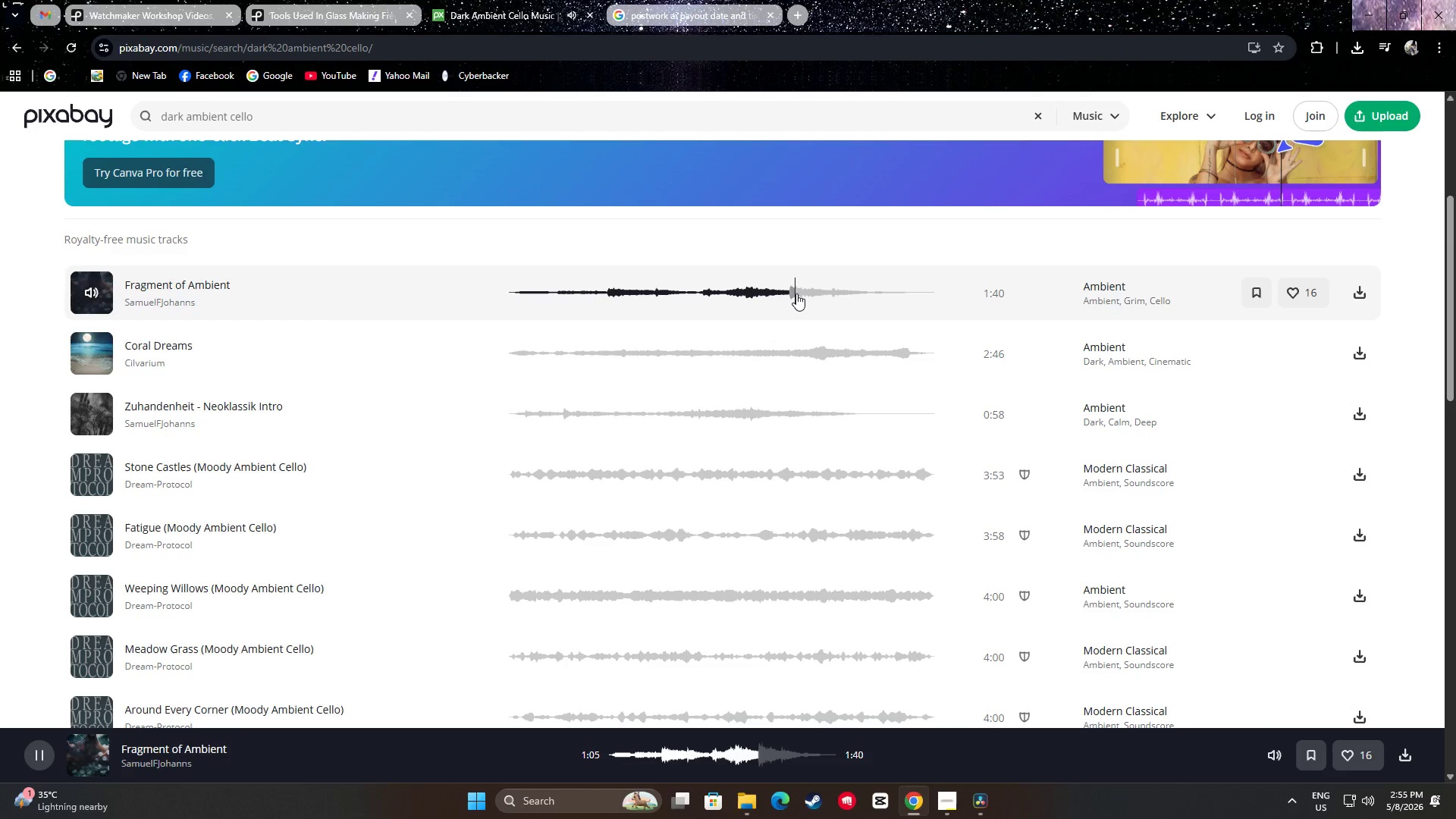 
left_click([803, 293])
 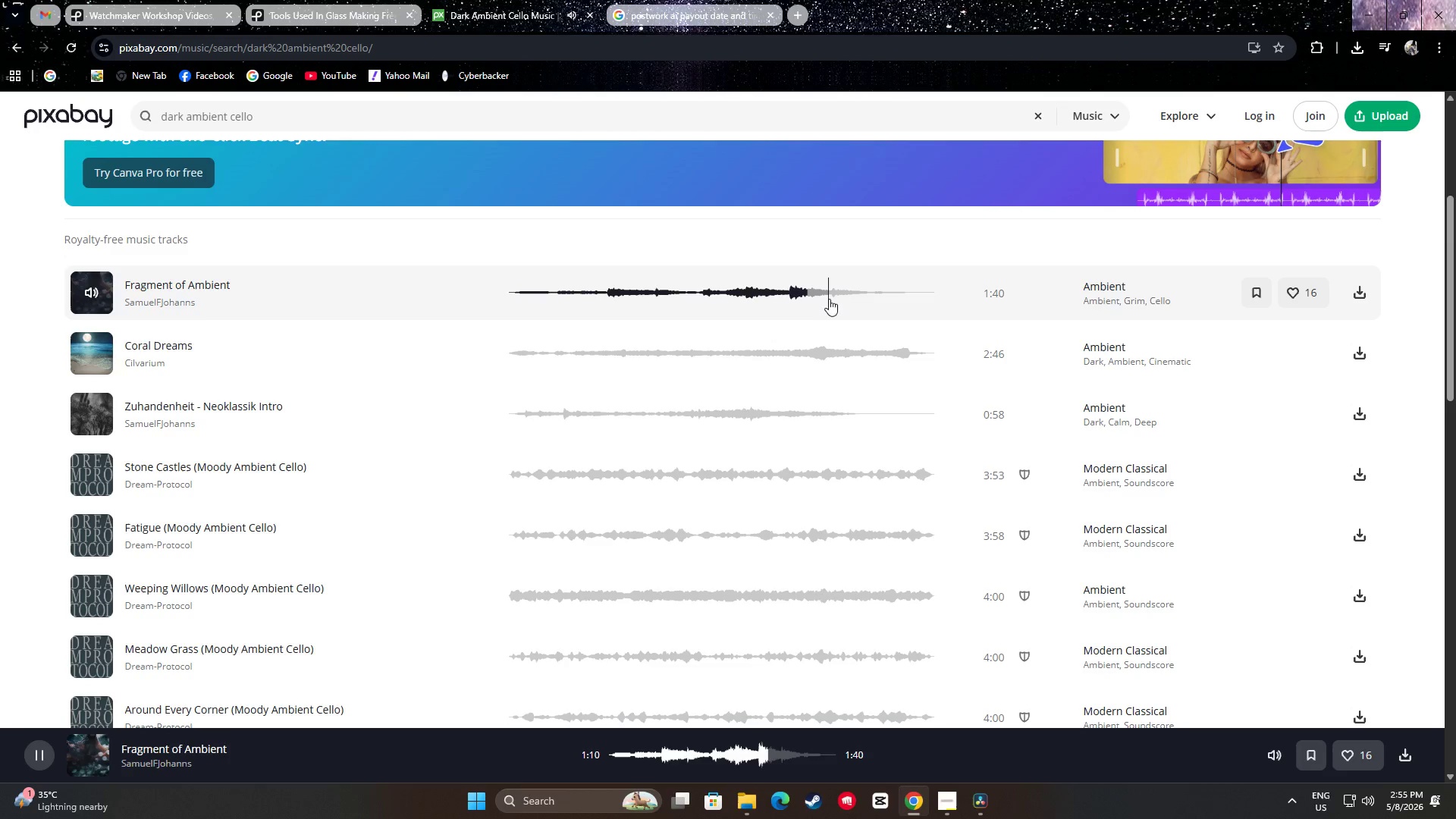 
left_click([825, 293])
 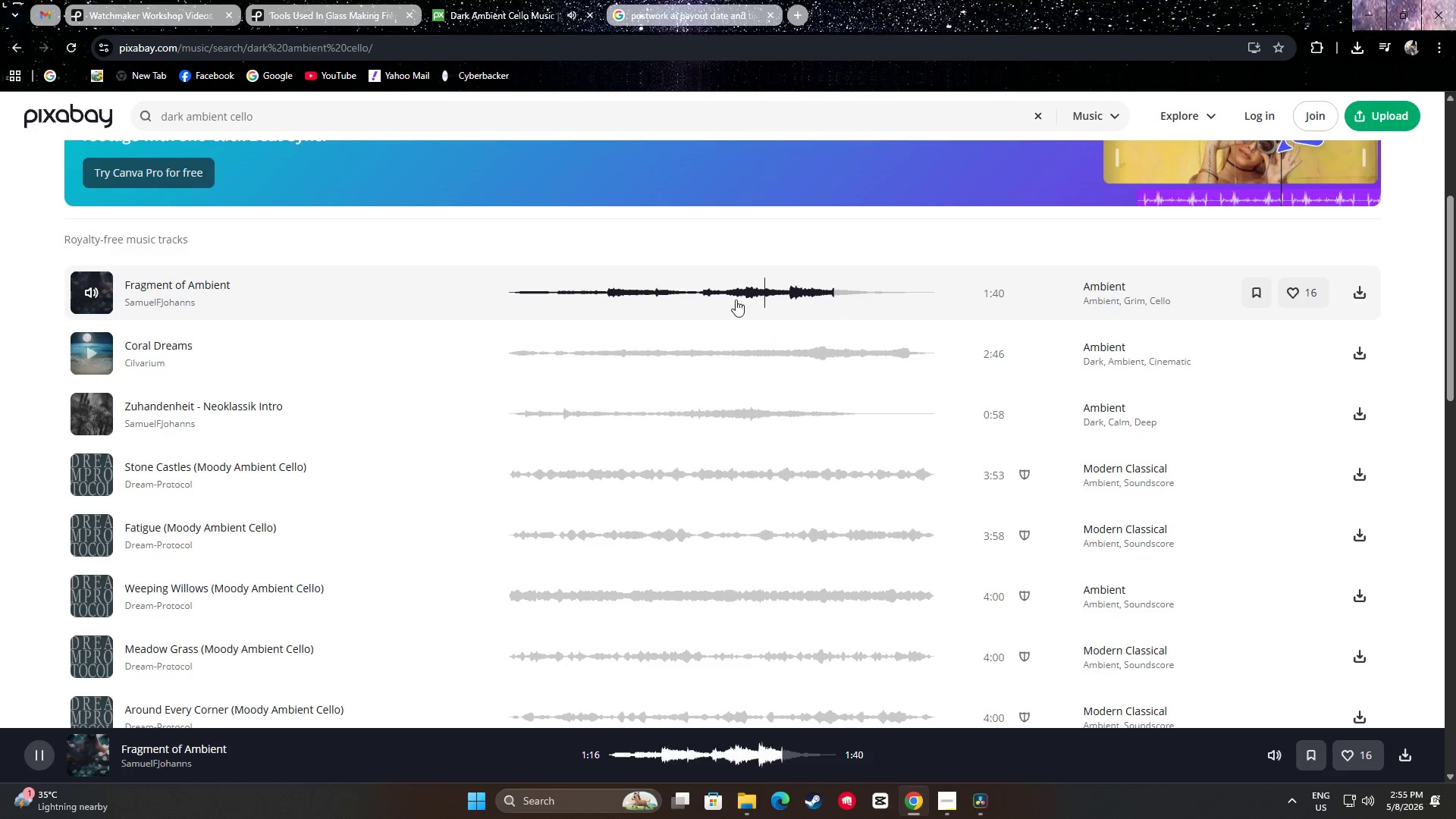 
left_click([90, 293])
 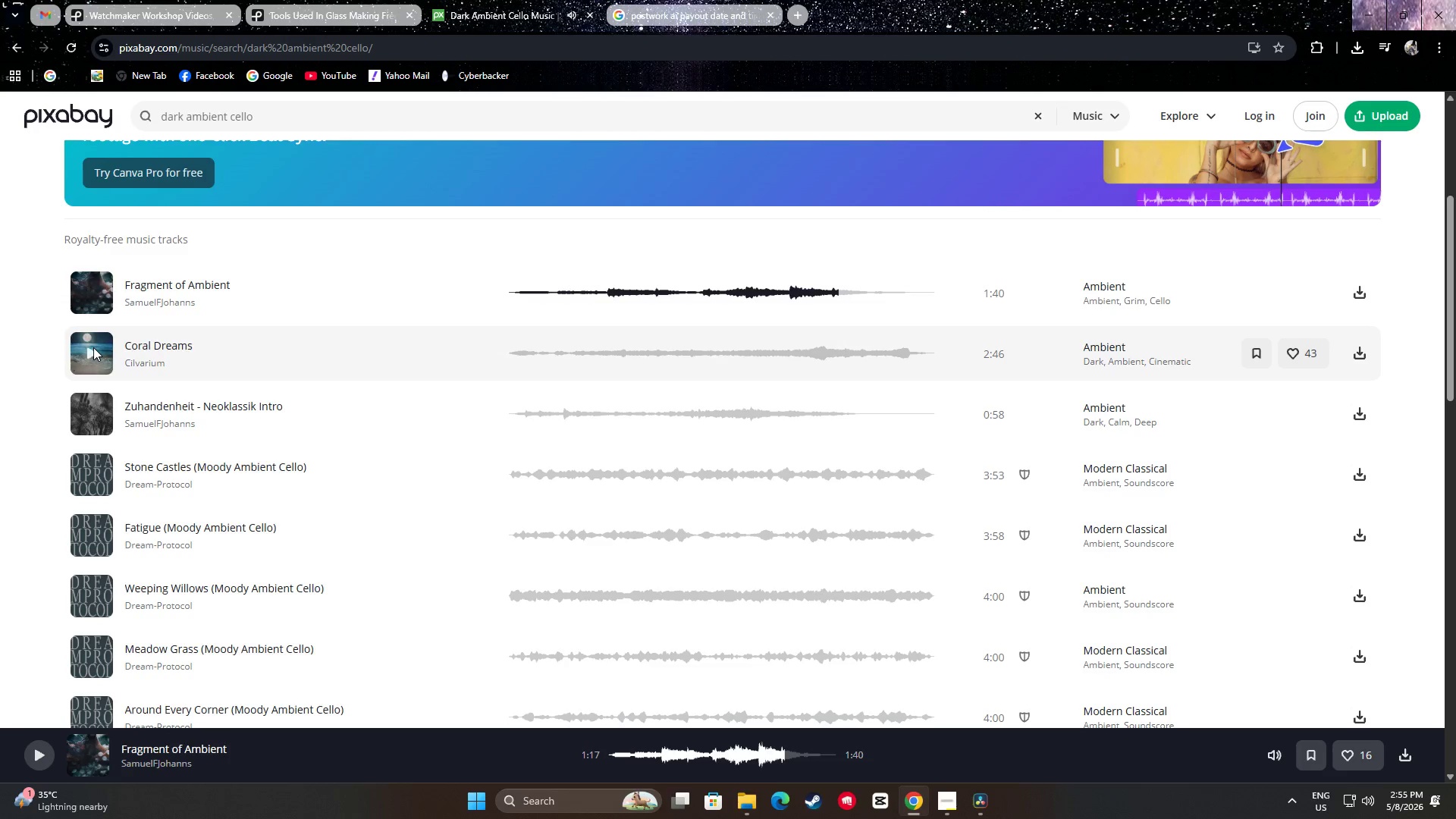 
left_click([93, 350])
 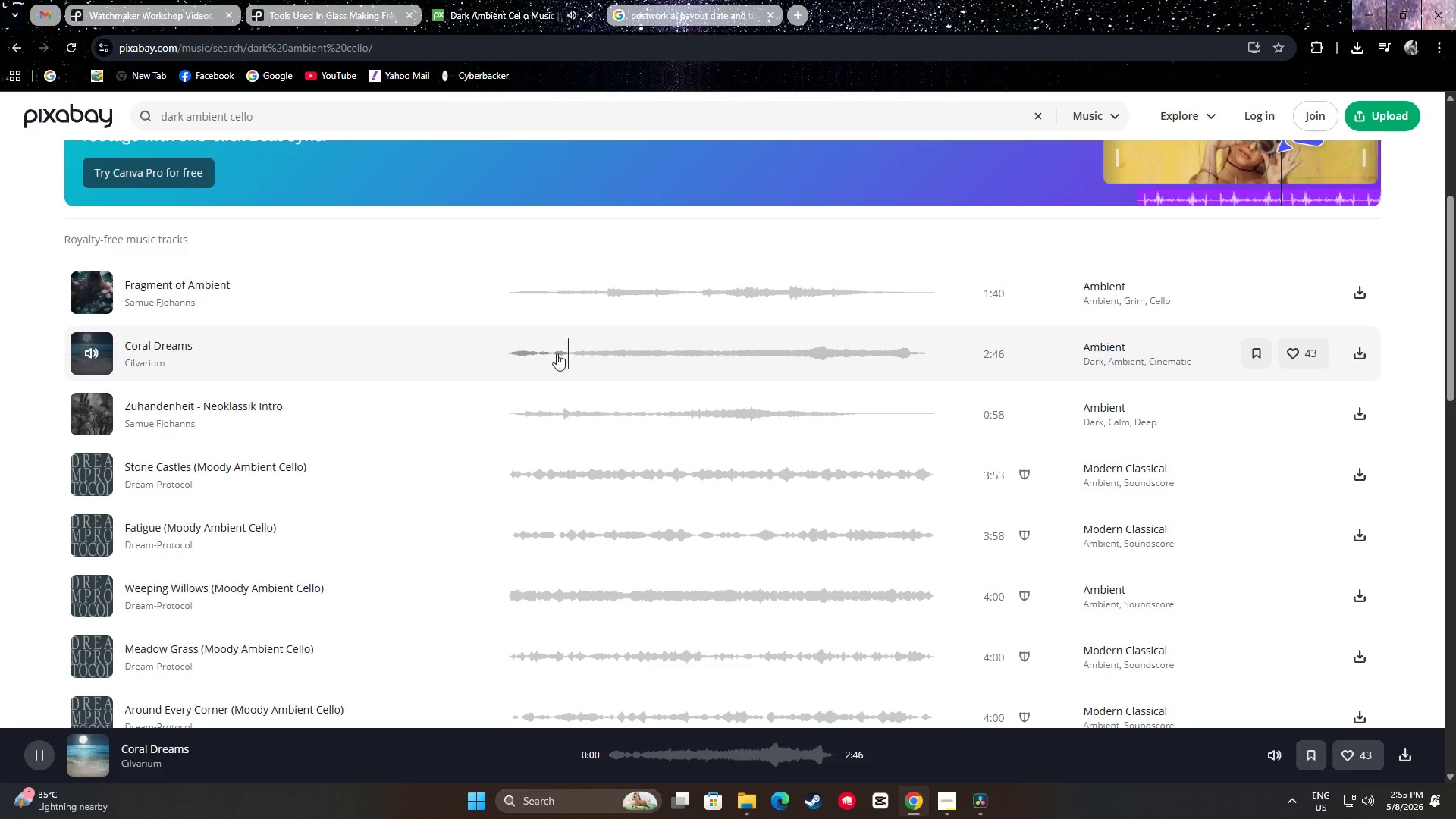 
left_click([529, 353])
 